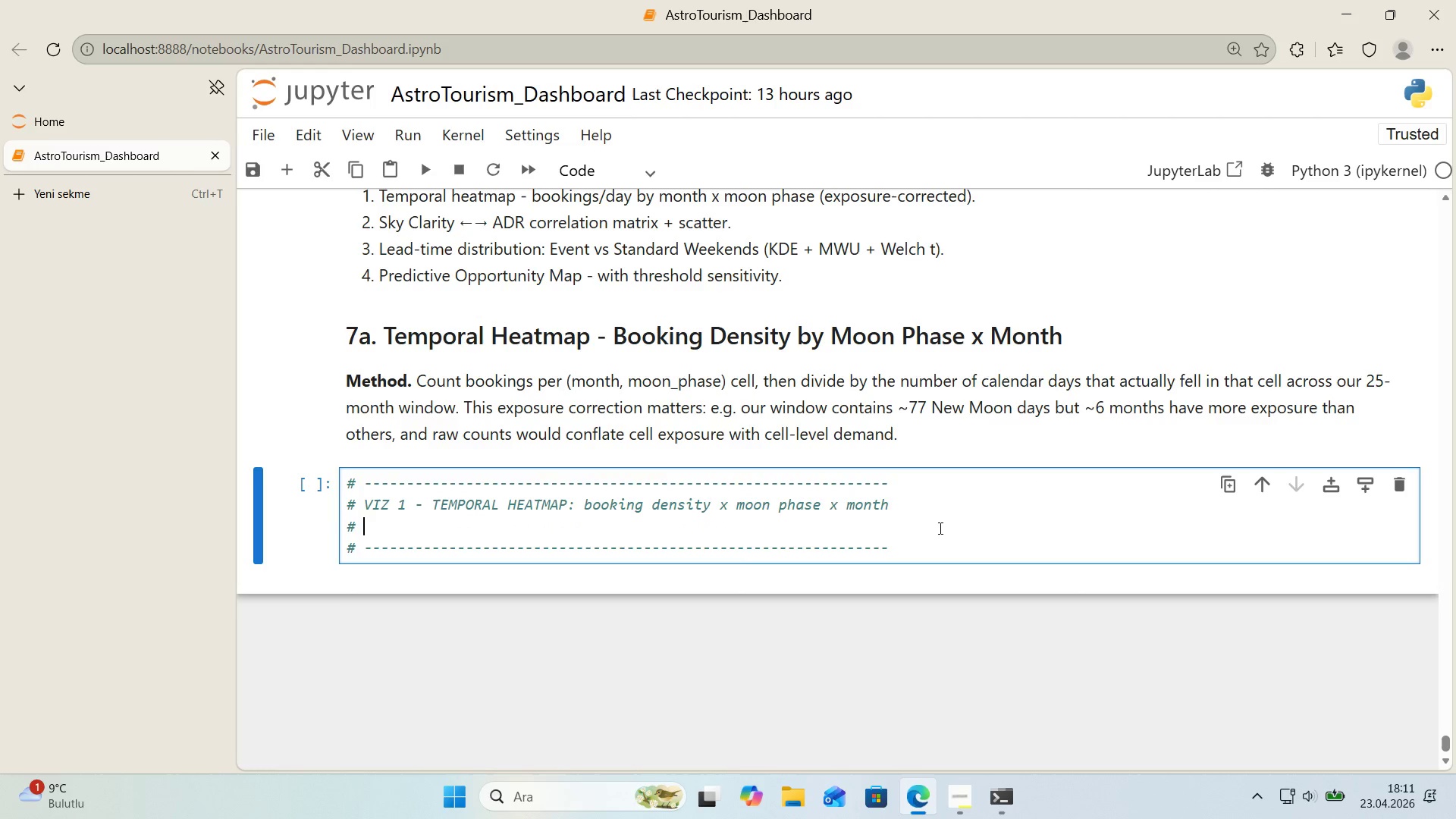 
type( Exposure-corrected> book'ngs & days_'n_d)
key(Backspace)
type(w'ndow)
 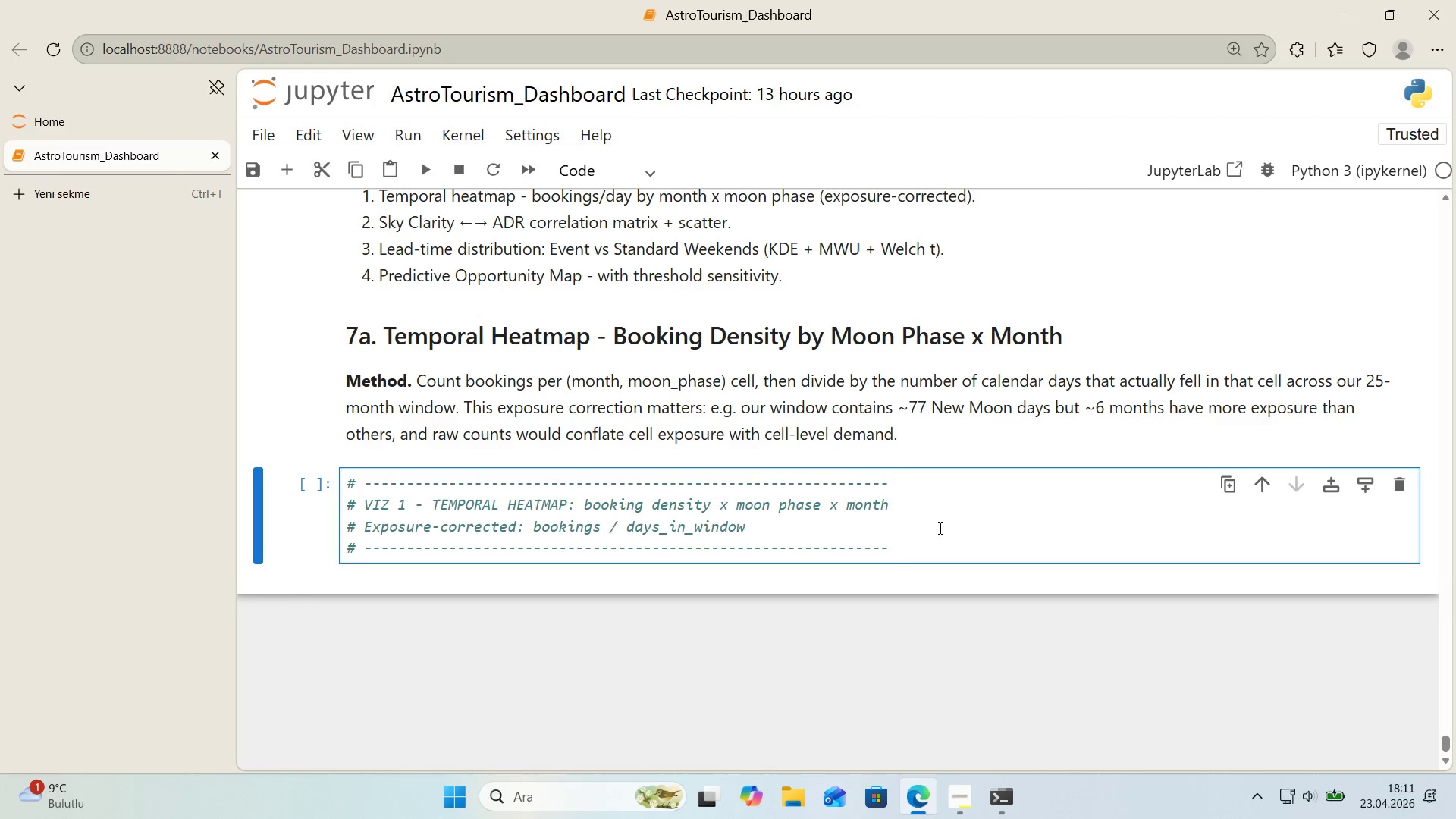 
left_click([918, 548])
 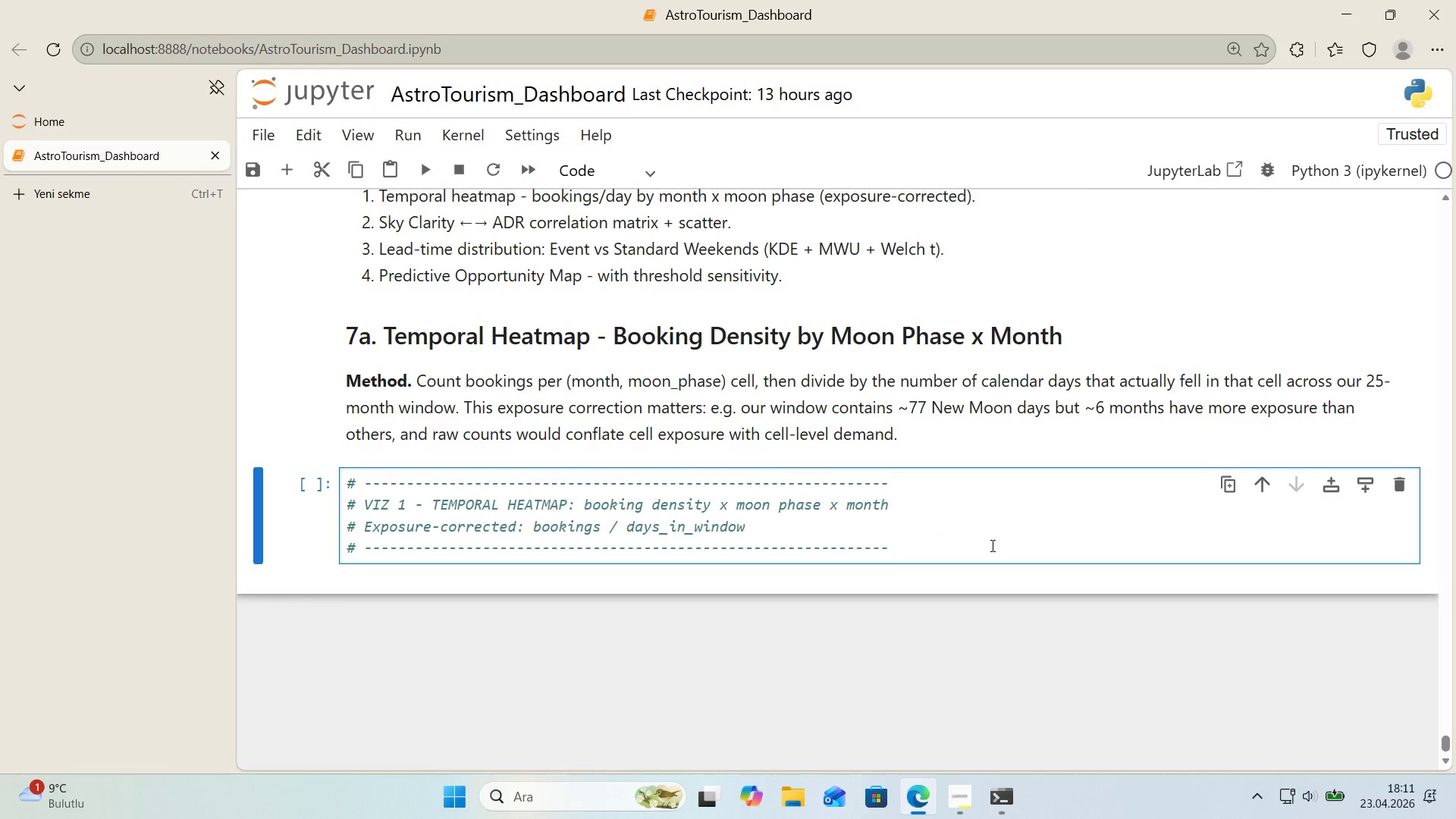 
key(Enter)
 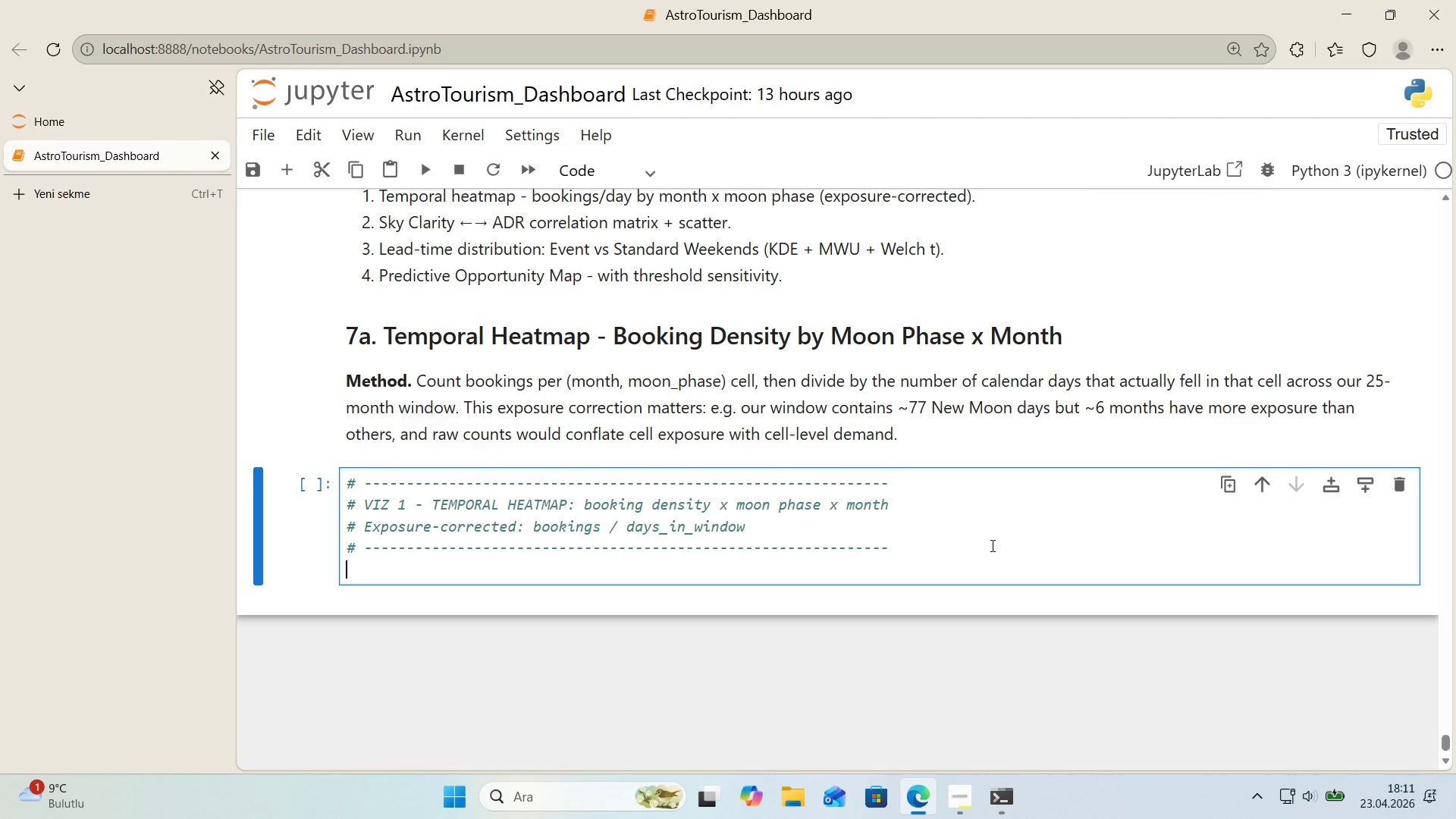 
type(PHASE_orde)
key(Backspace)
key(Backspace)
key(Backspace)
key(Backspace)
type(ORDER ) )
 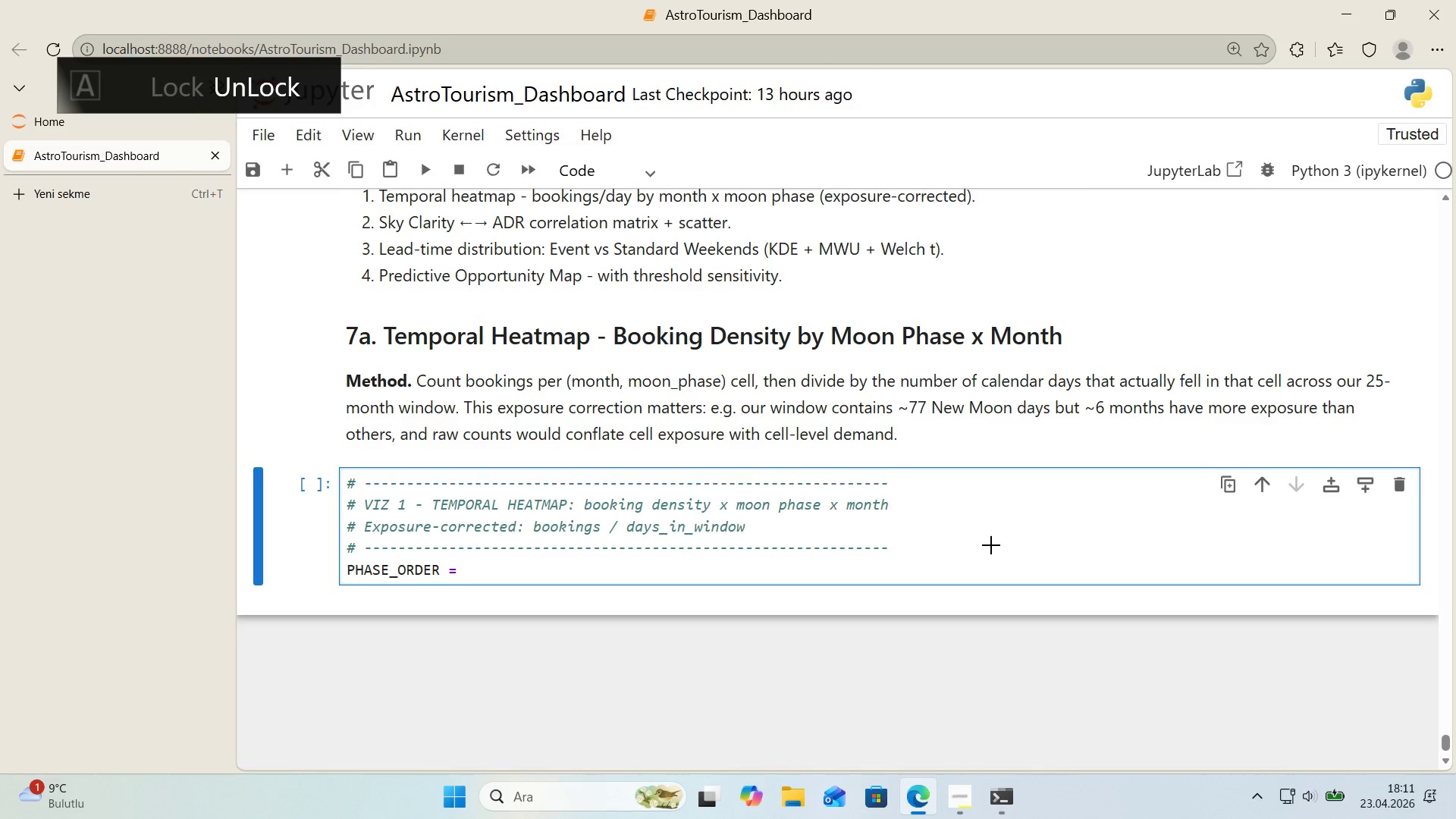 
key(Alt+Control+8)
 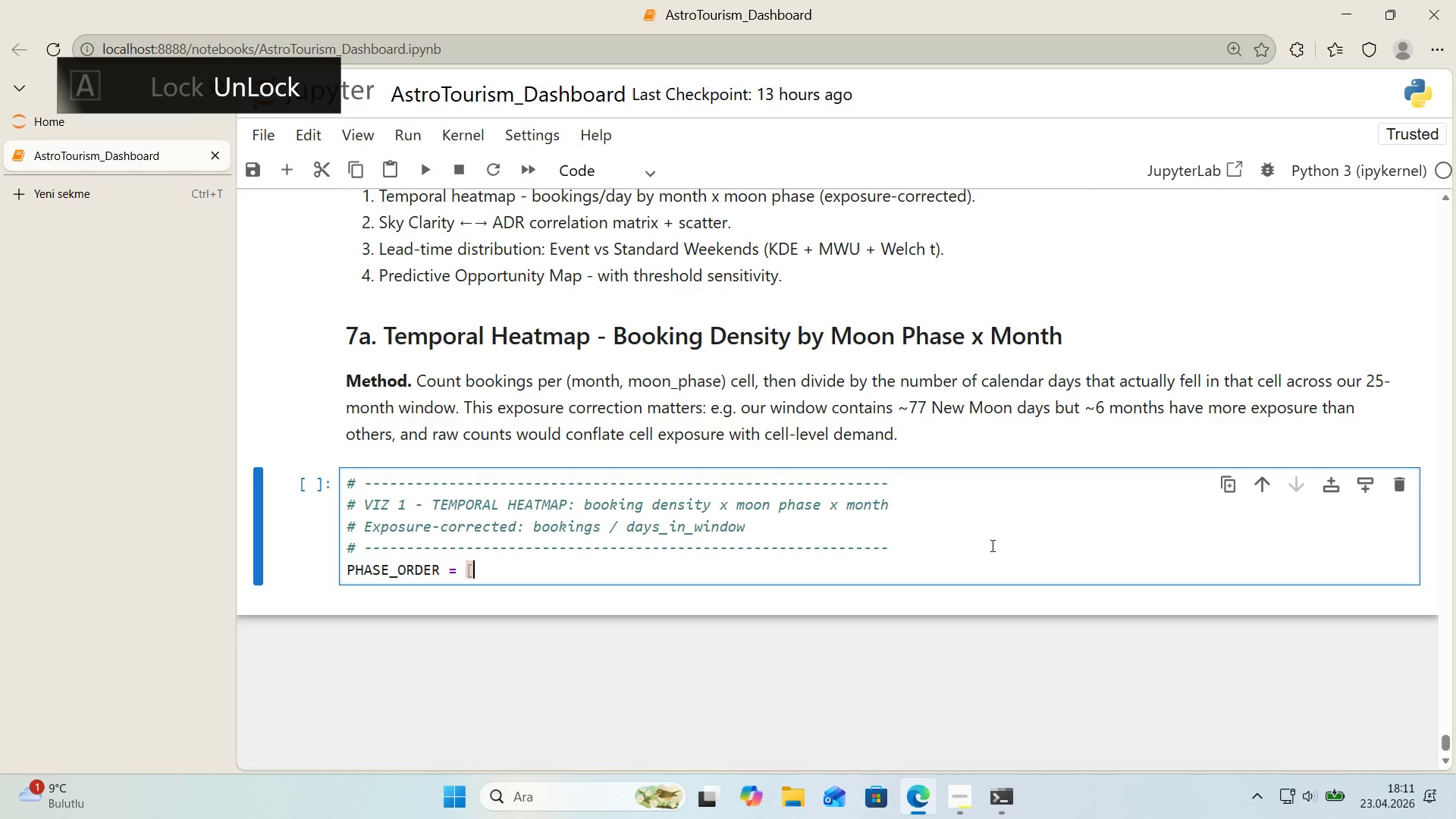 
key(Alt+Control+9)
 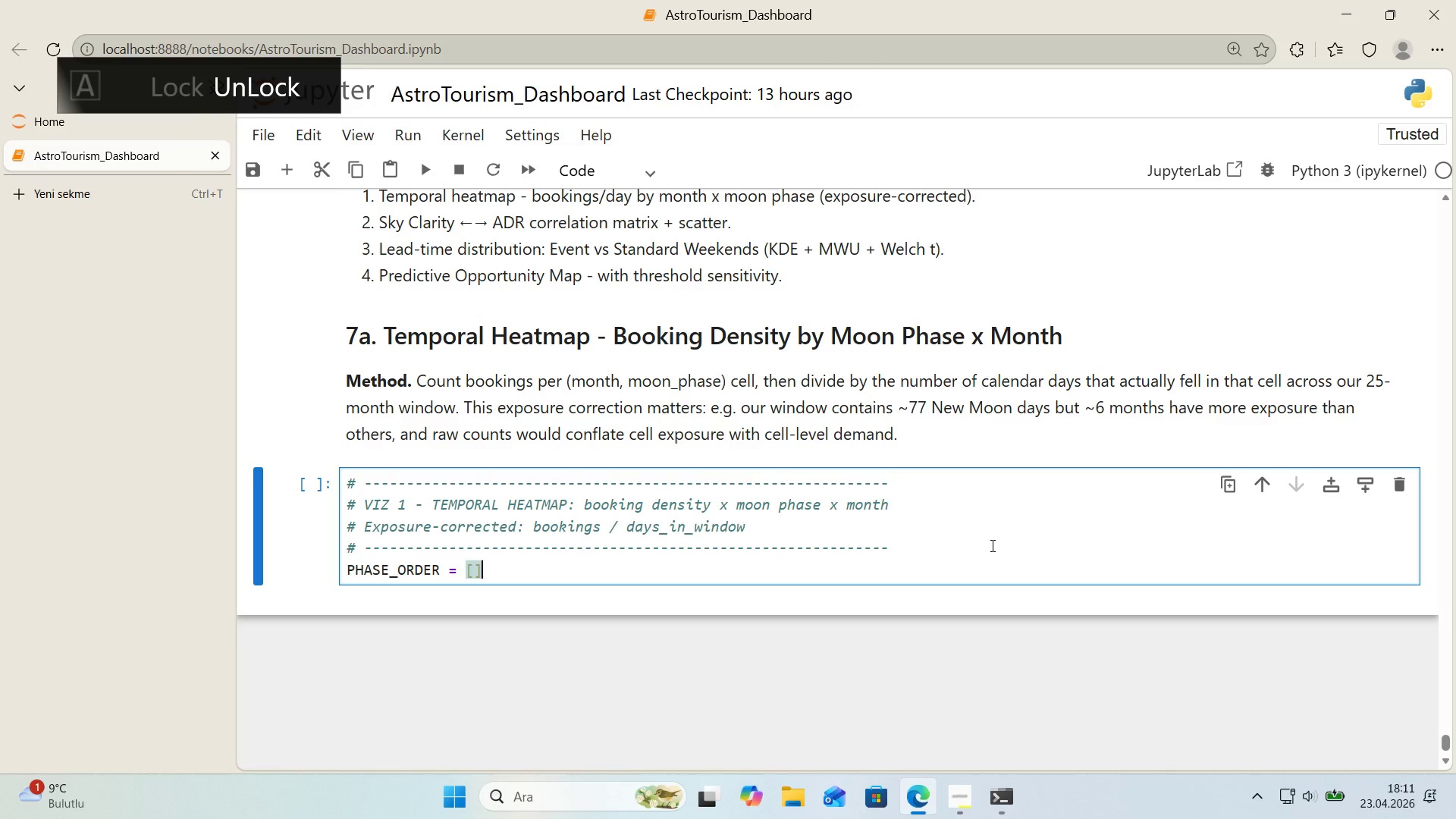 
key(ArrowLeft)
 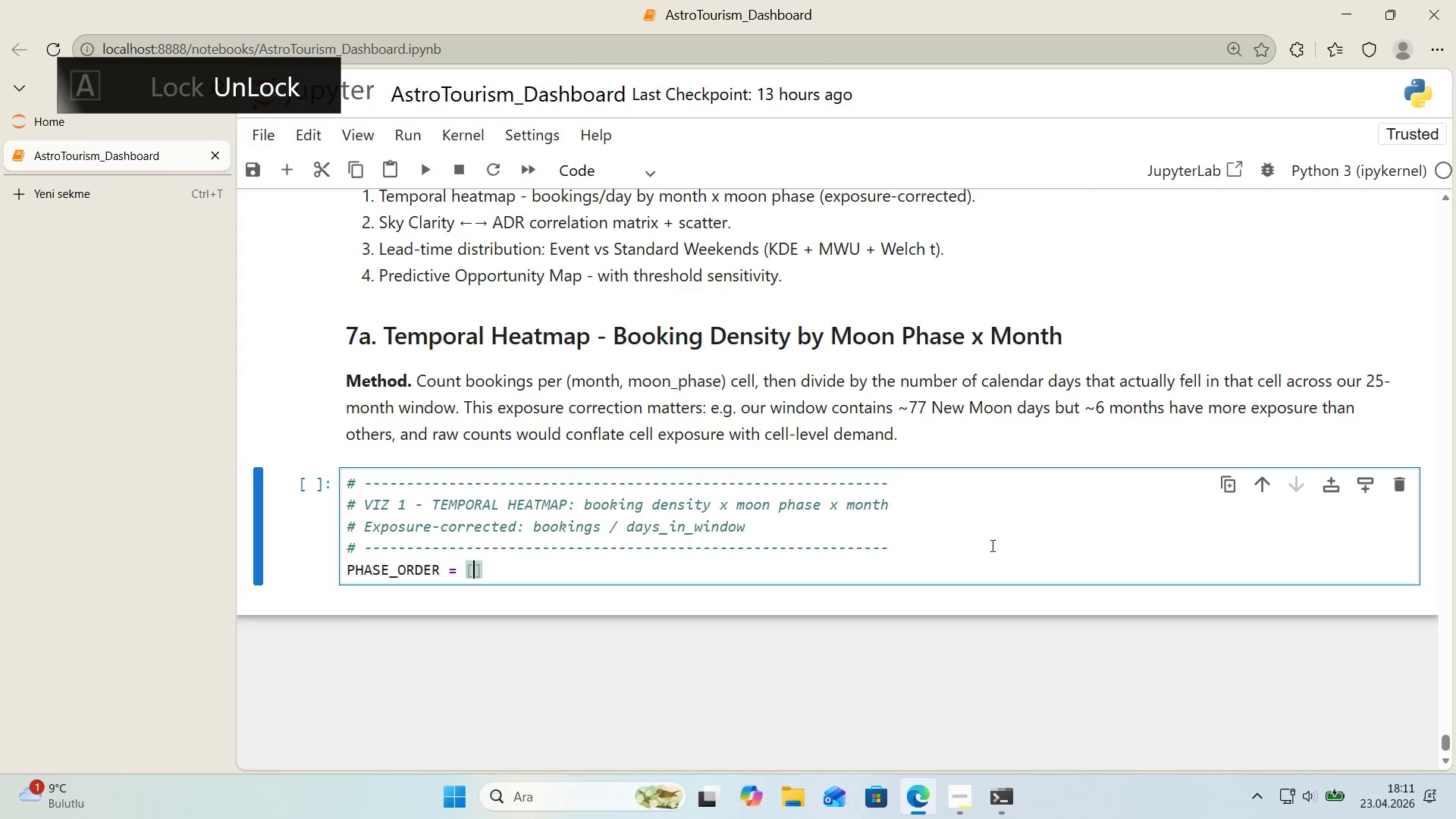 
type(@@)
 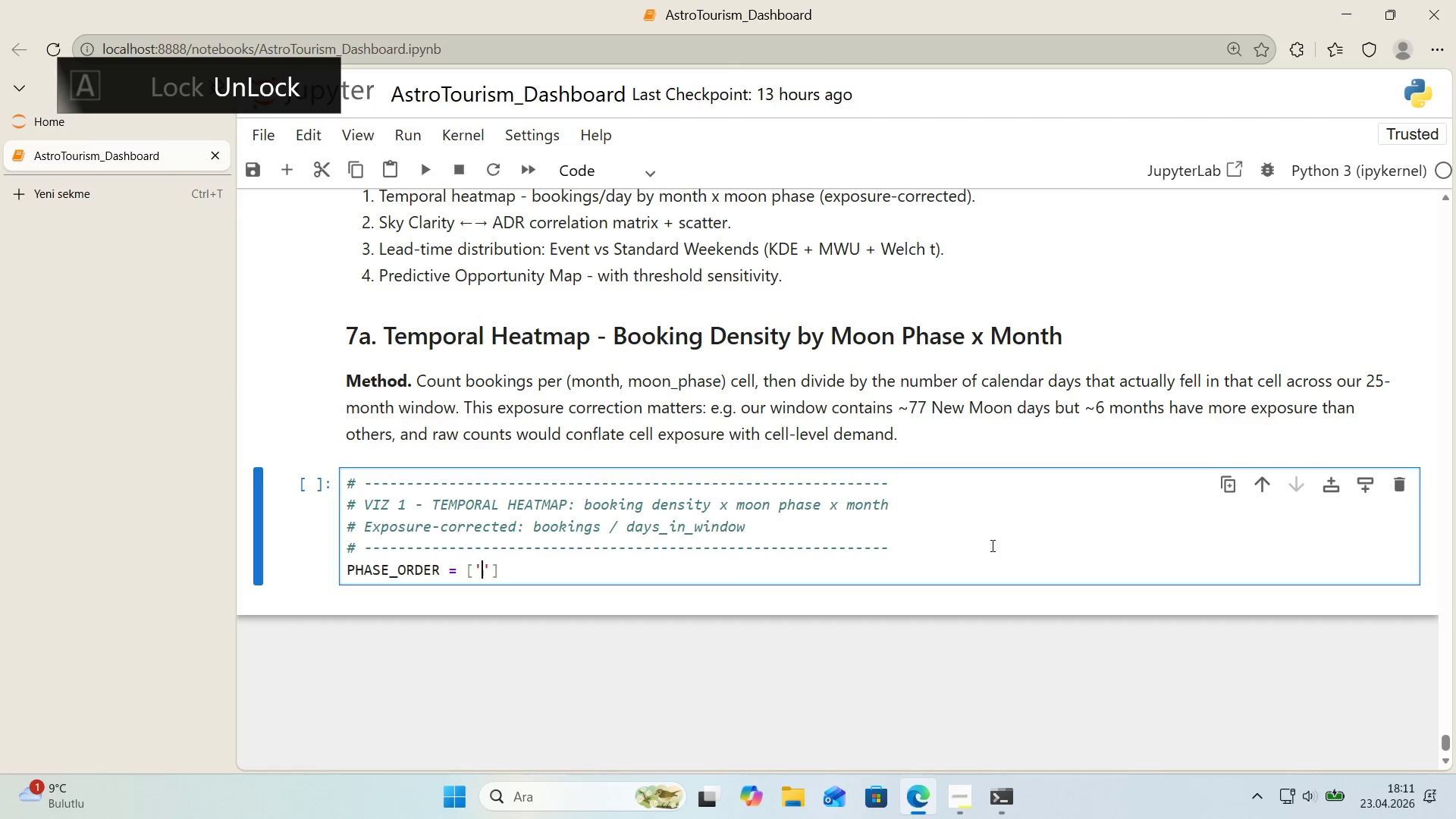 
key(ArrowLeft)
 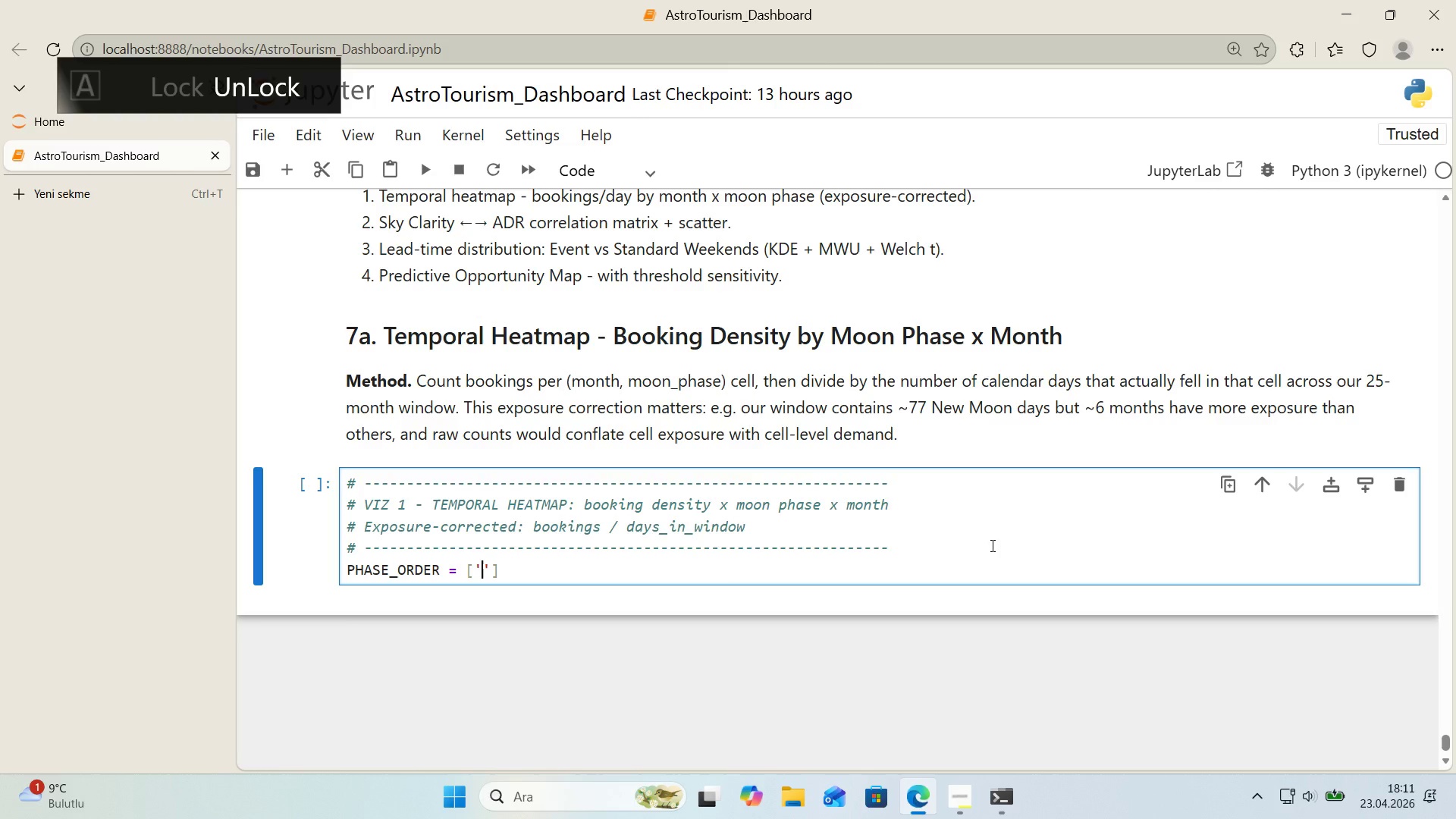 
type(Neww)
key(Backspace)
type( Moon)
 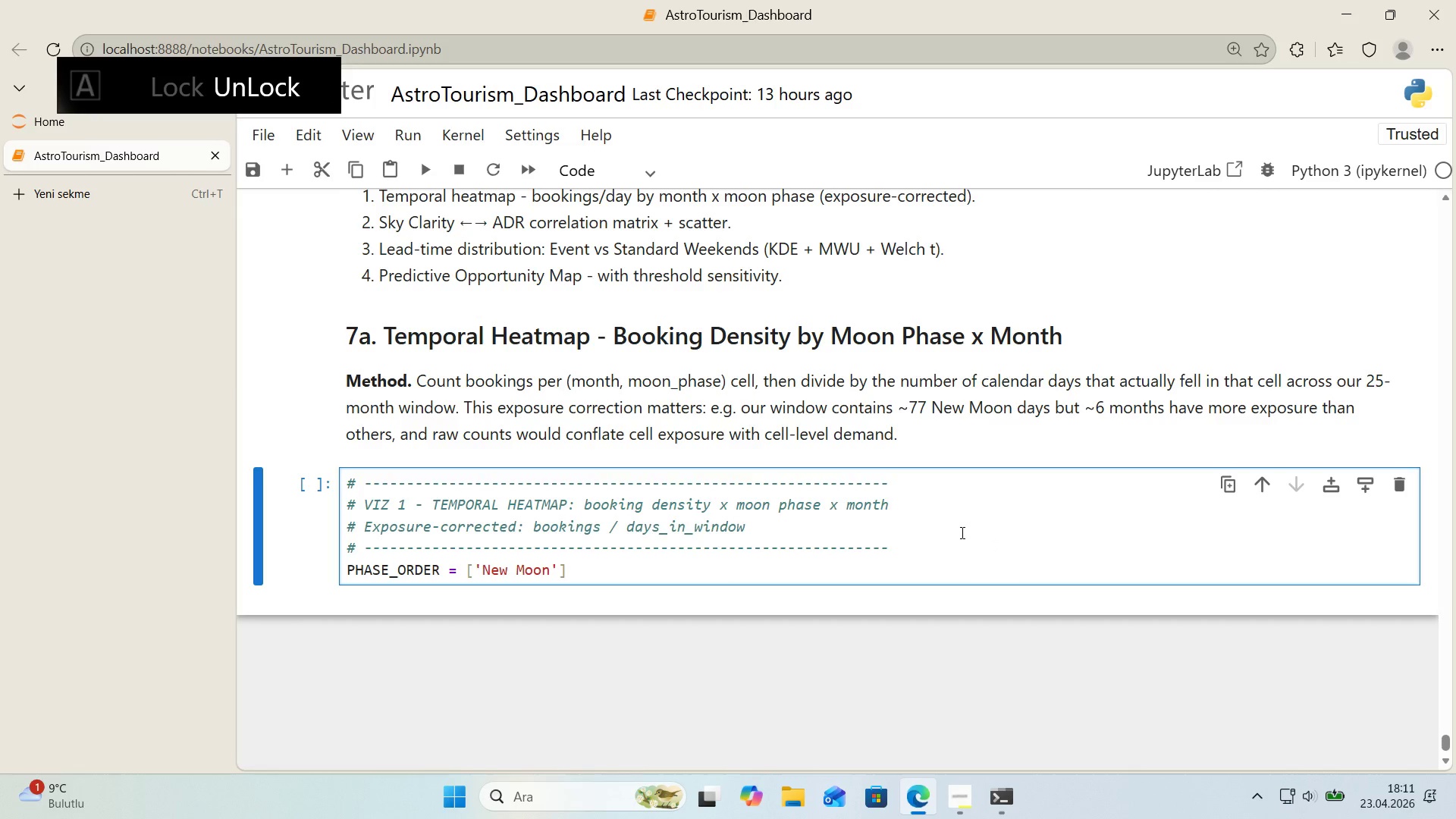 
scroll: coordinate [895, 523], scroll_direction: down, amount: 1.0
 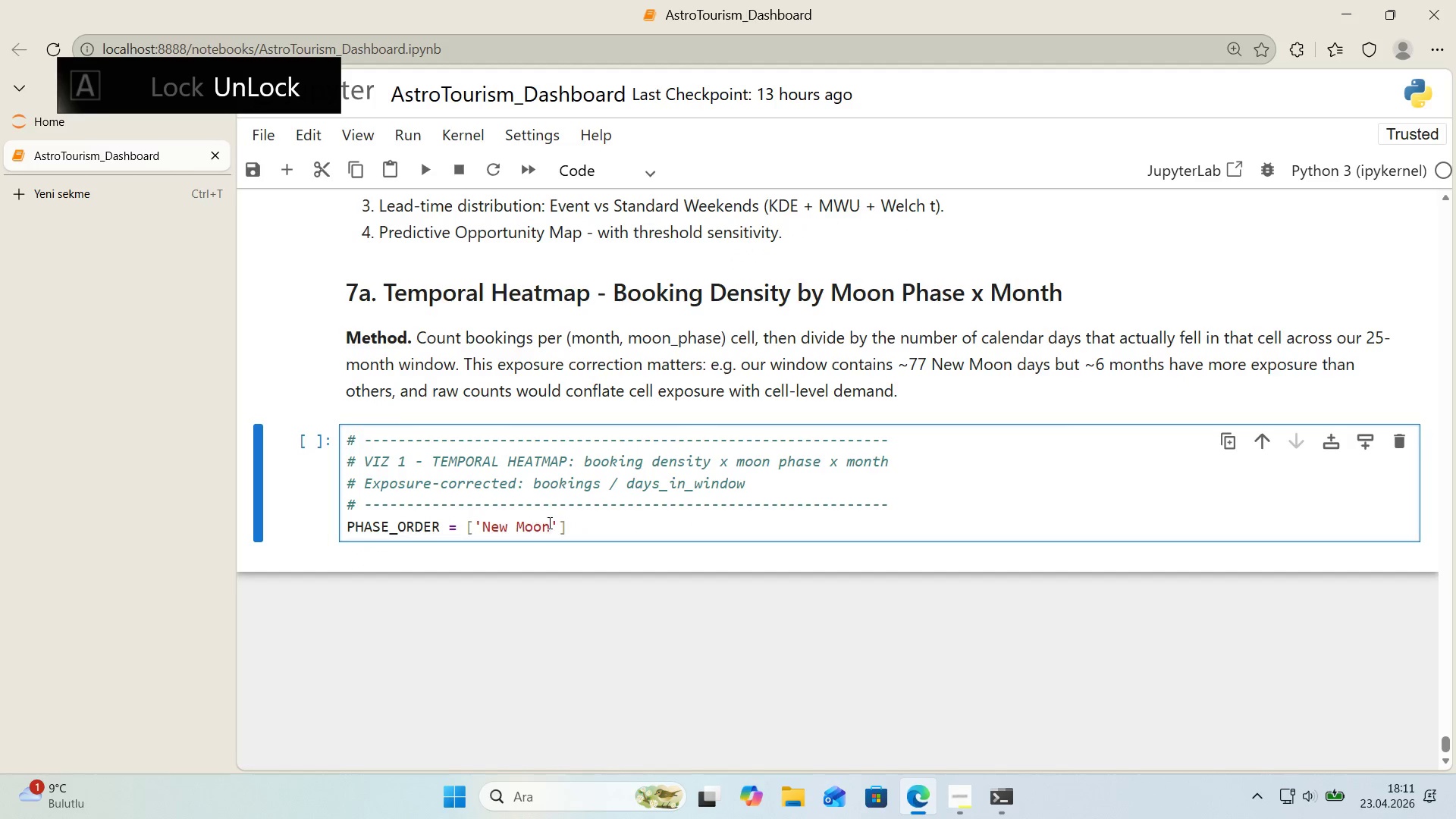 
left_click([558, 525])
 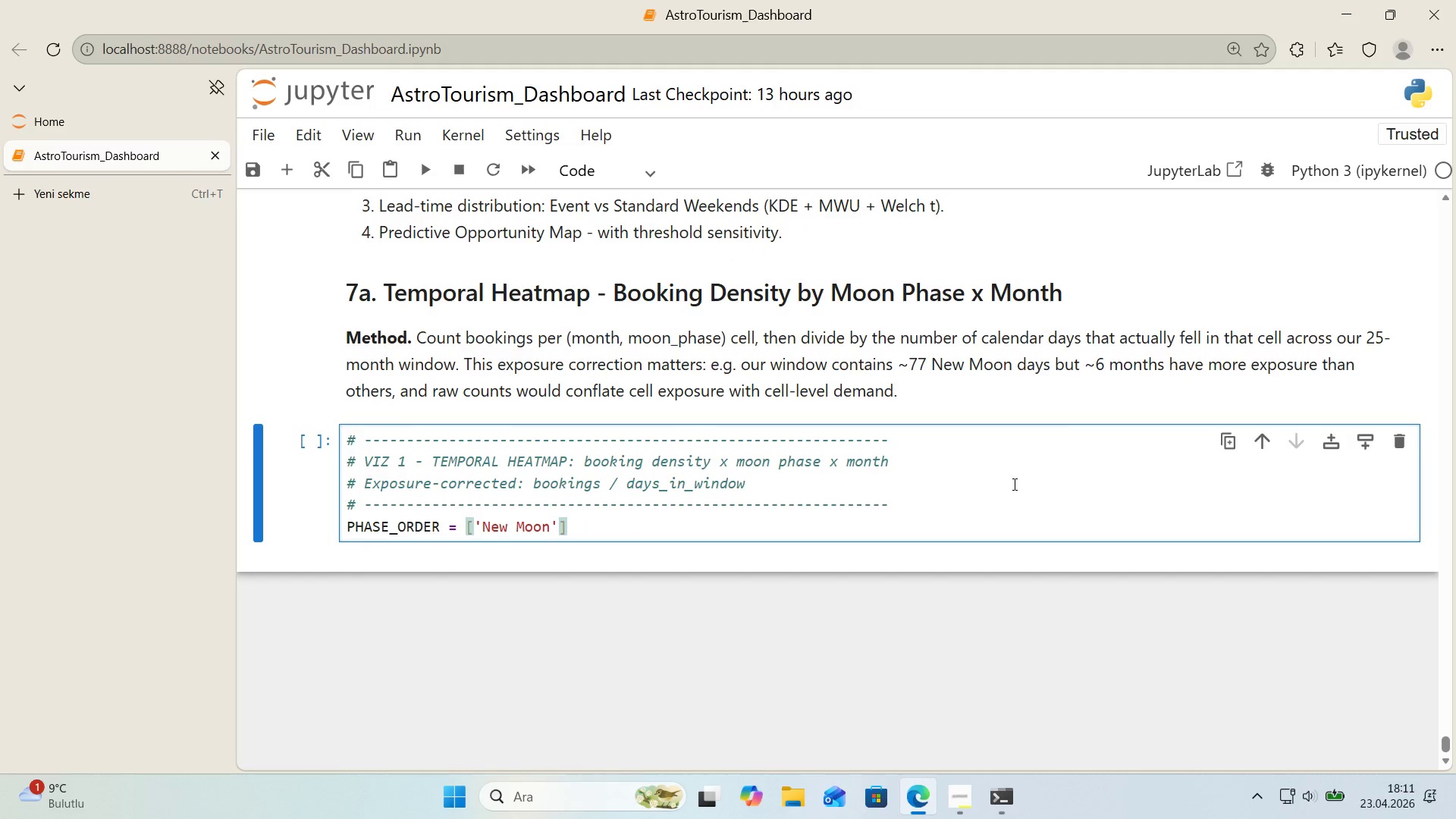 
type(, @@)
 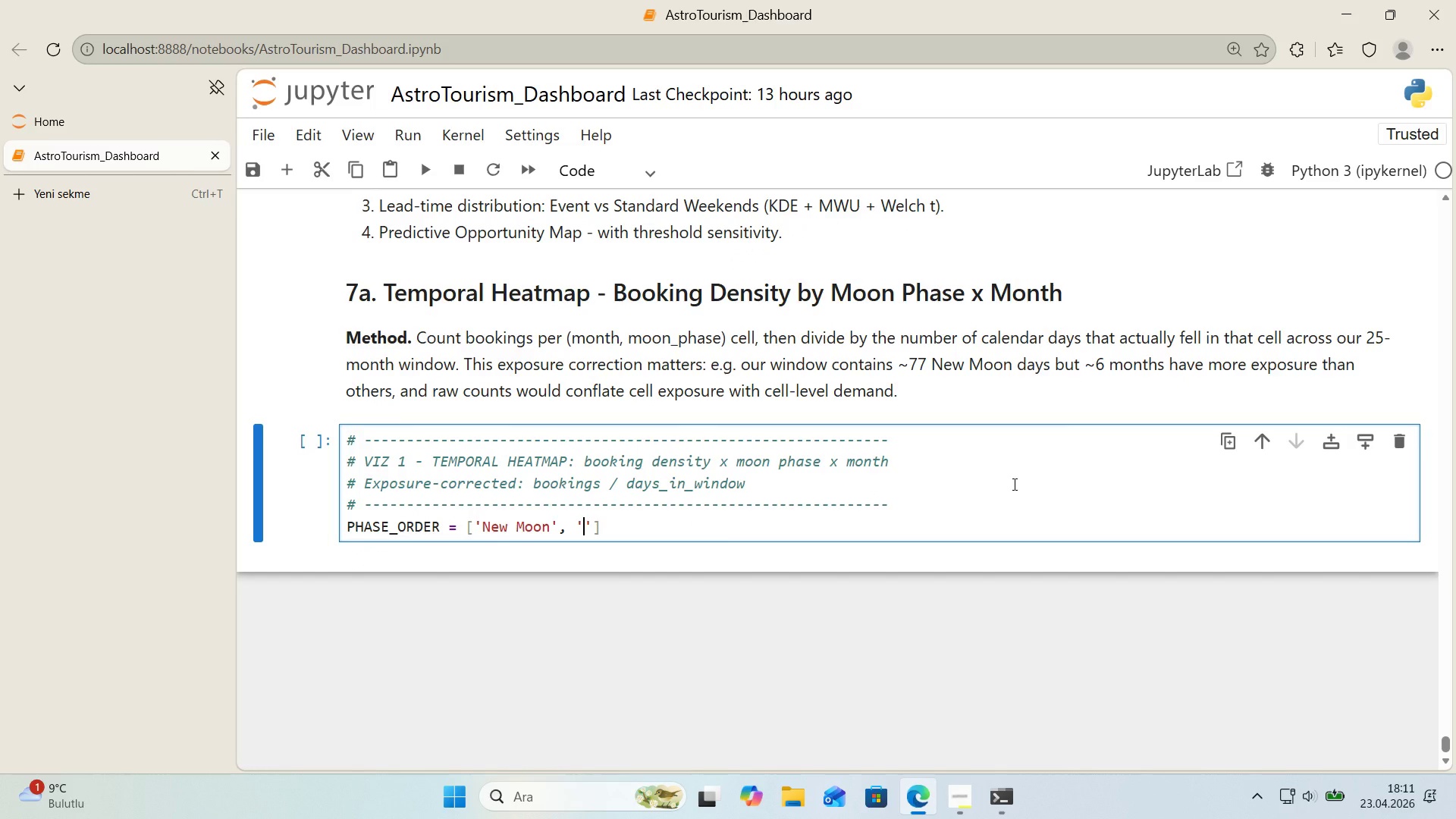 
 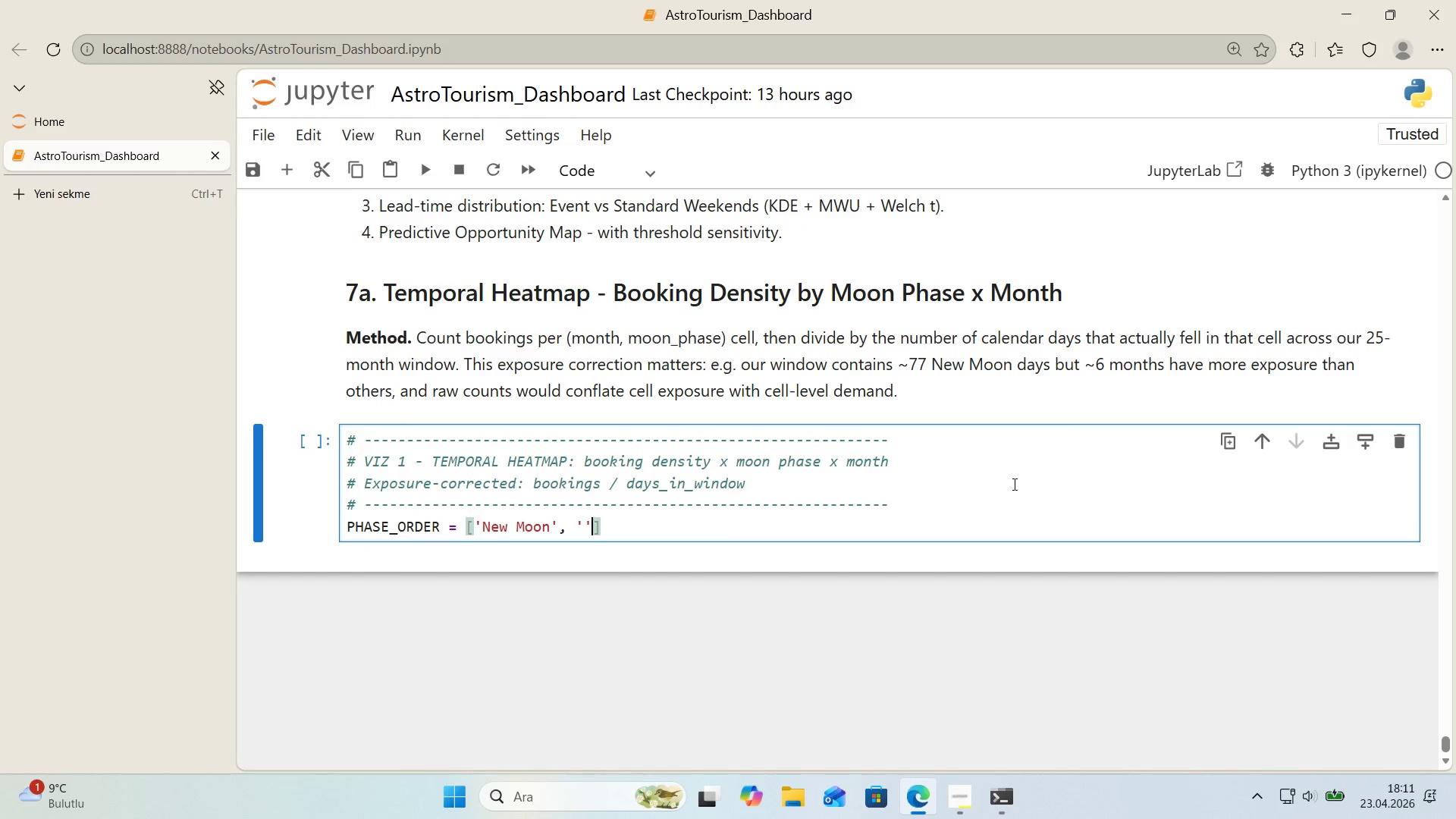 
key(ArrowLeft)
 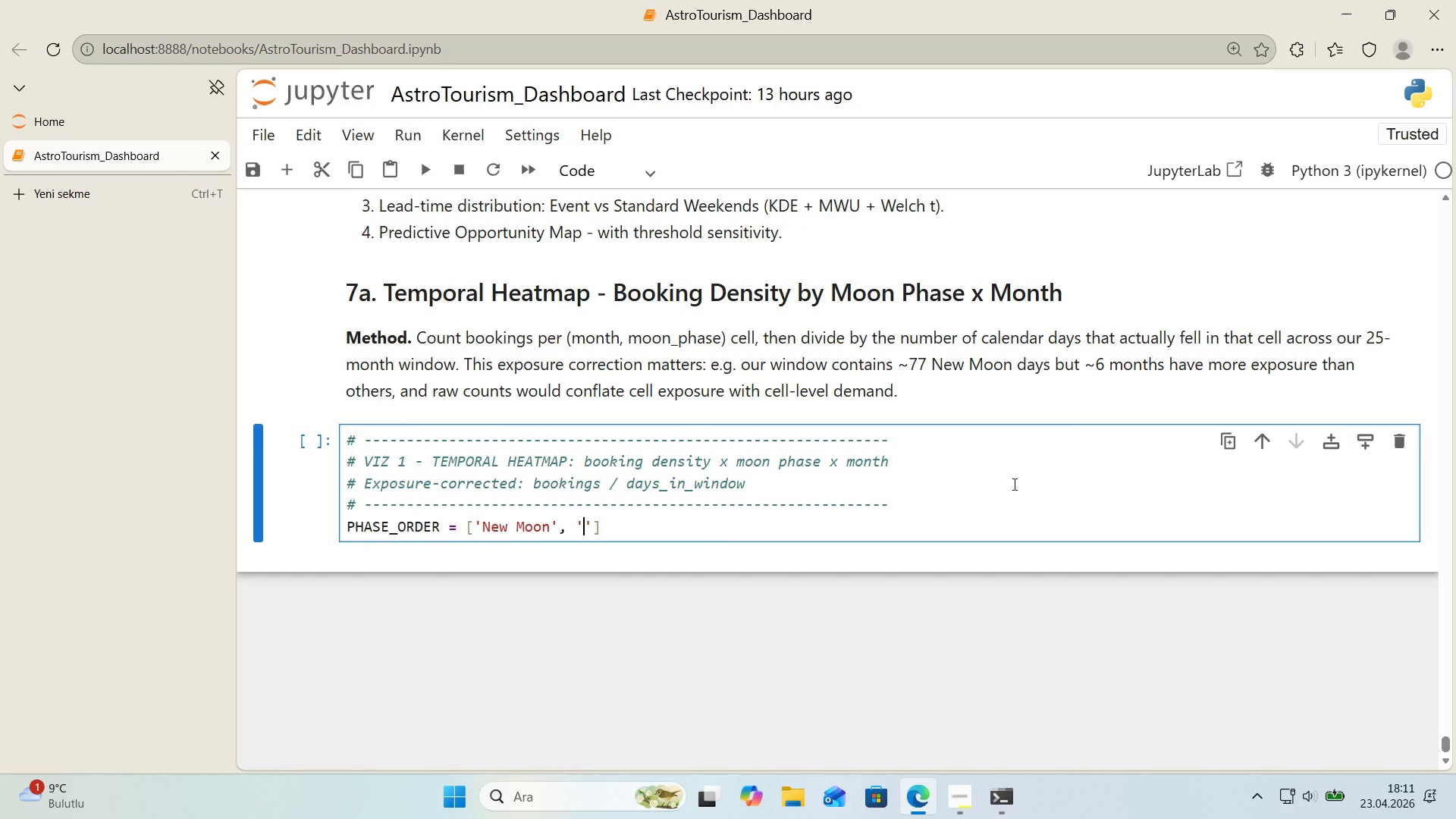 
type(a)
key(Backspace)
type(w)
key(Backspace)
type(WA)
key(Backspace)
type(ax'ng c)
key(Backspace)
type(Crescent)
 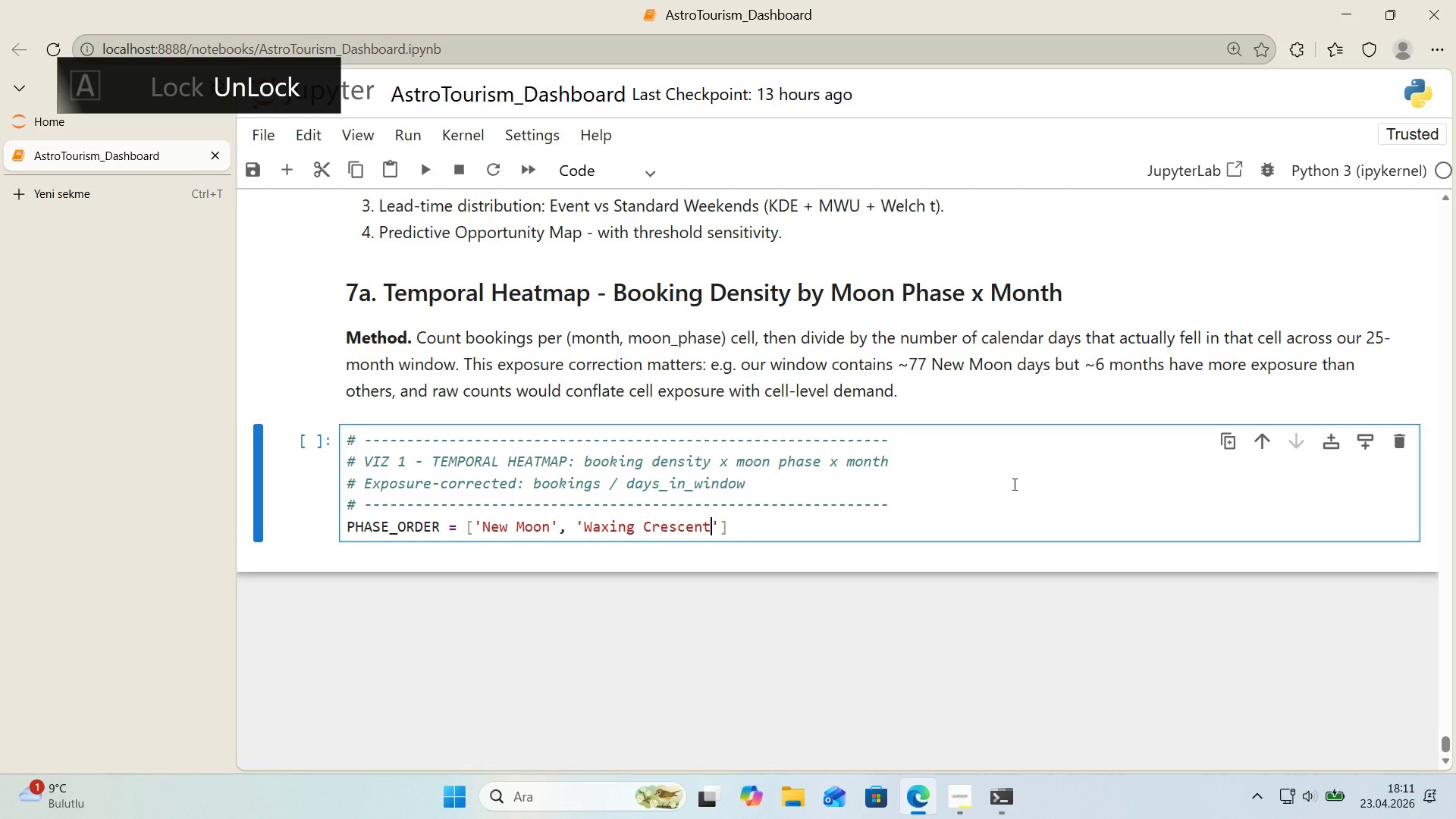 
key(ArrowRight)
 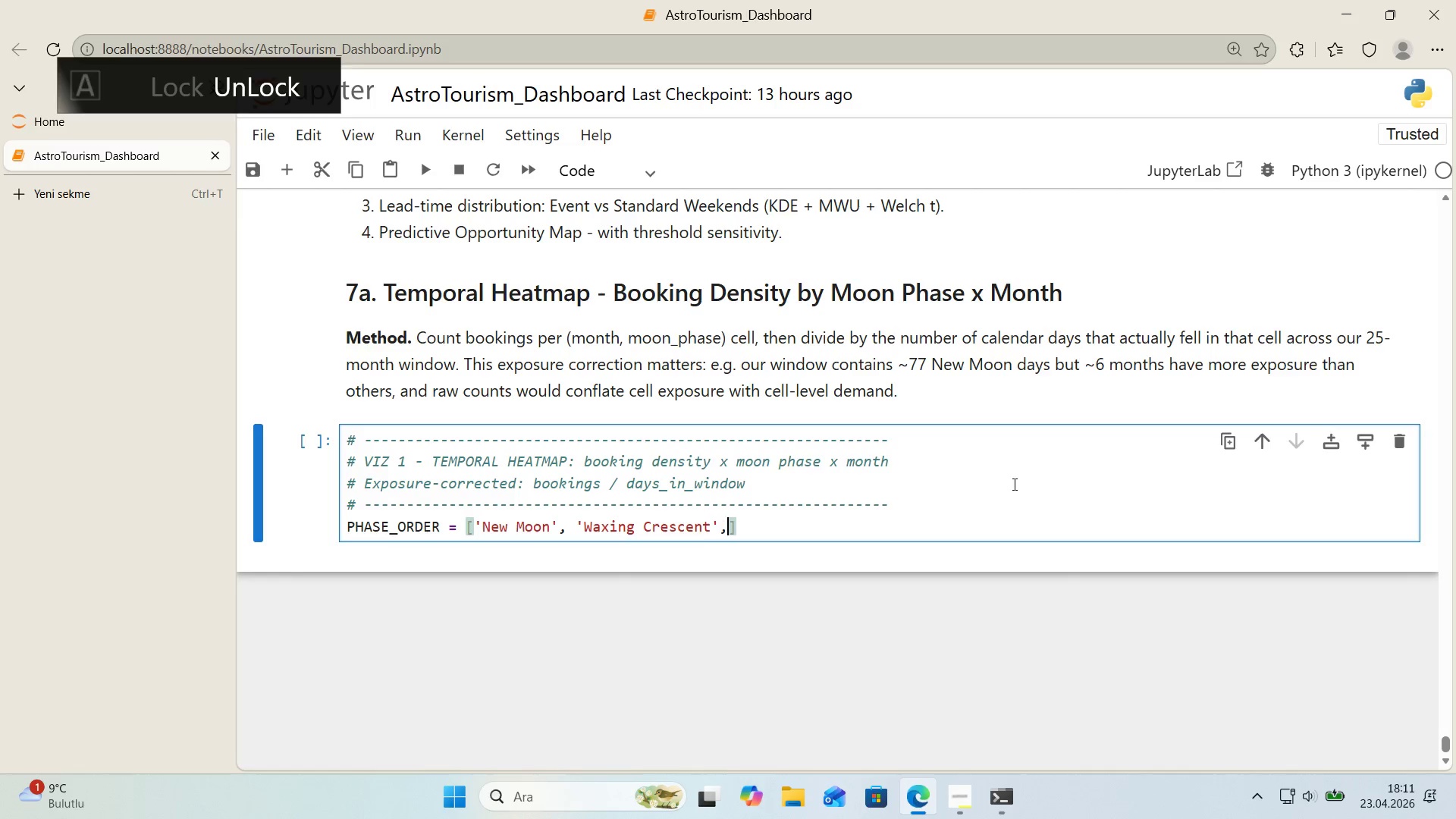 
type(, @@)
 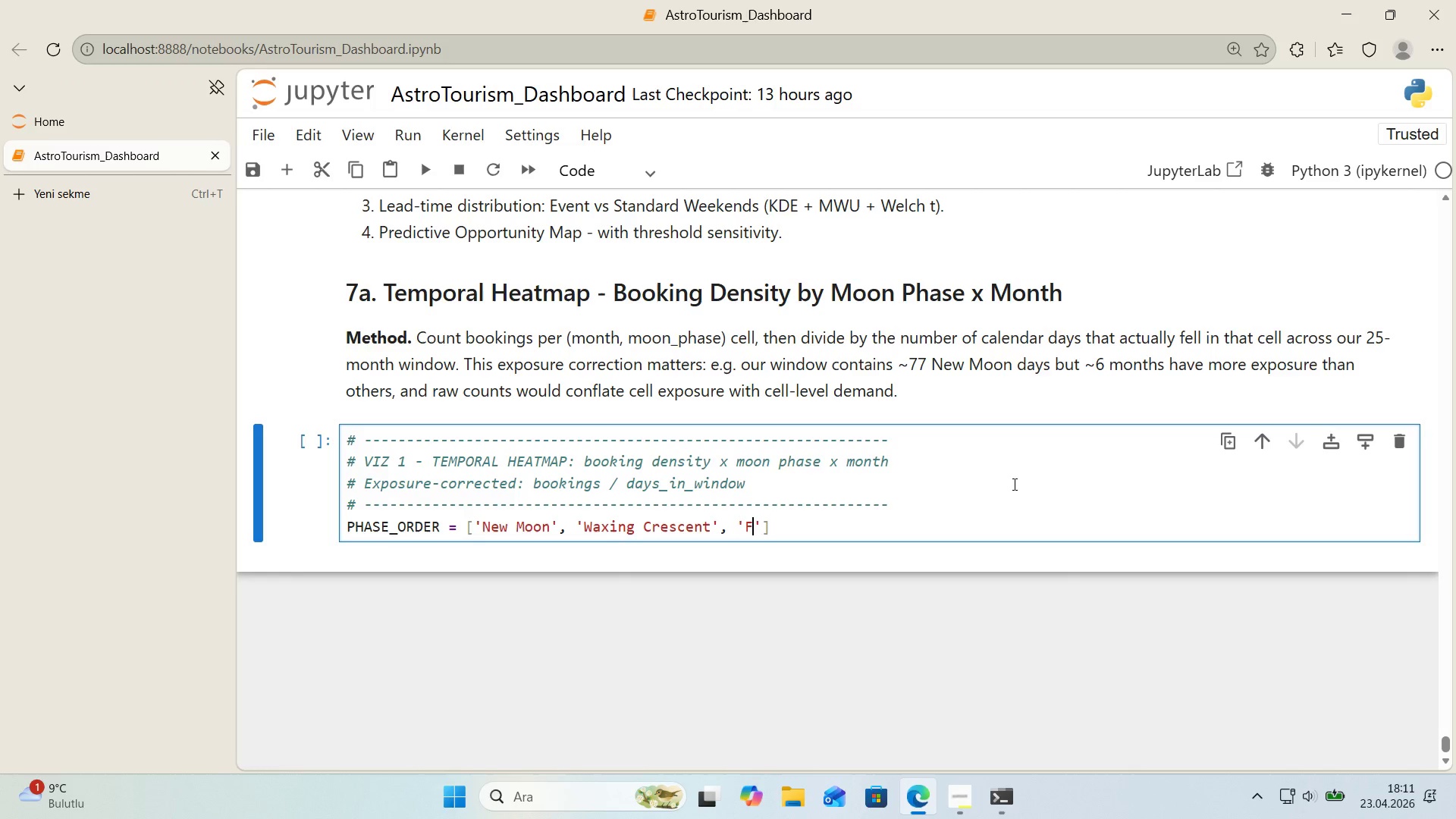 
 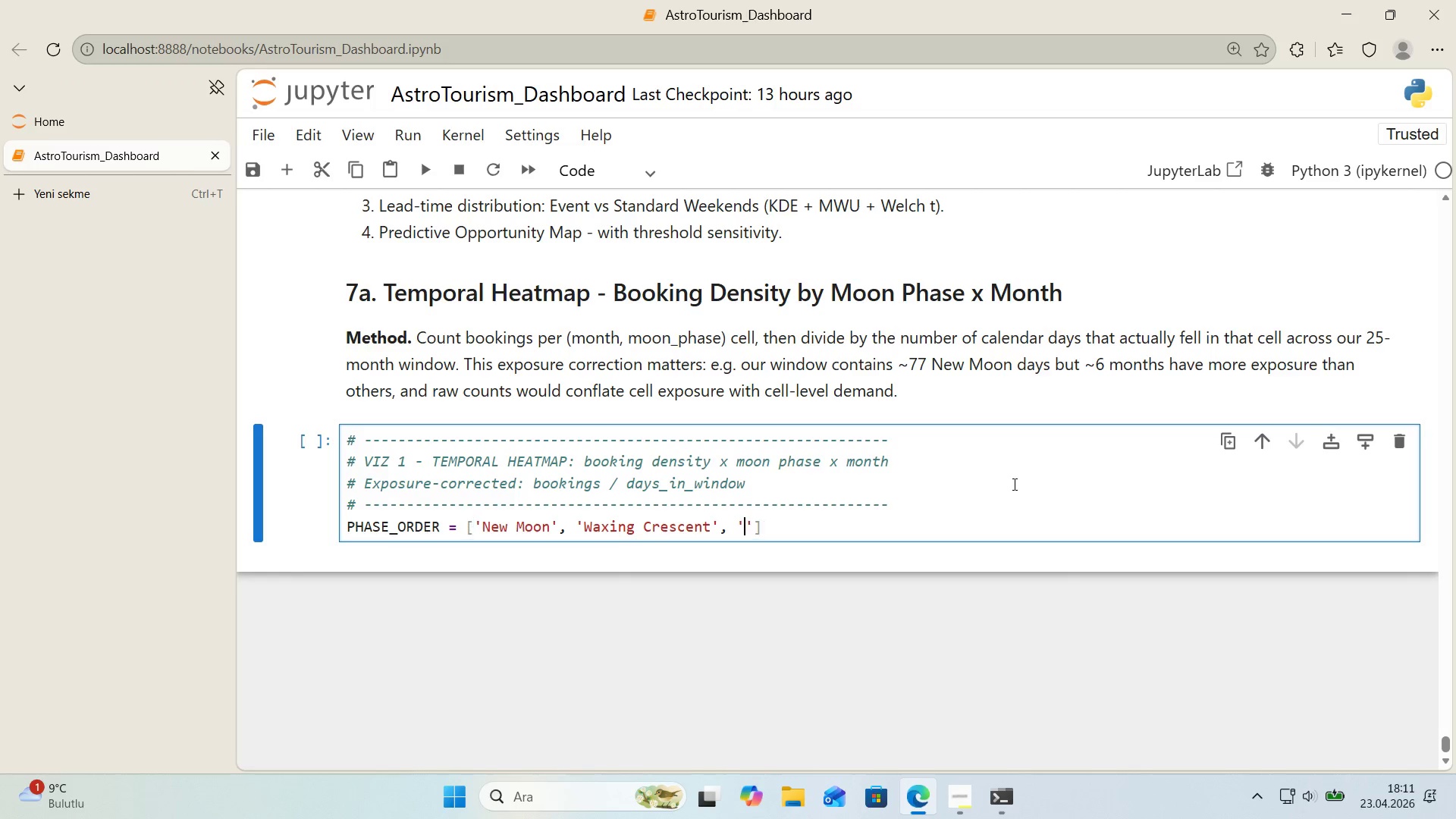 
key(ArrowLeft)
 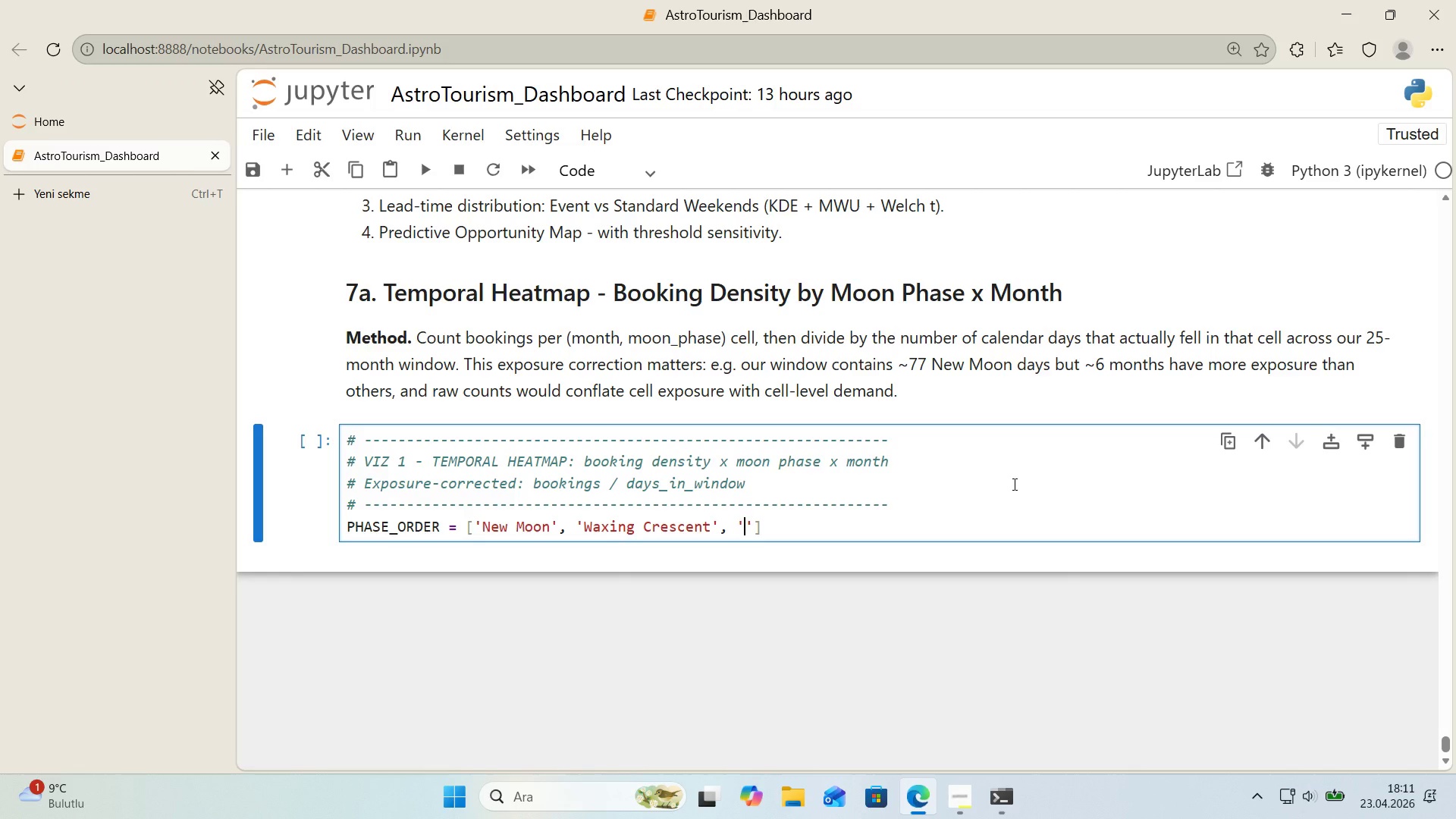 
type(F'rst q)
key(Backspace)
type(Quarter)
 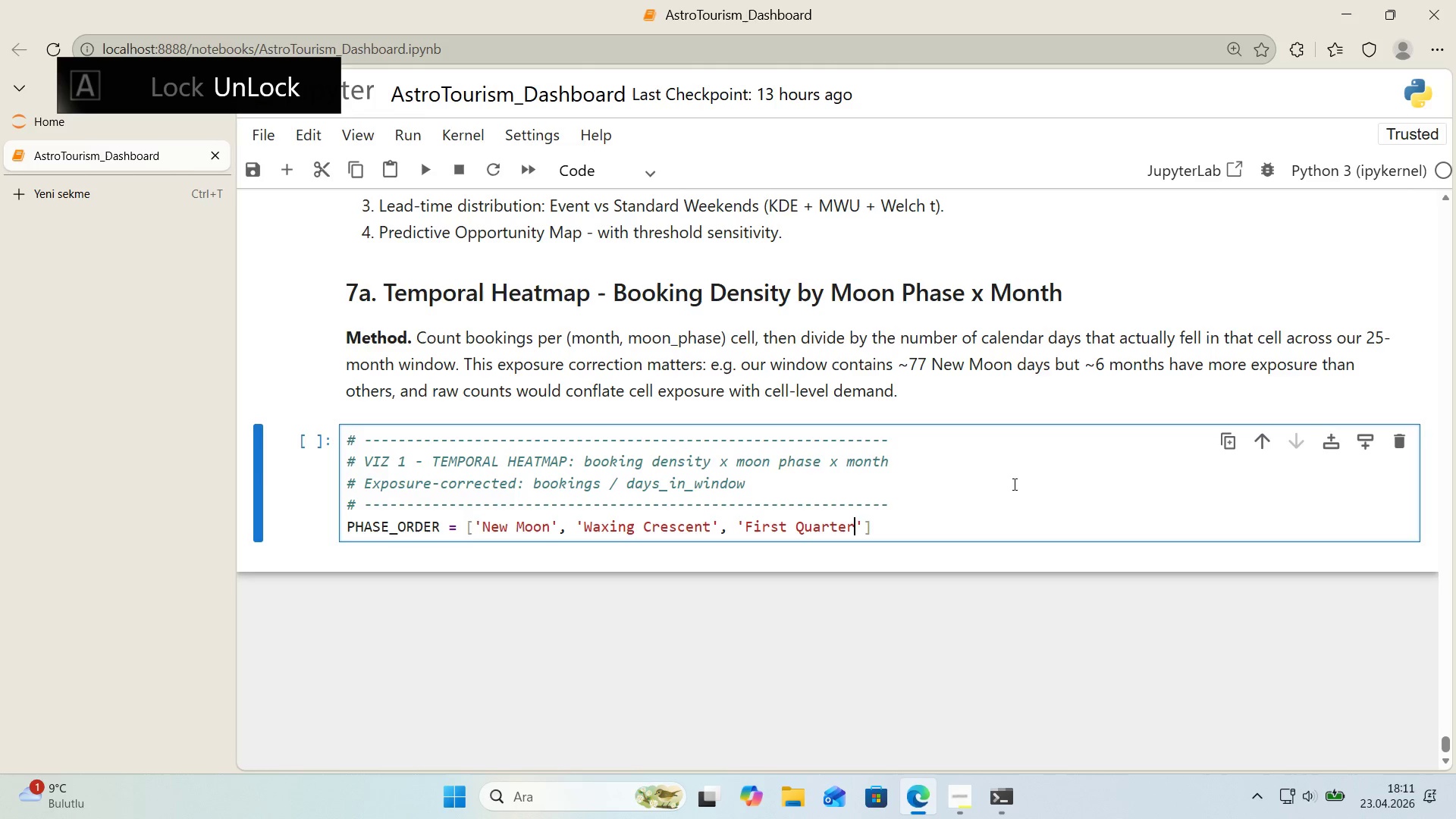 
key(ArrowRight)
 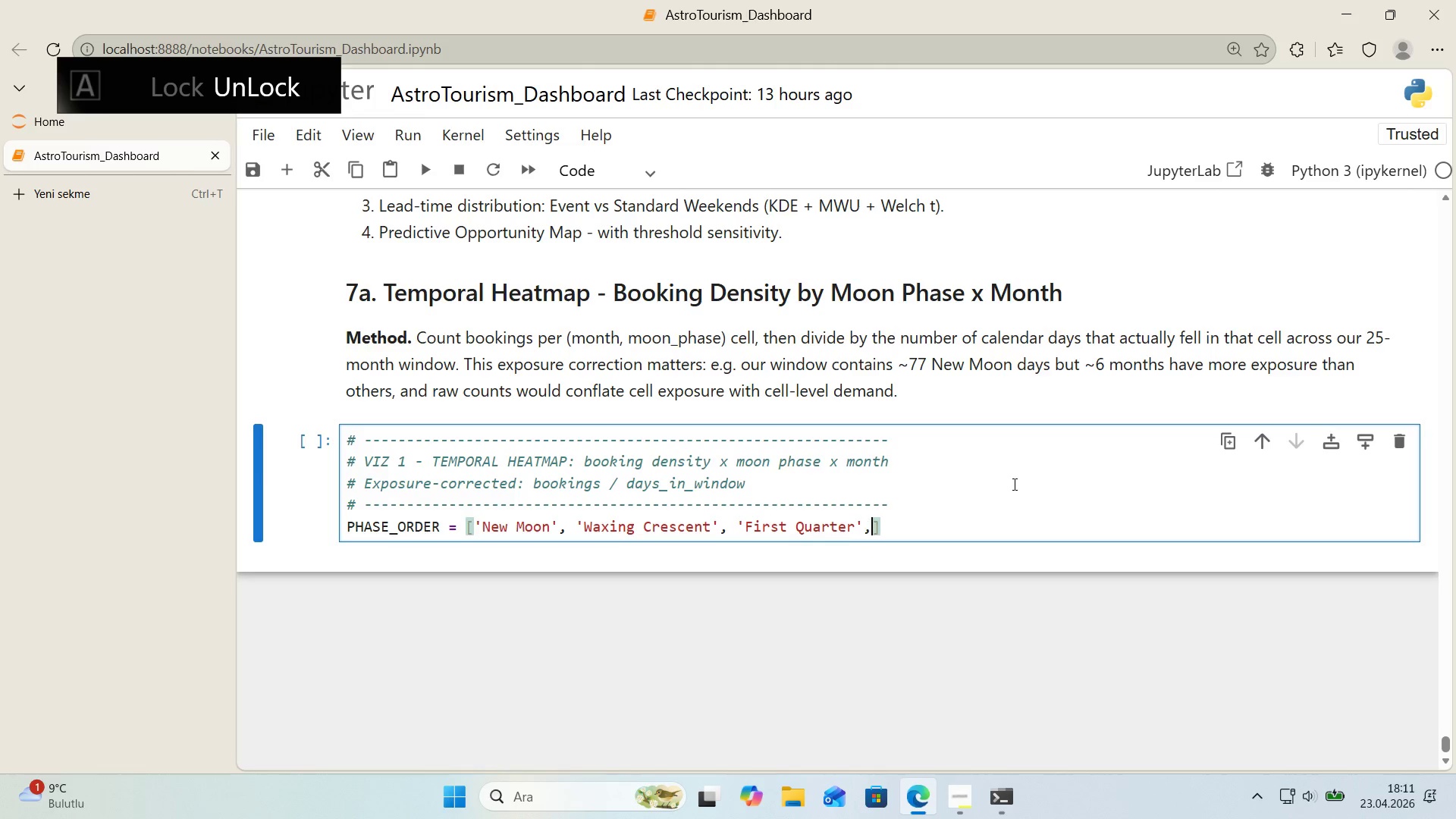 
type(, @@)
 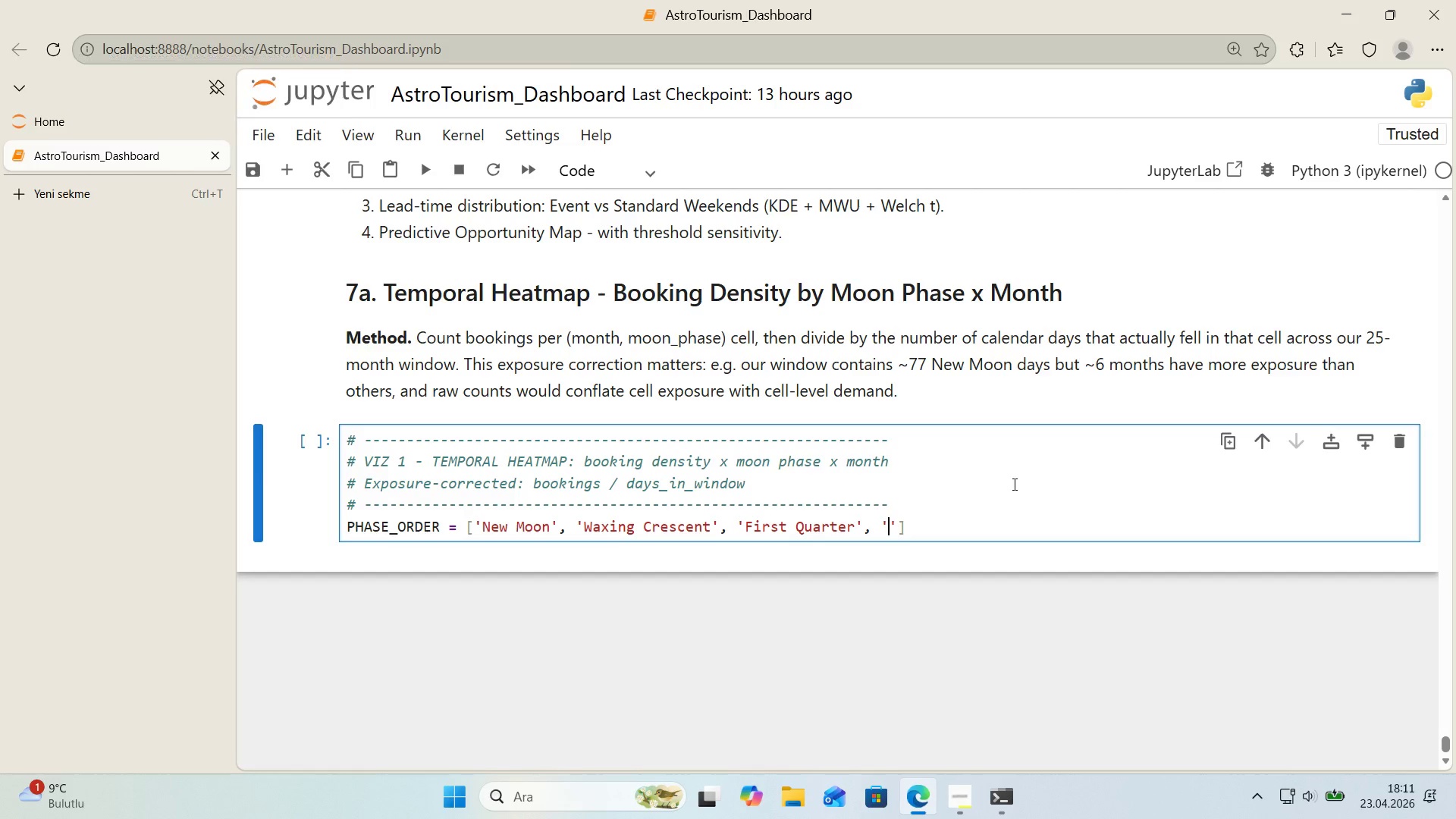 
 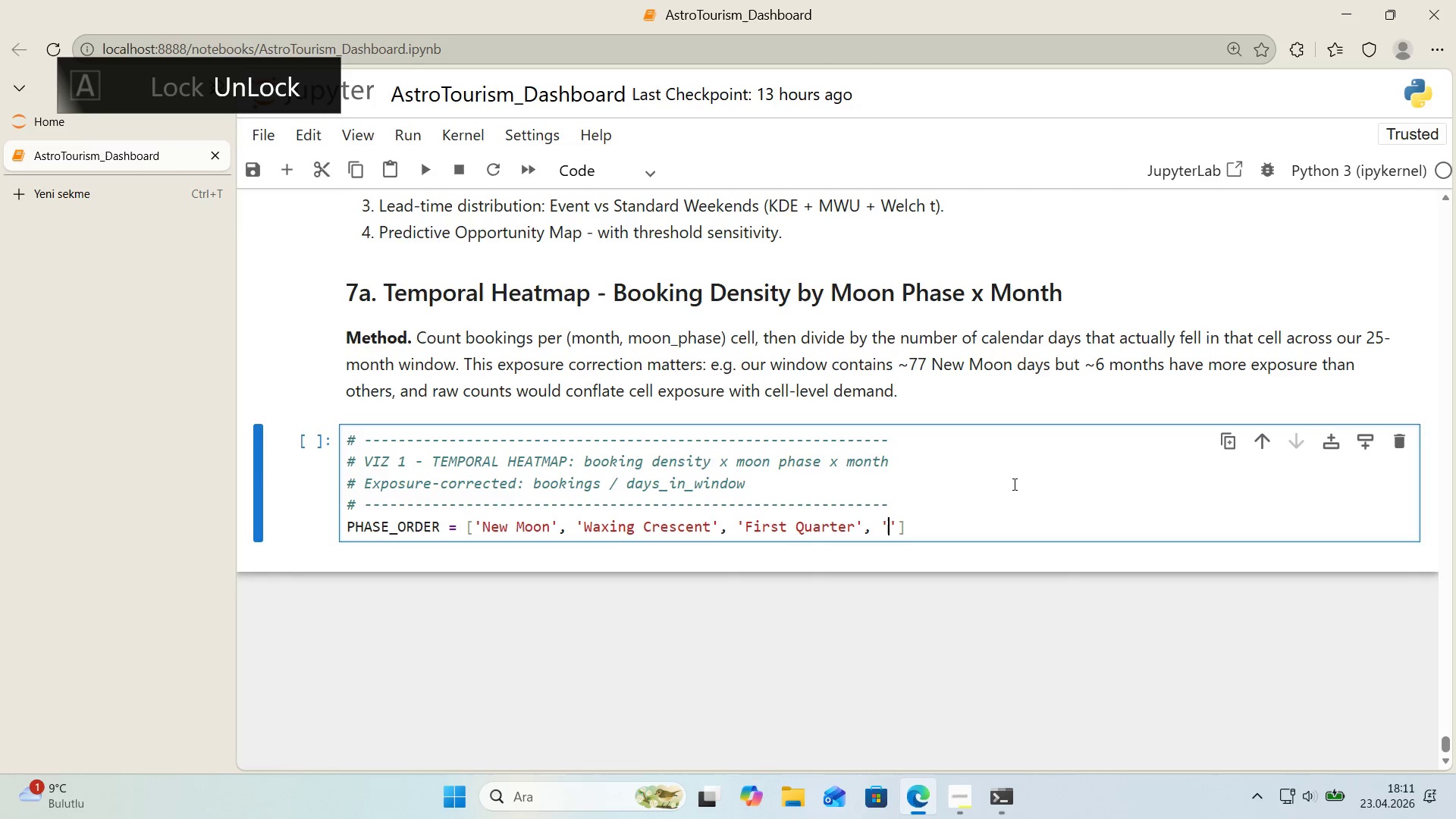 
key(ArrowLeft)
 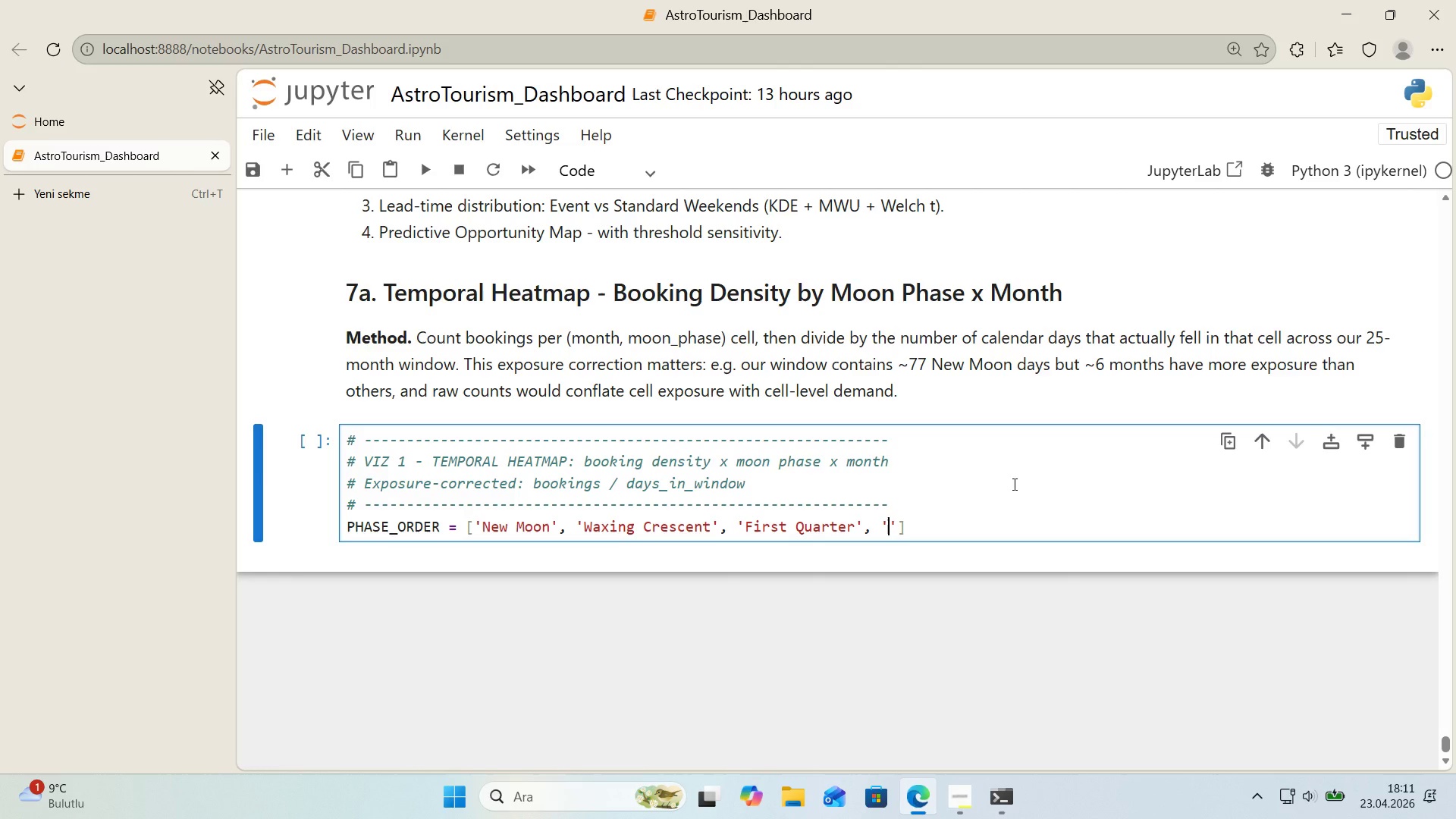 
type(Wax'ng G'bbous)
 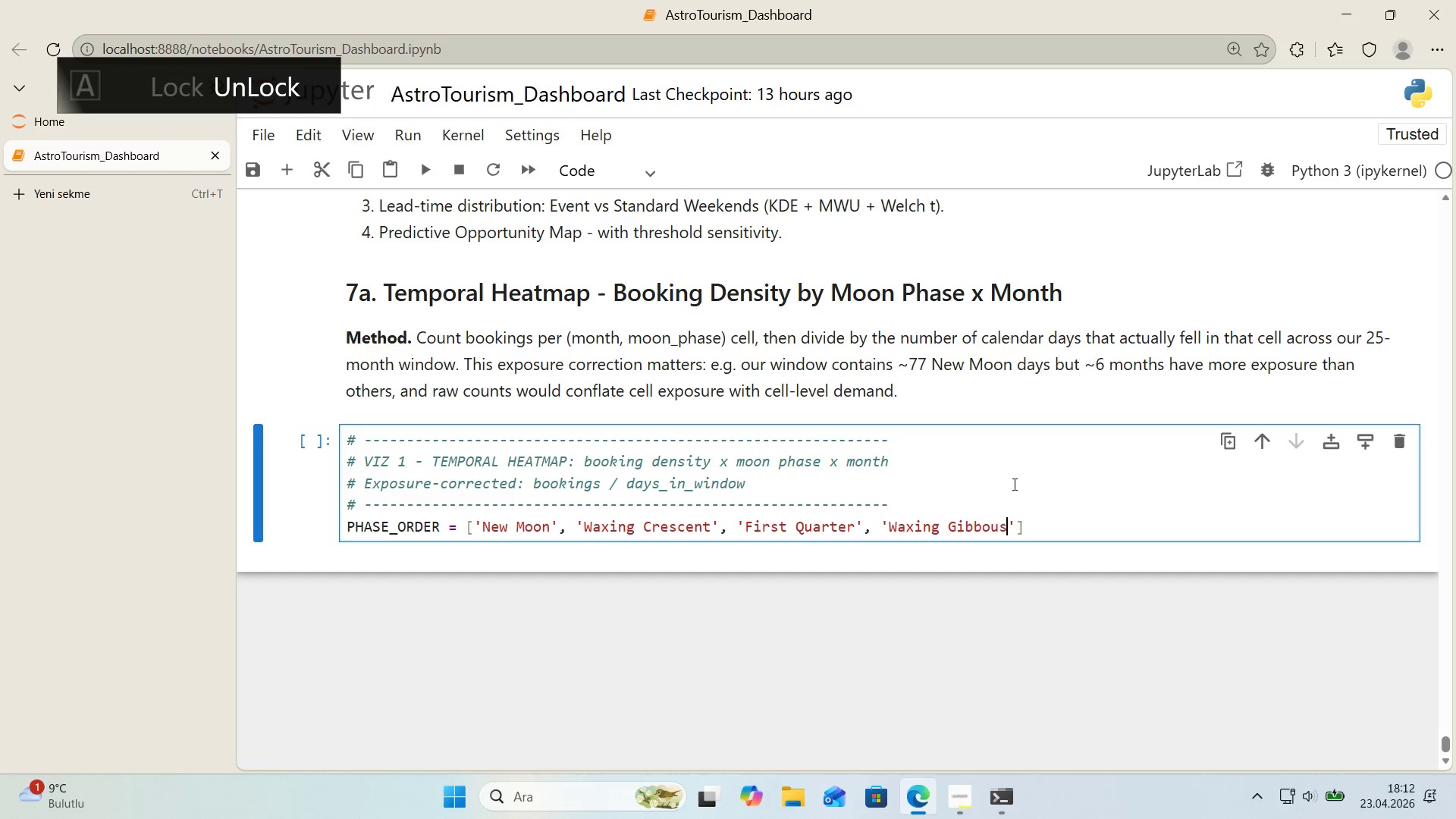 
key(ArrowRight)
 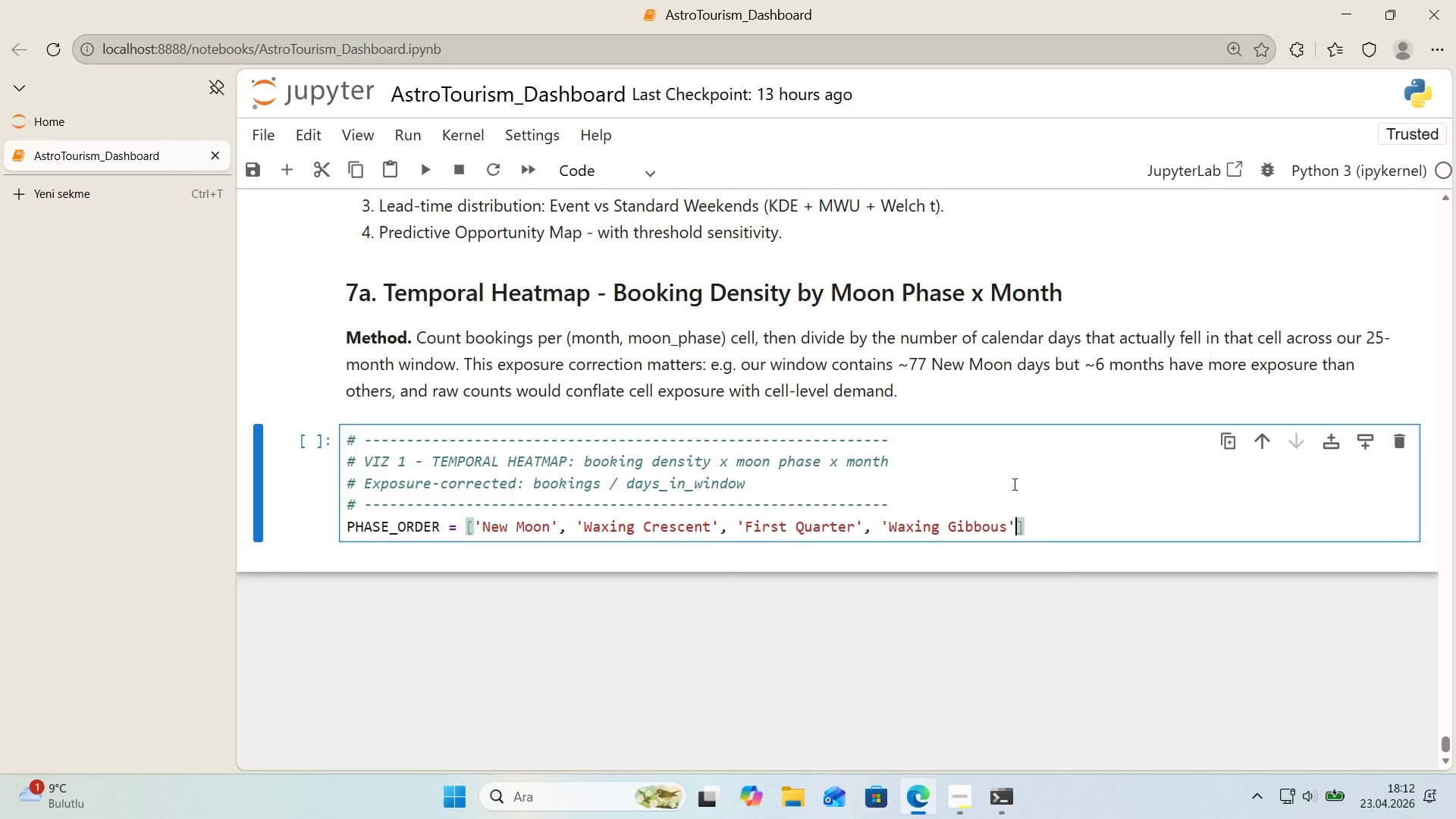 
key(Comma)
 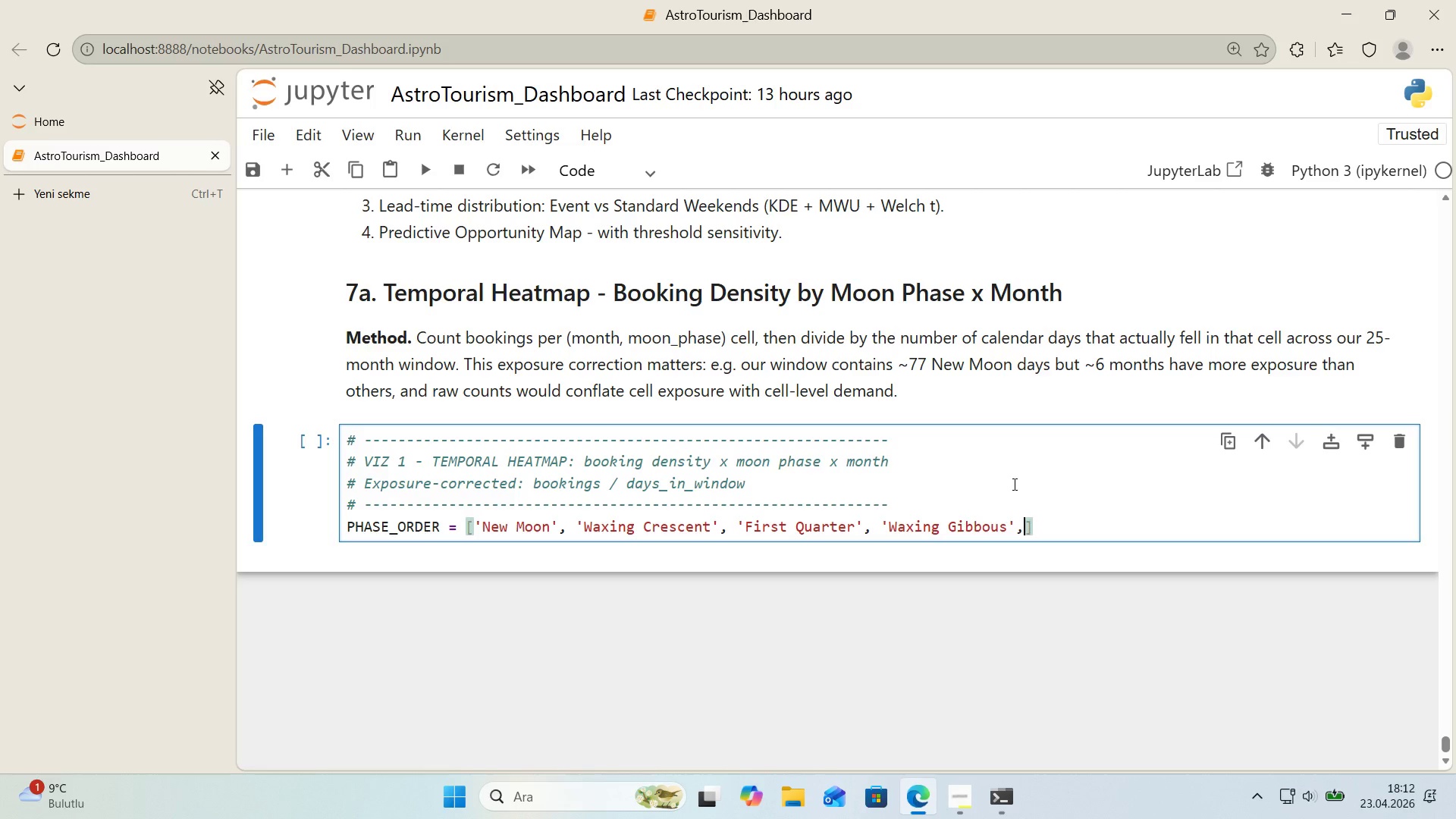 
key(Enter)
 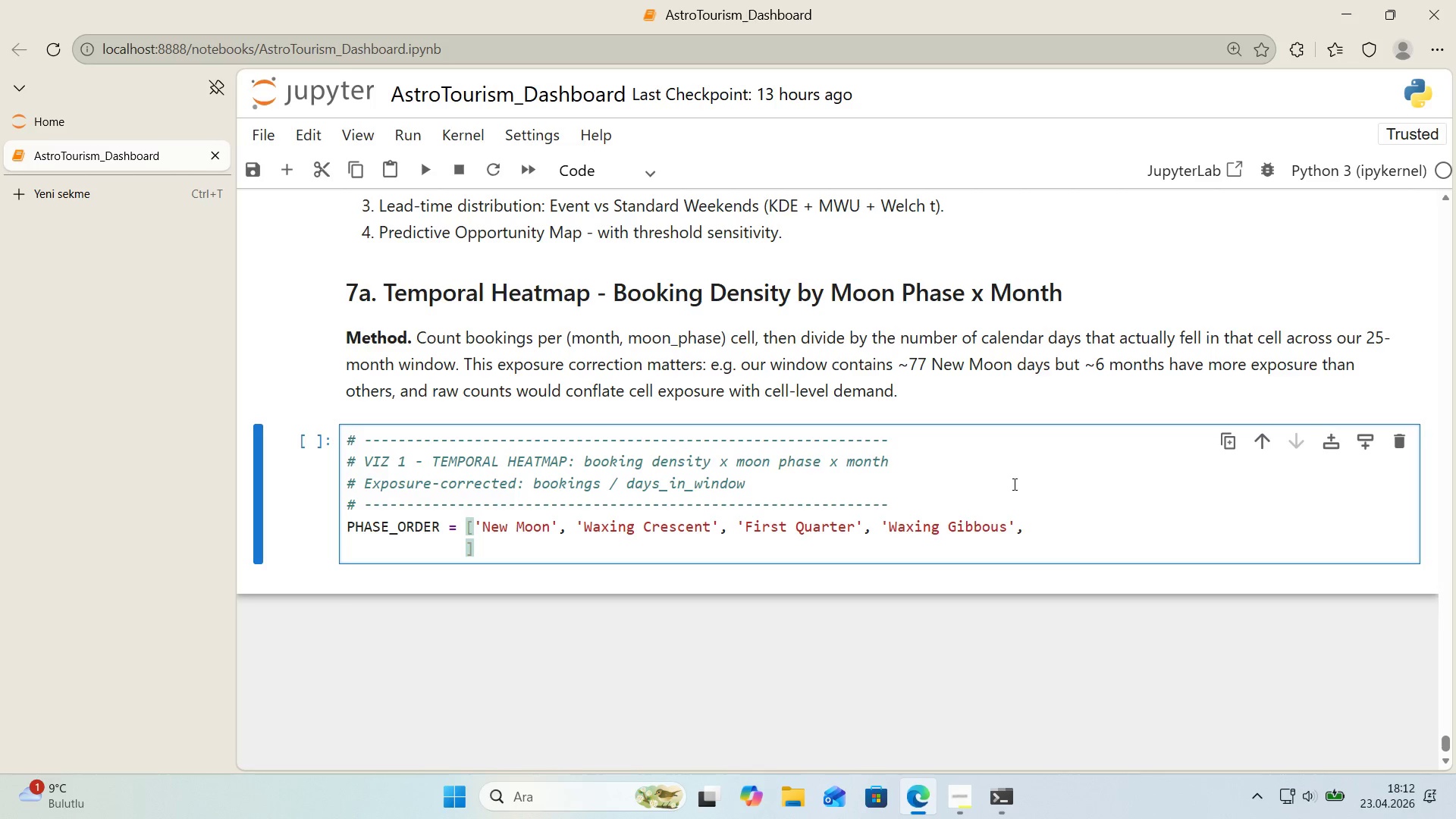 
type(@@)
 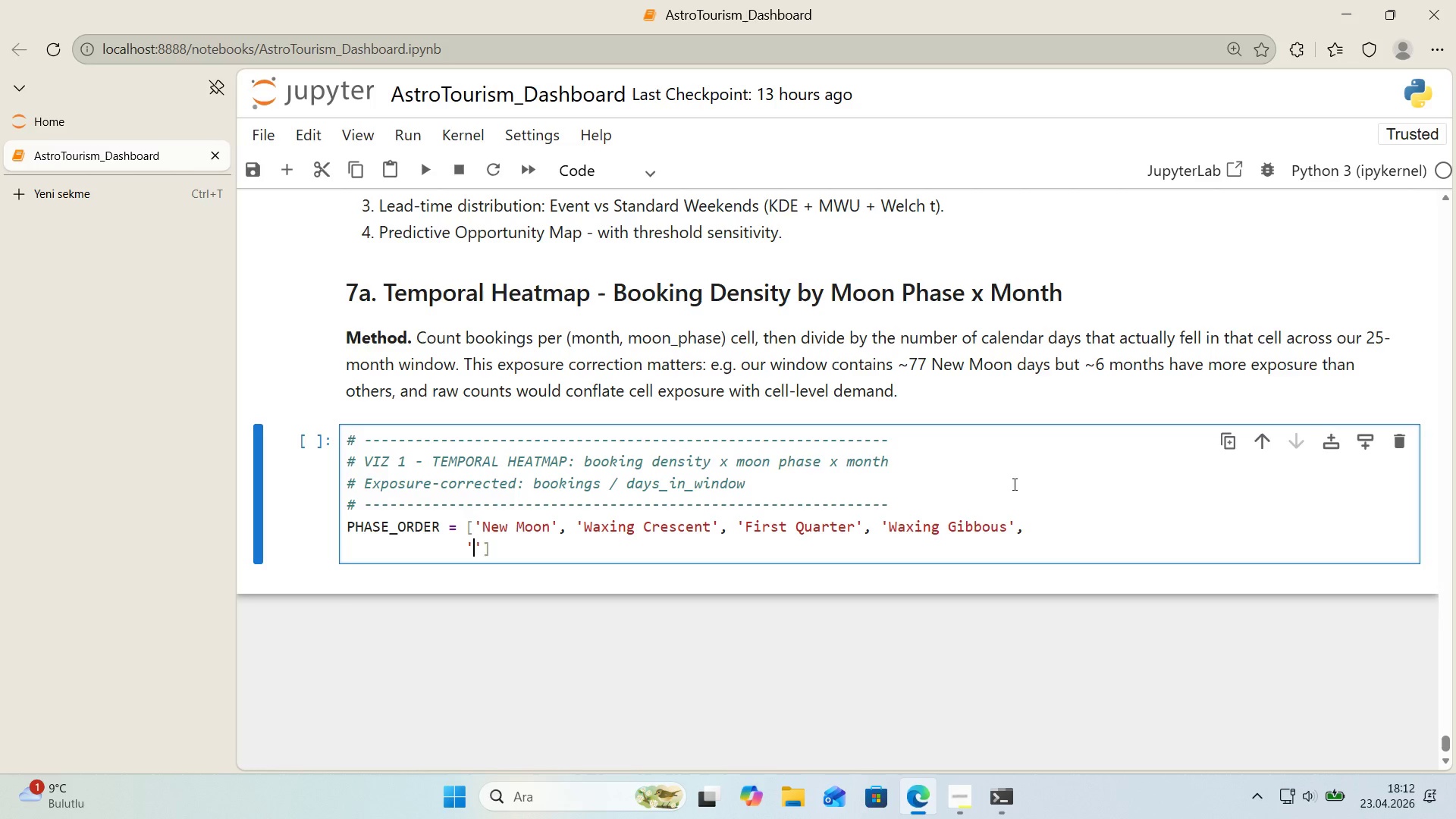 
key(ArrowLeft)
 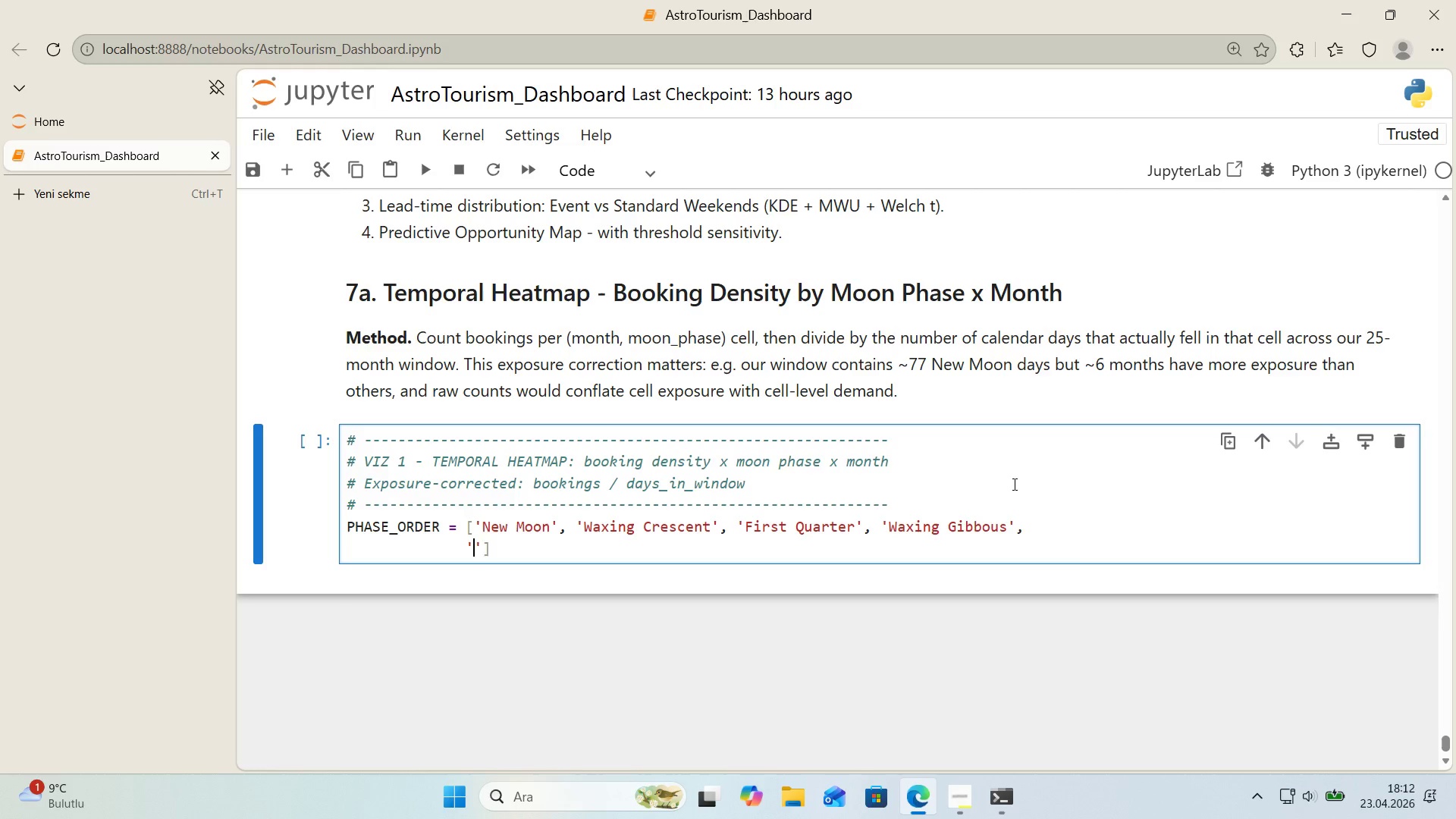 
type(Full Moon)
 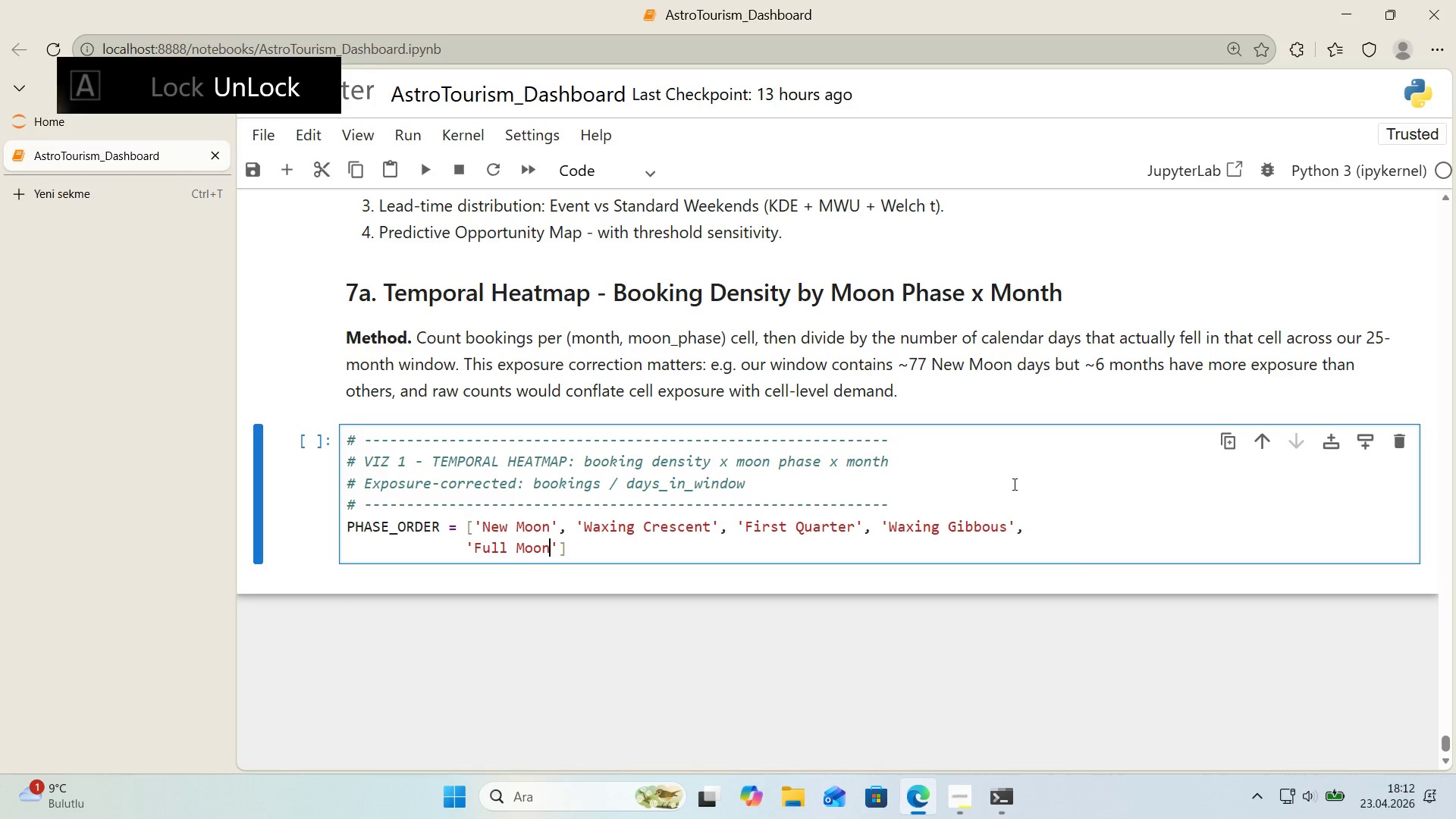 
key(ArrowRight)
 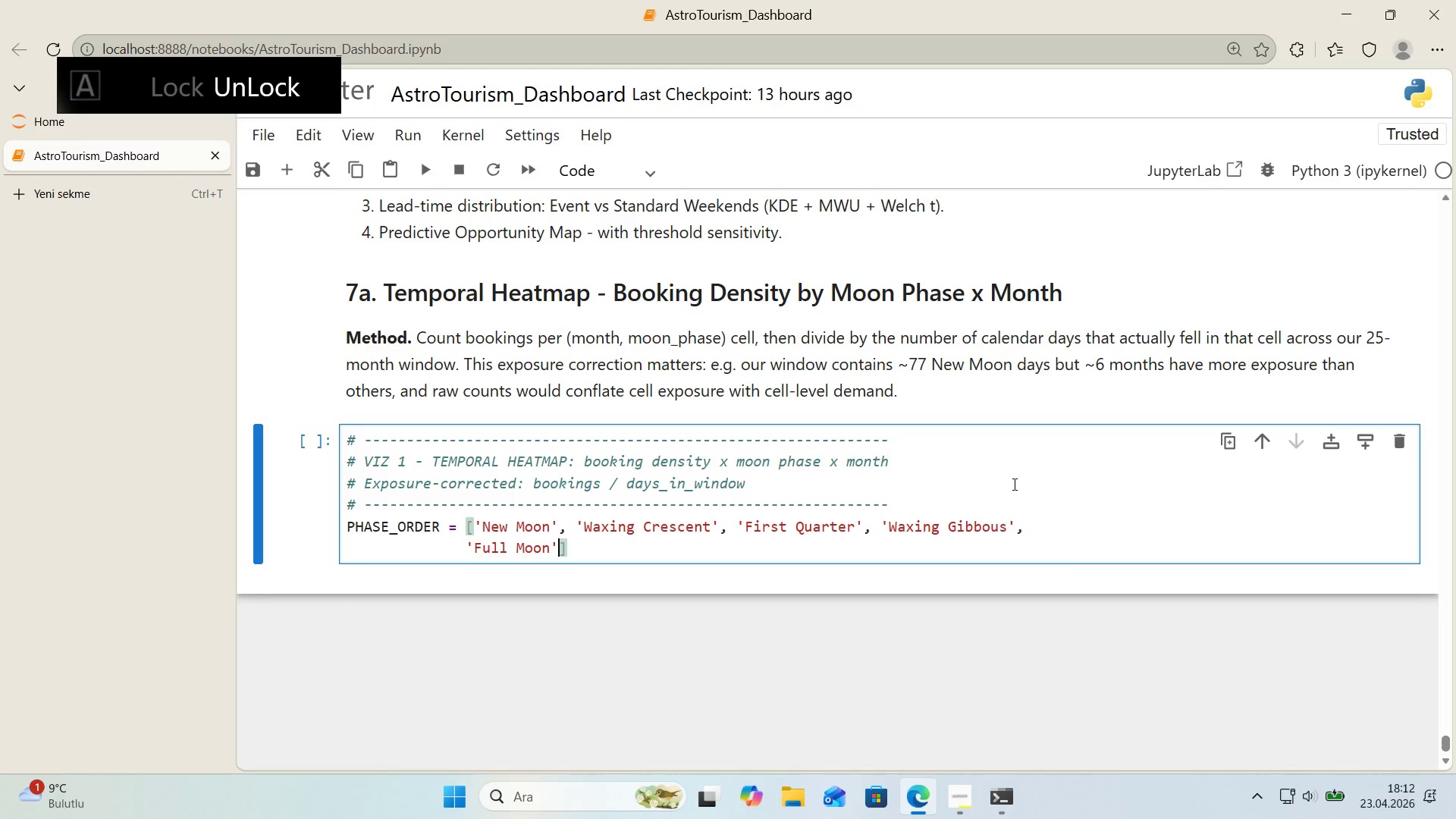 
type(, @@)
 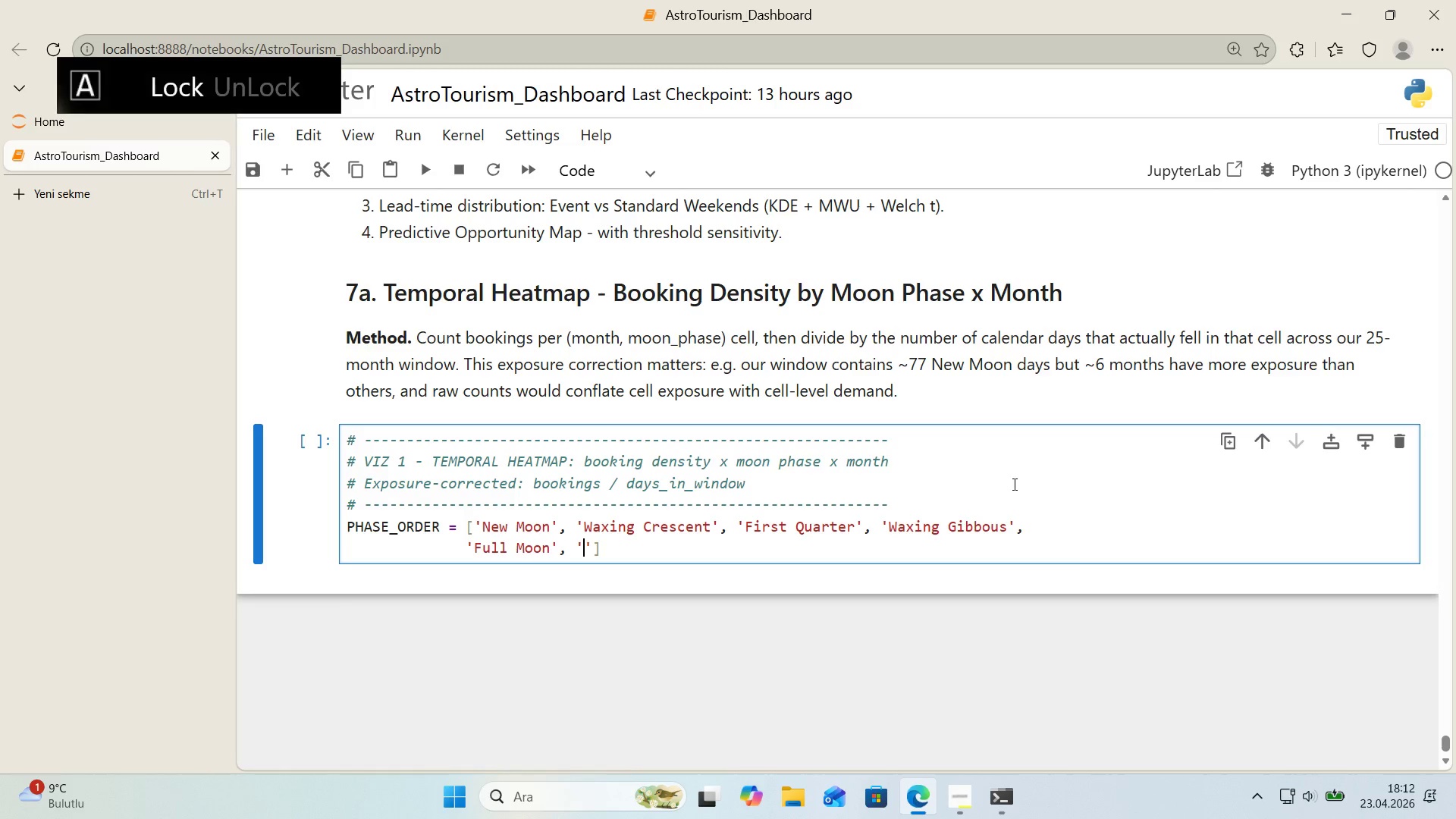 
 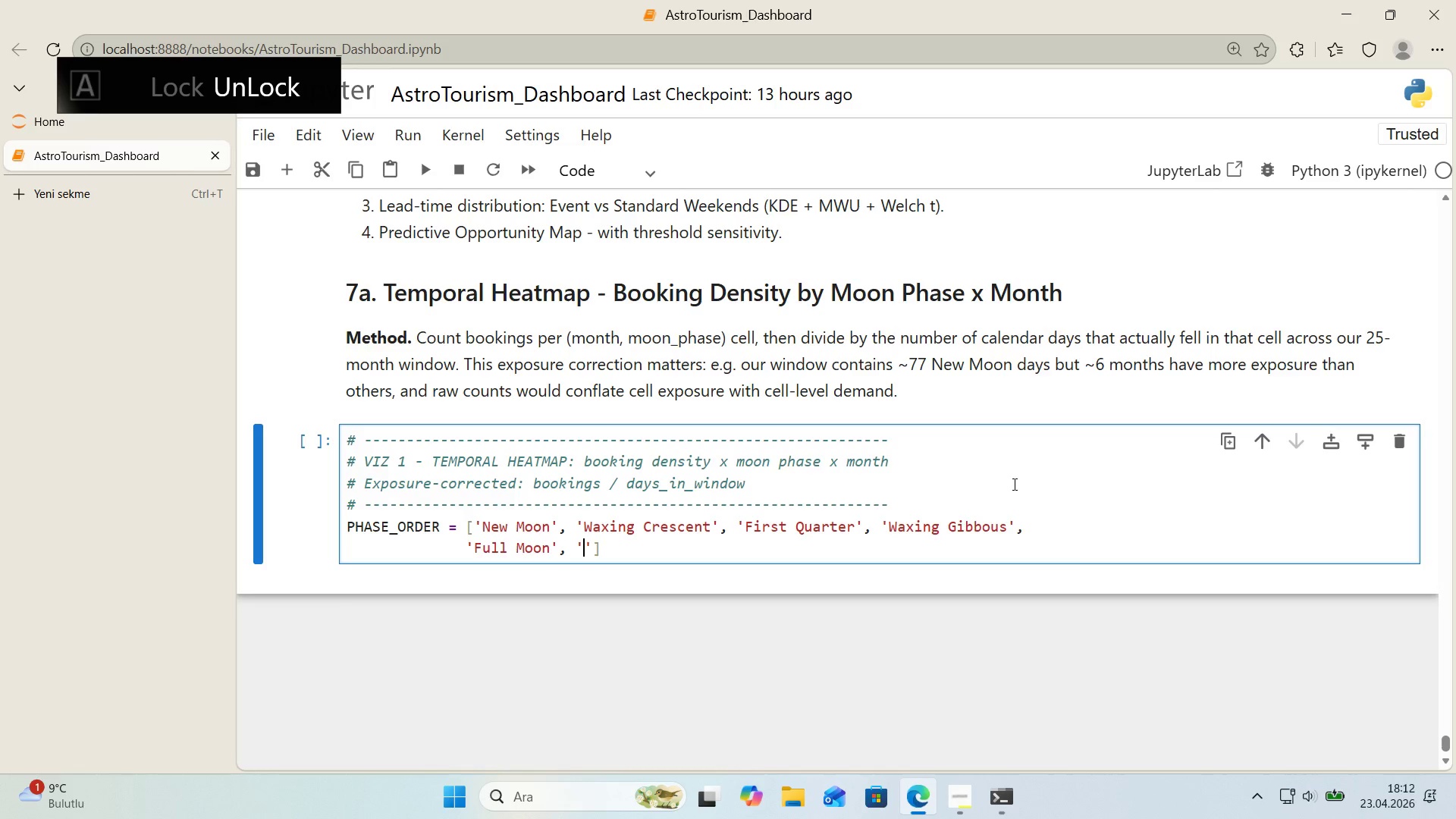 
key(ArrowLeft)
 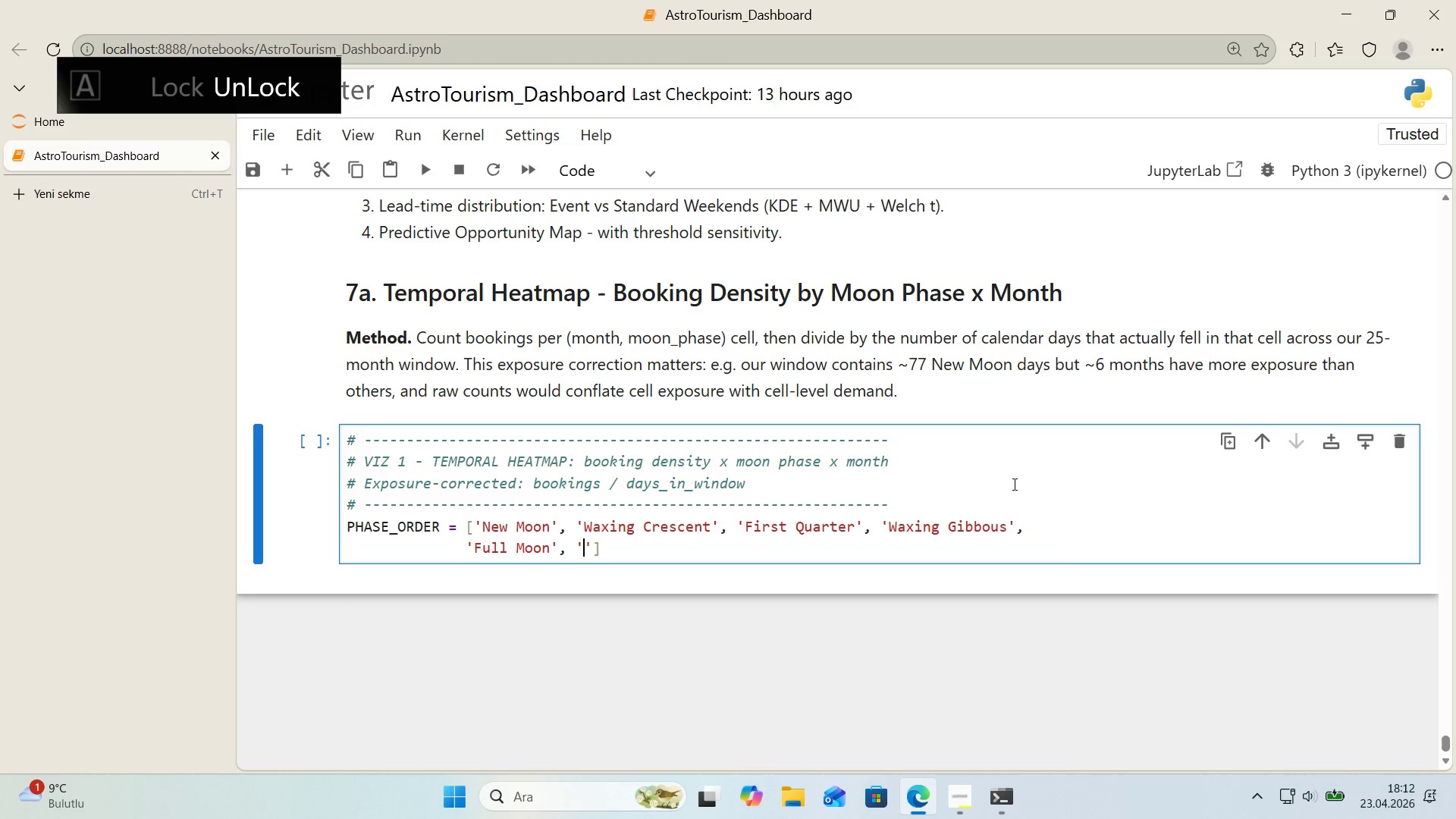 
type(Wan'ng G'bbous)
 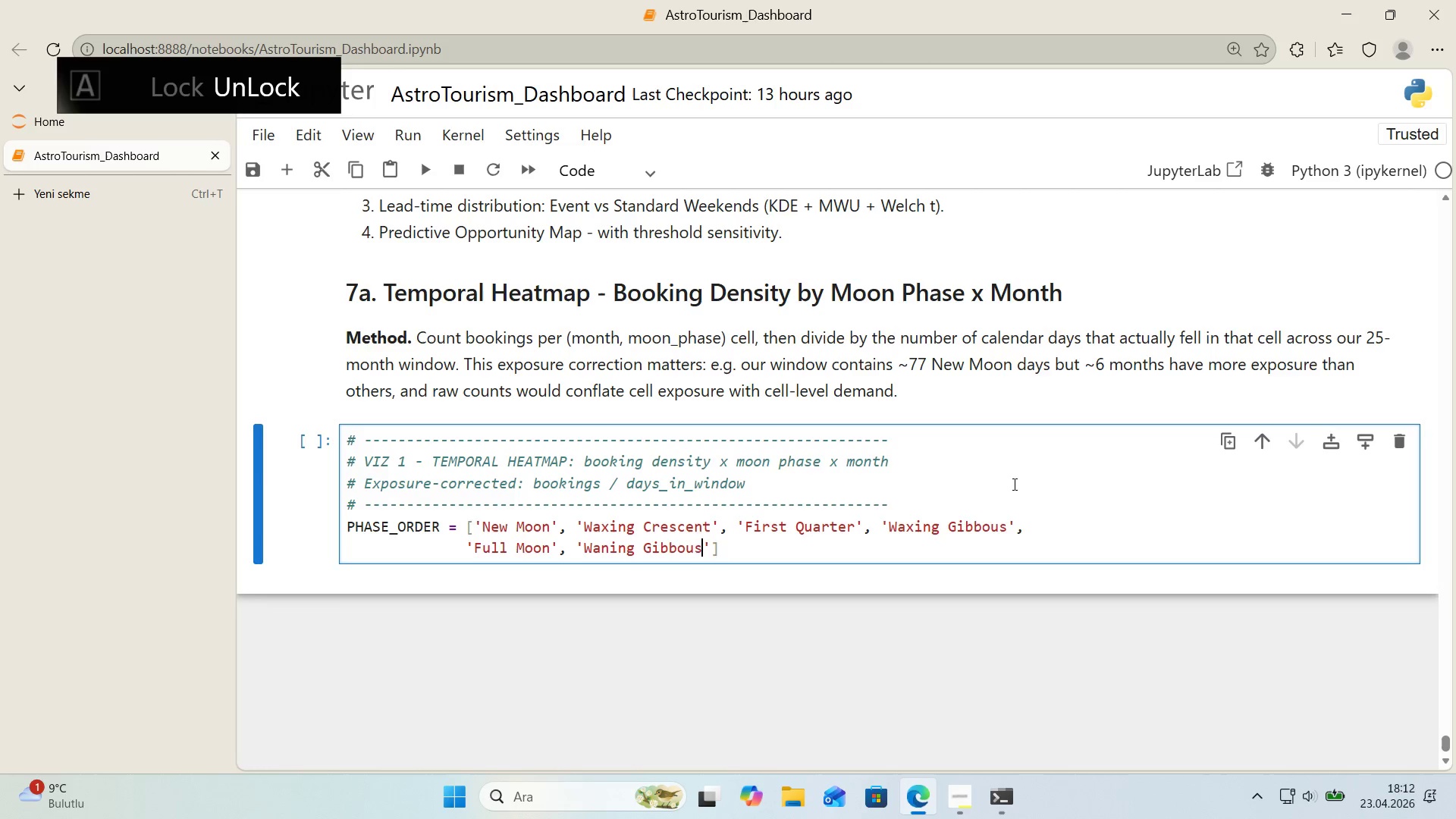 
key(ArrowRight)
 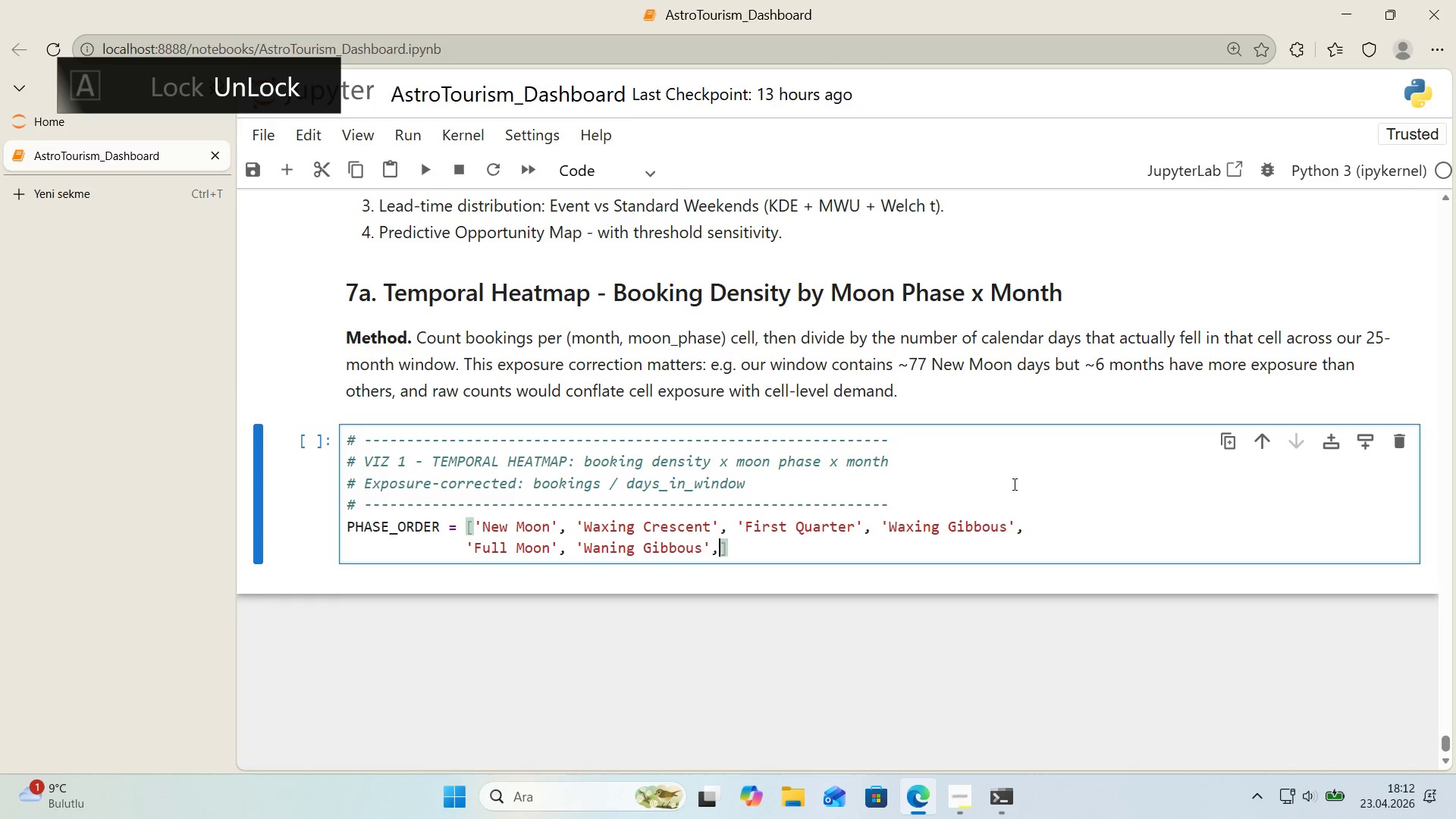 
type(, @@)
 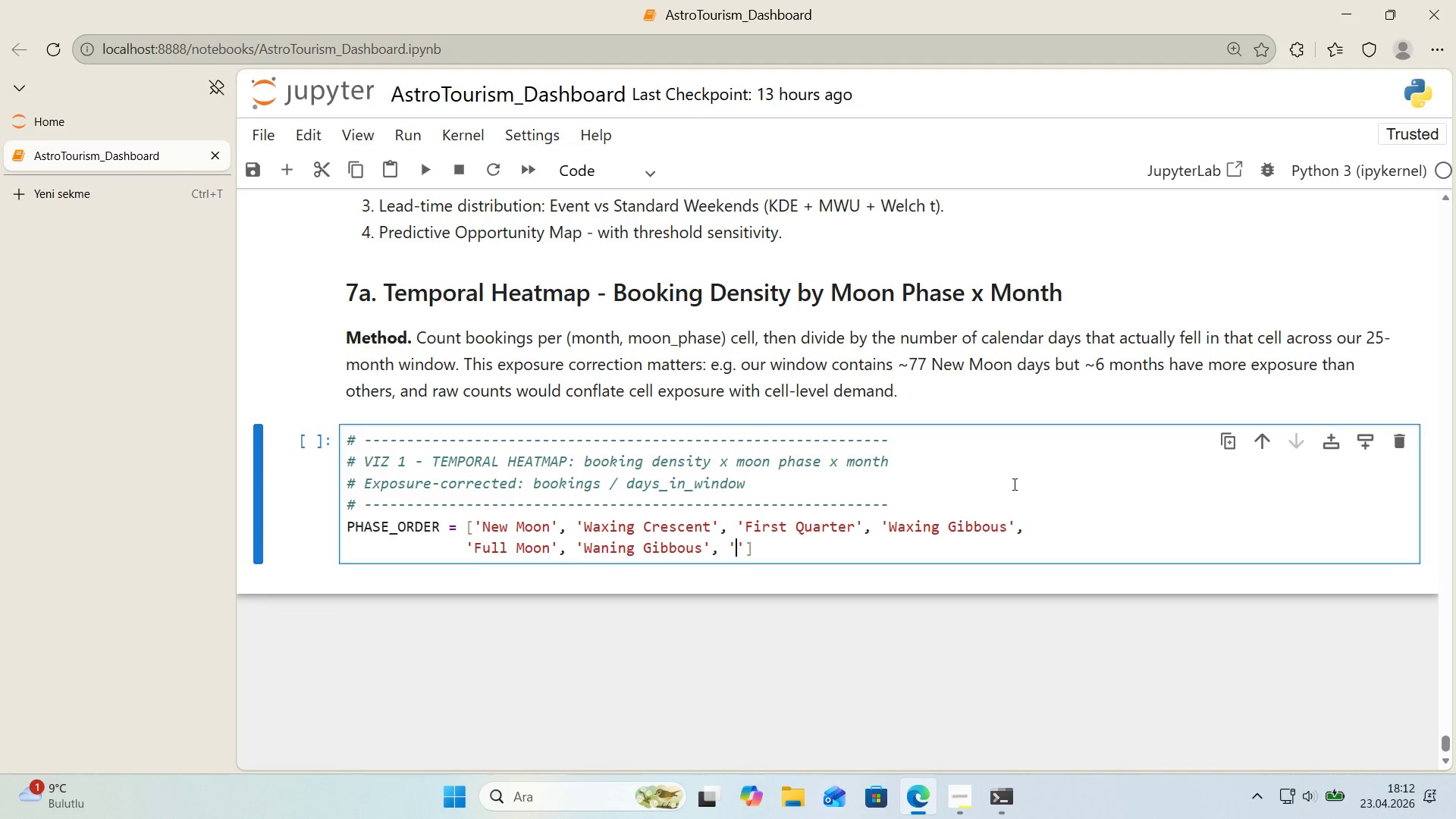 
 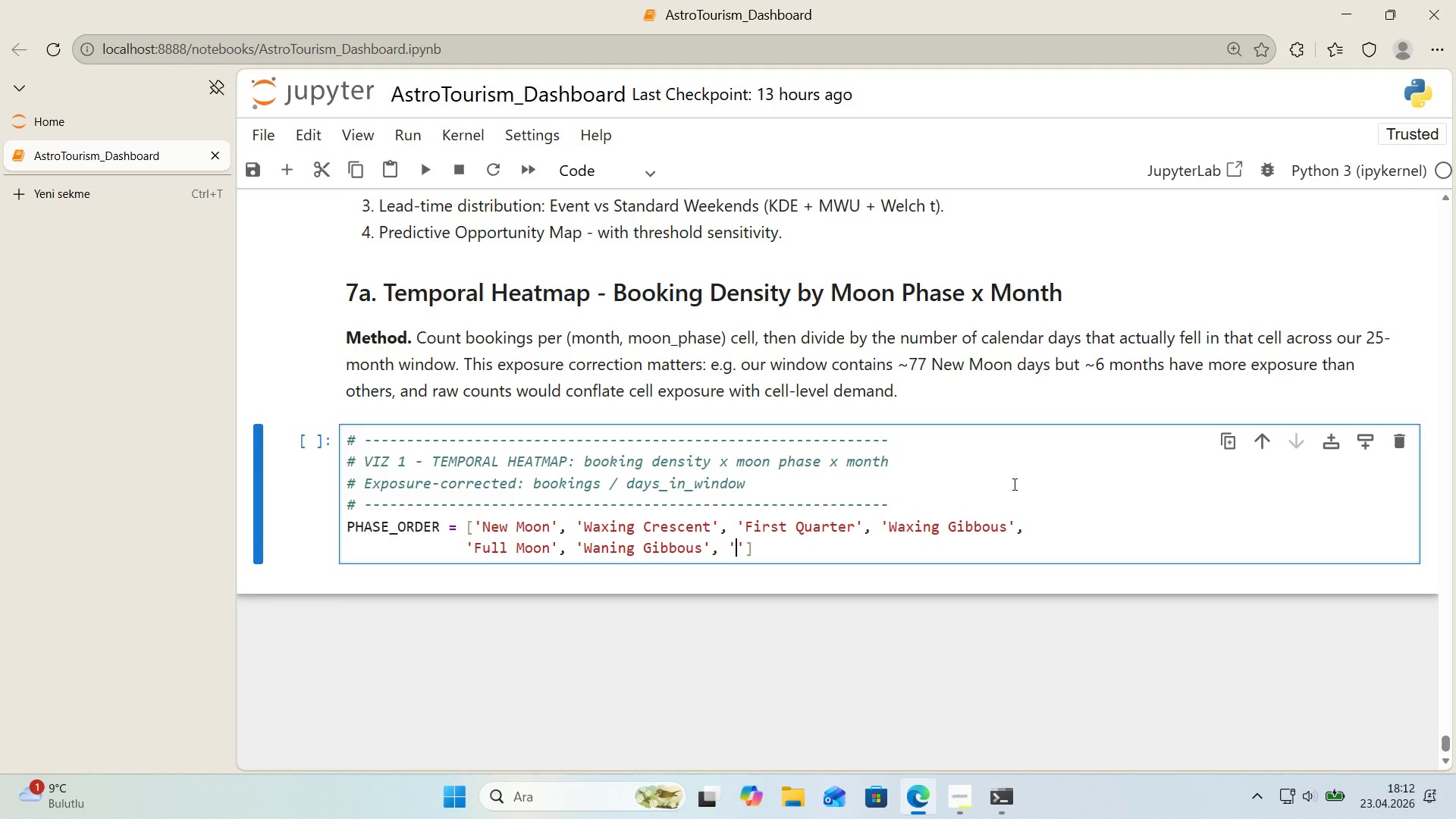 
key(ArrowLeft)
 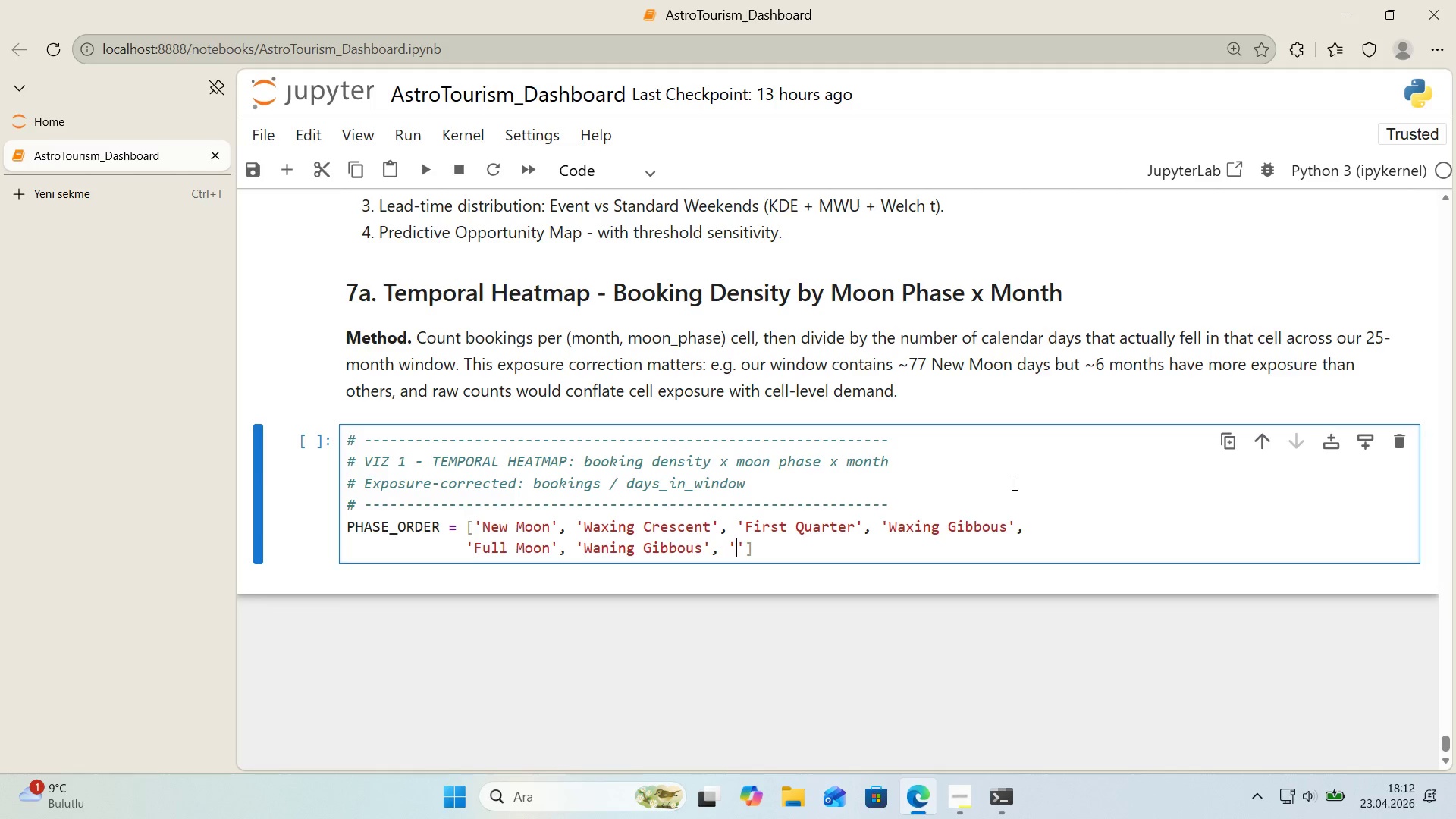 
type(Last Quarter)
 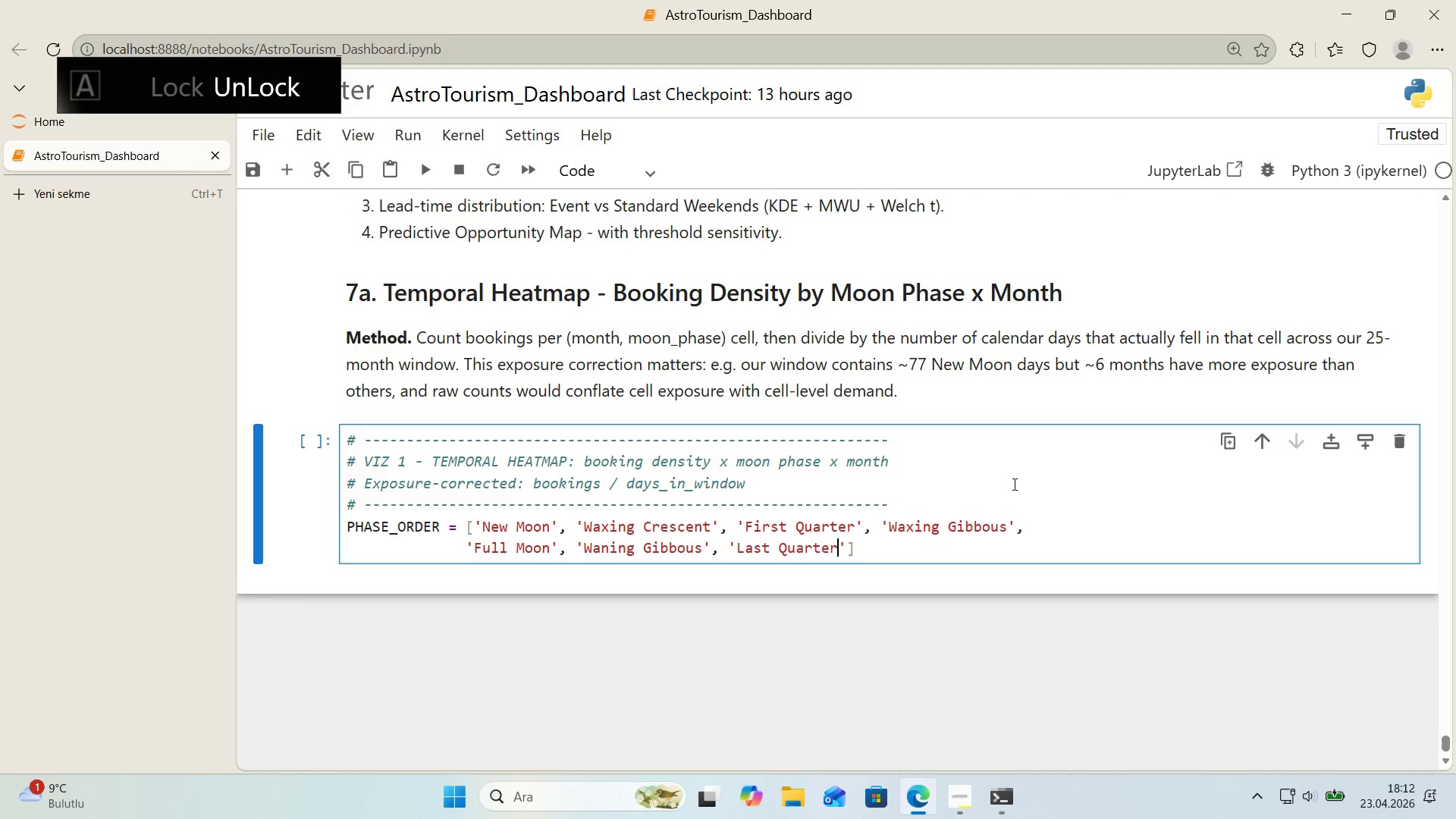 
key(ArrowRight)
 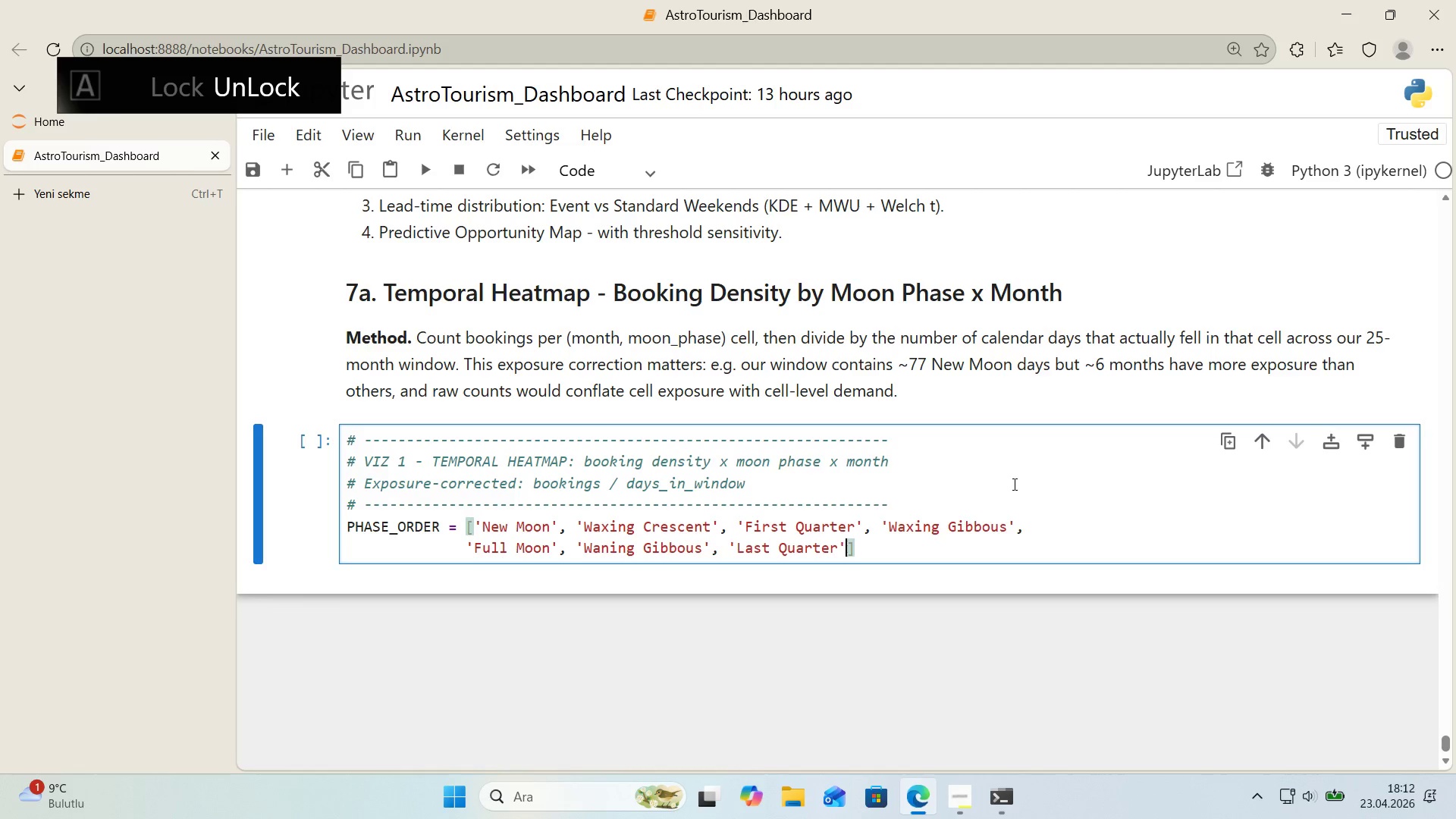 
type(, @@)
 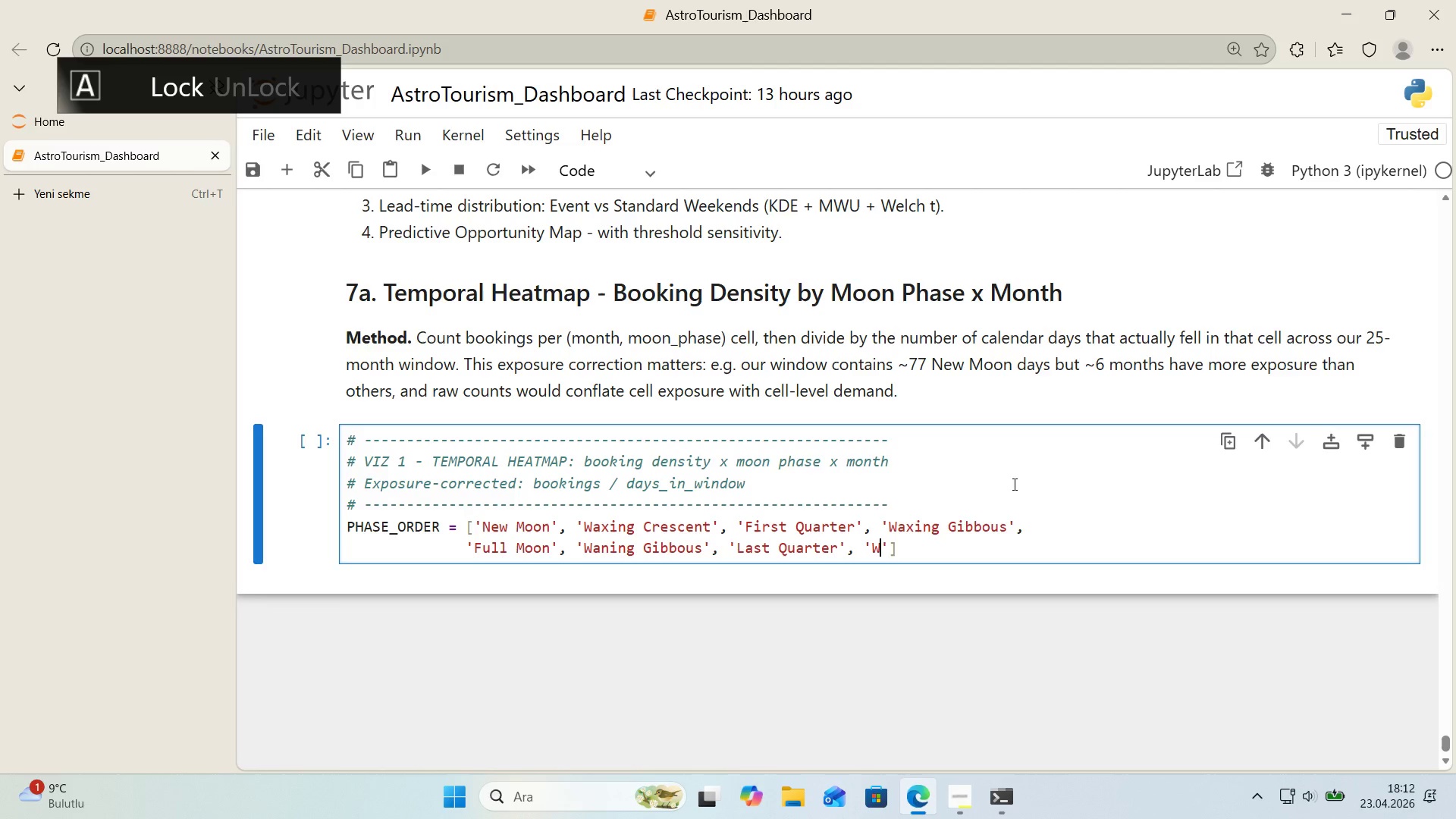 
 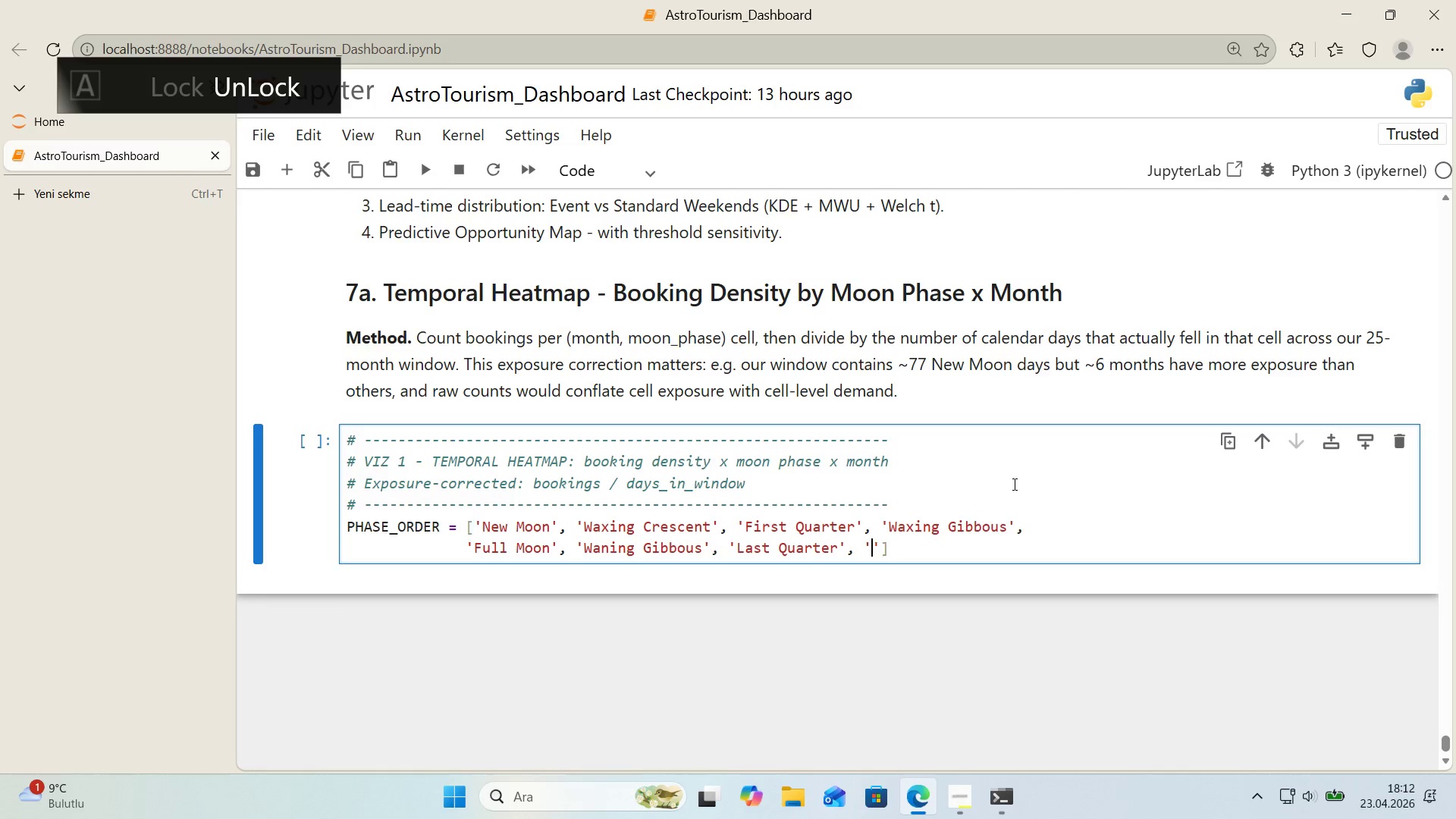 
key(ArrowLeft)
 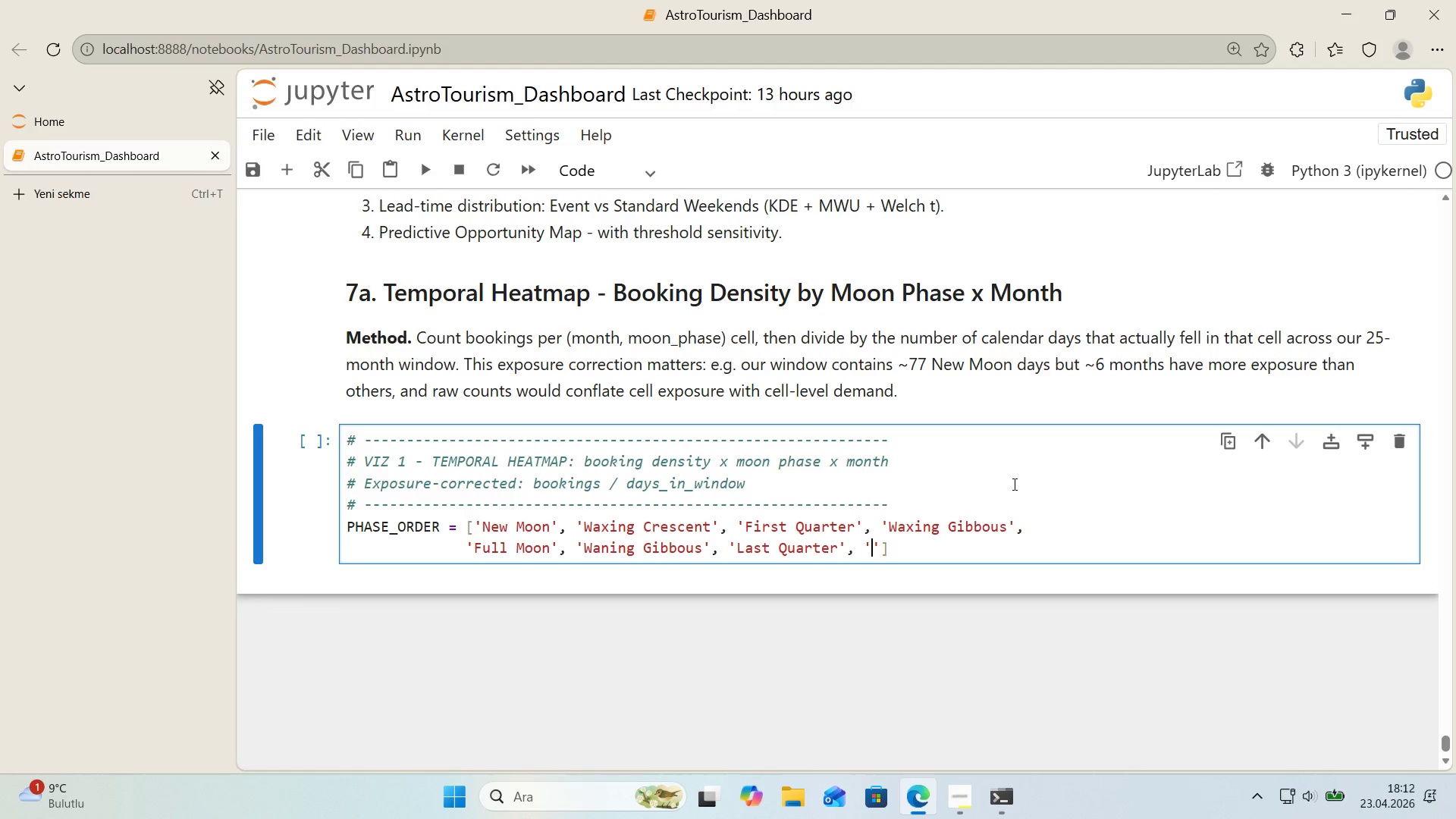 
type(Wan'ng Crescent)
 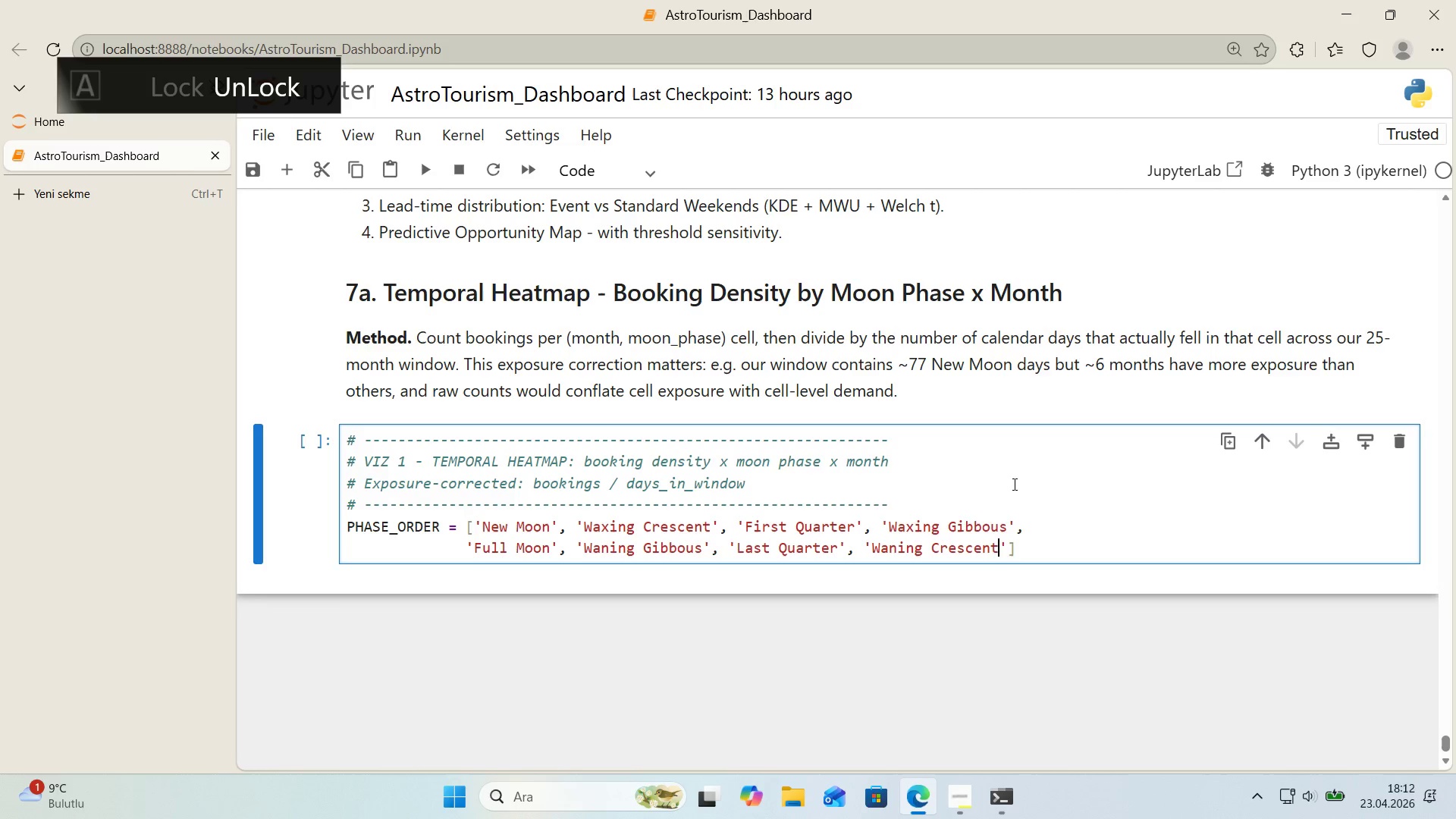 
key(ArrowRight)
 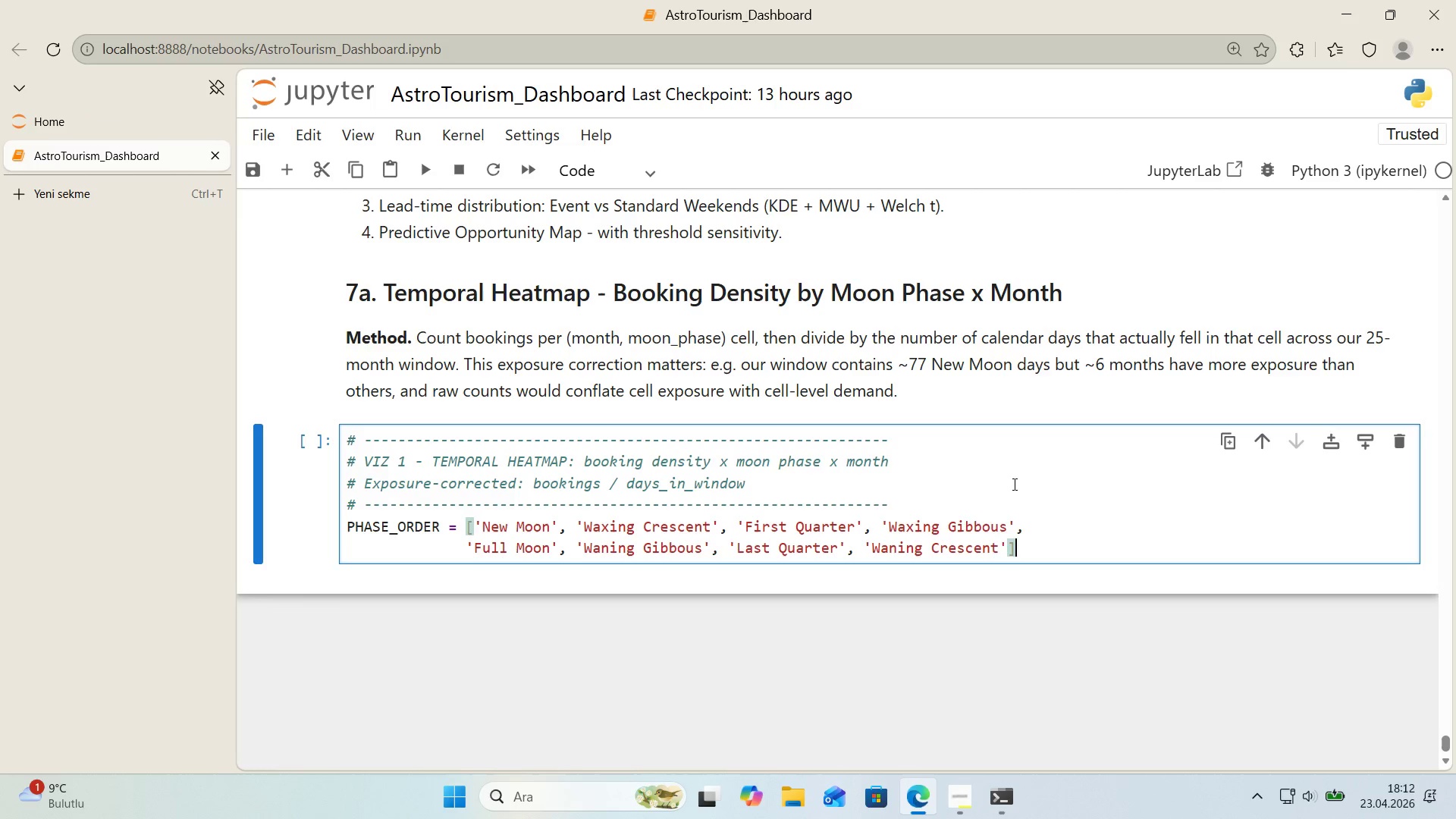 
key(ArrowRight)
 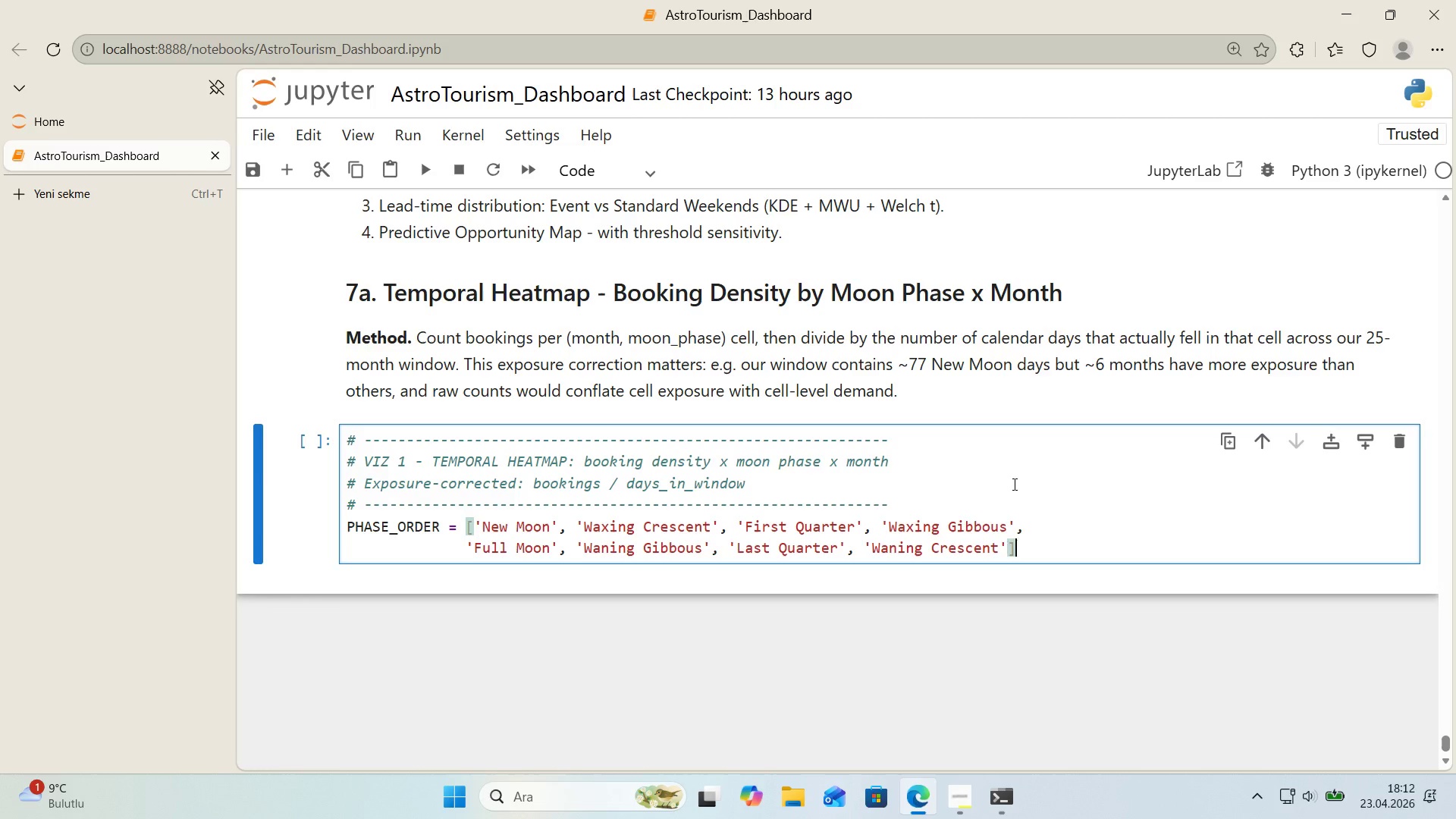 
key(Enter)
 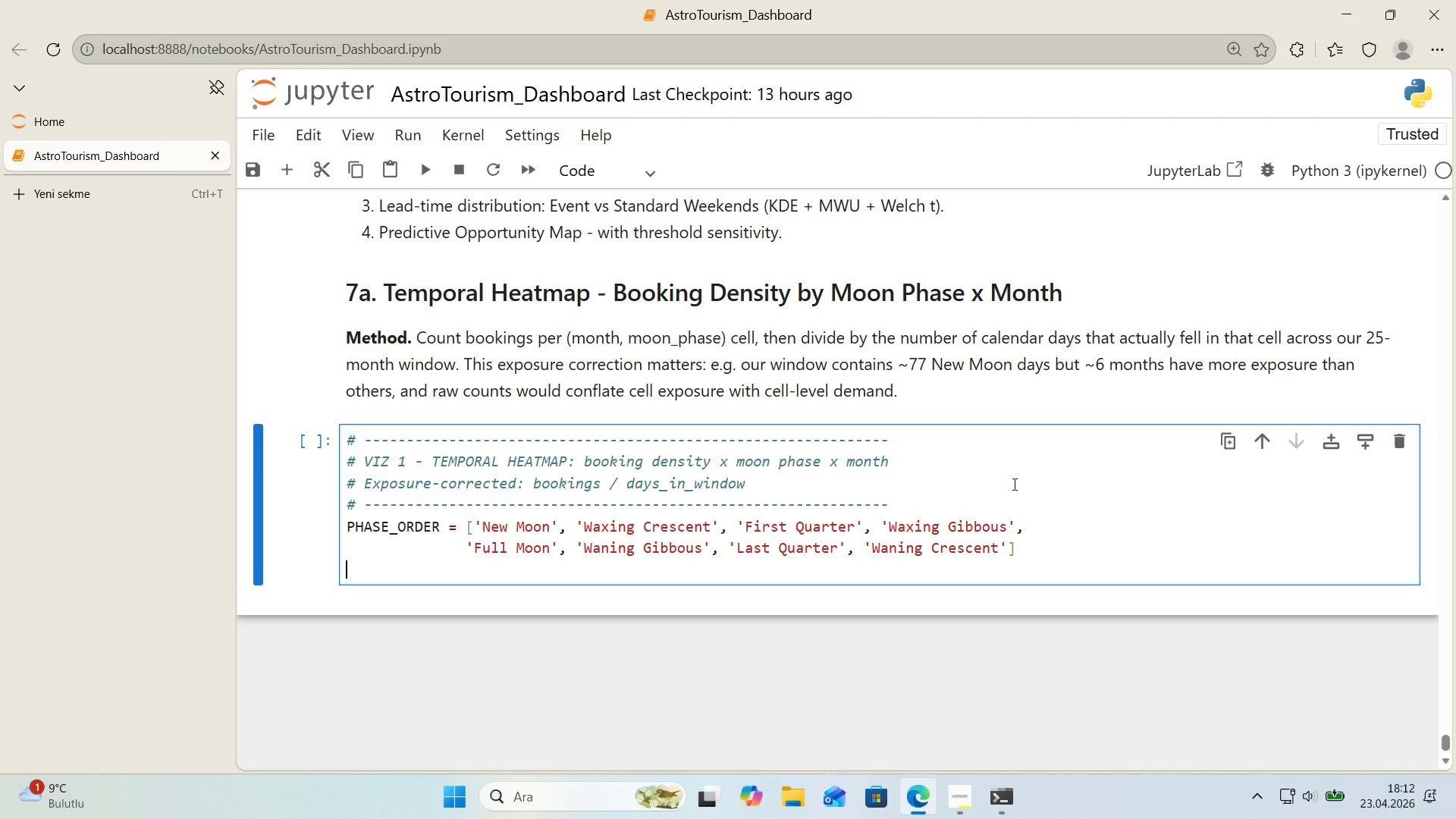 
type(MONTH_ORDER ) )
 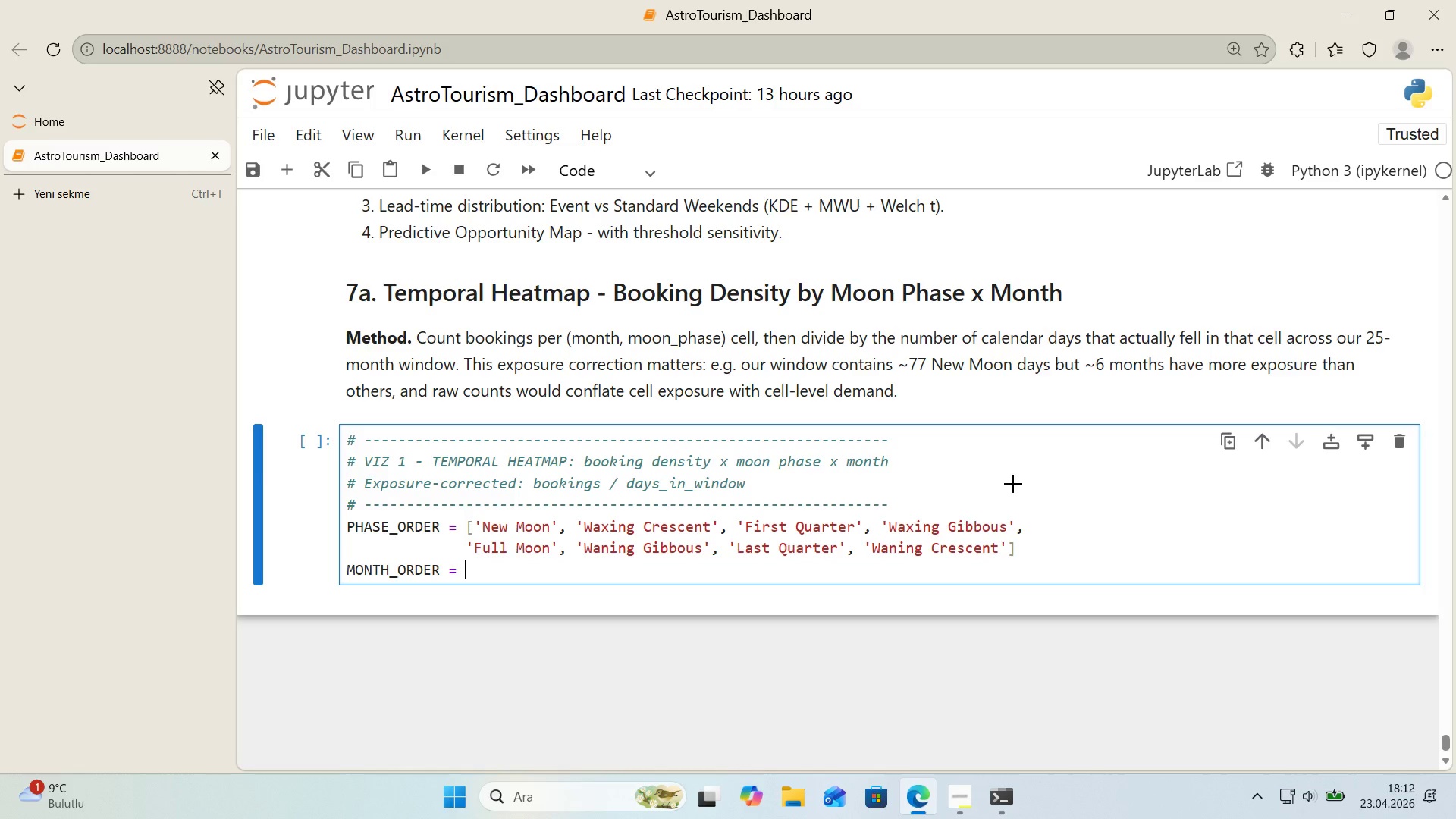 
key(Alt+Control+8)
 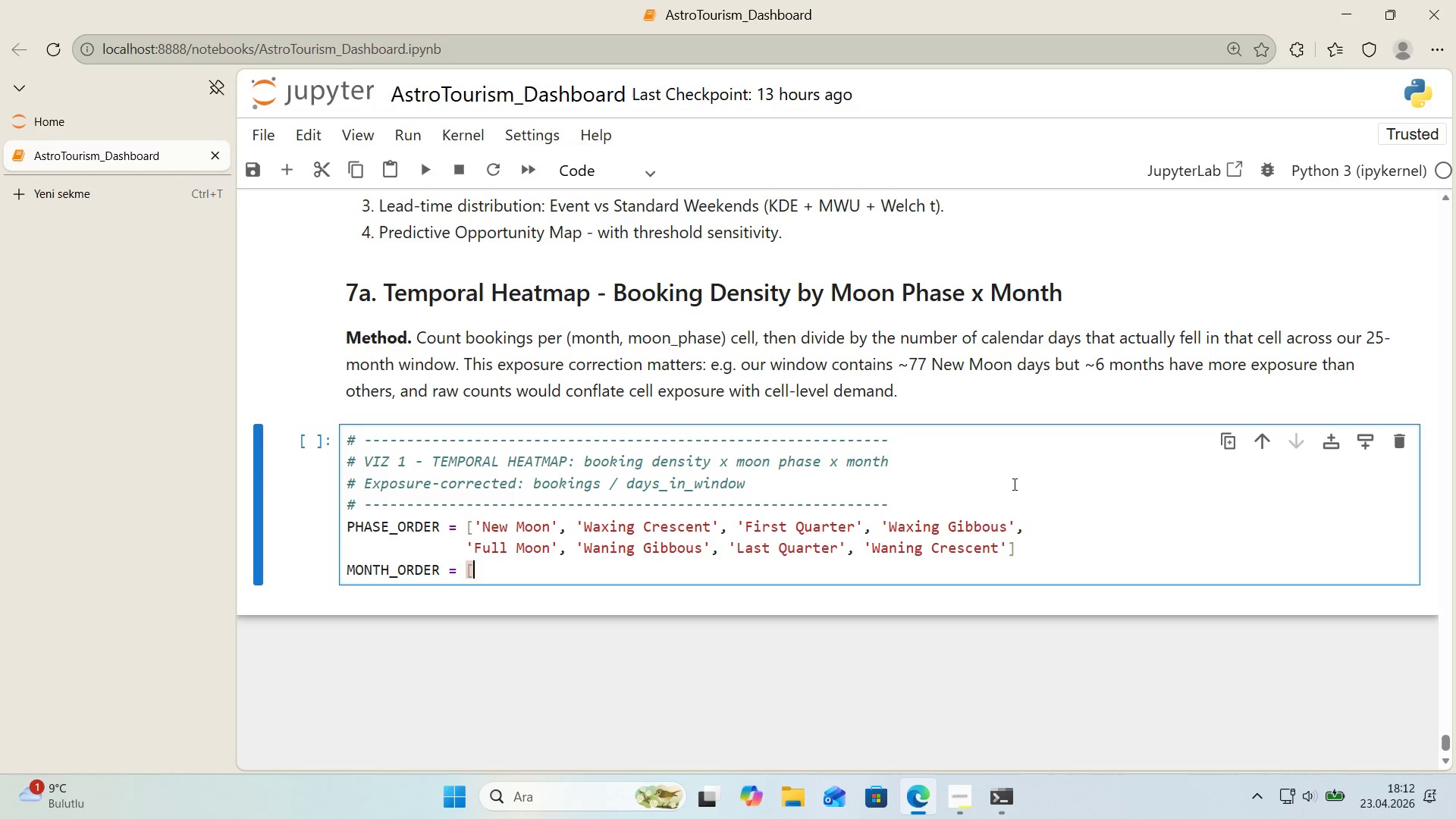 
key(Alt+Control+9)
 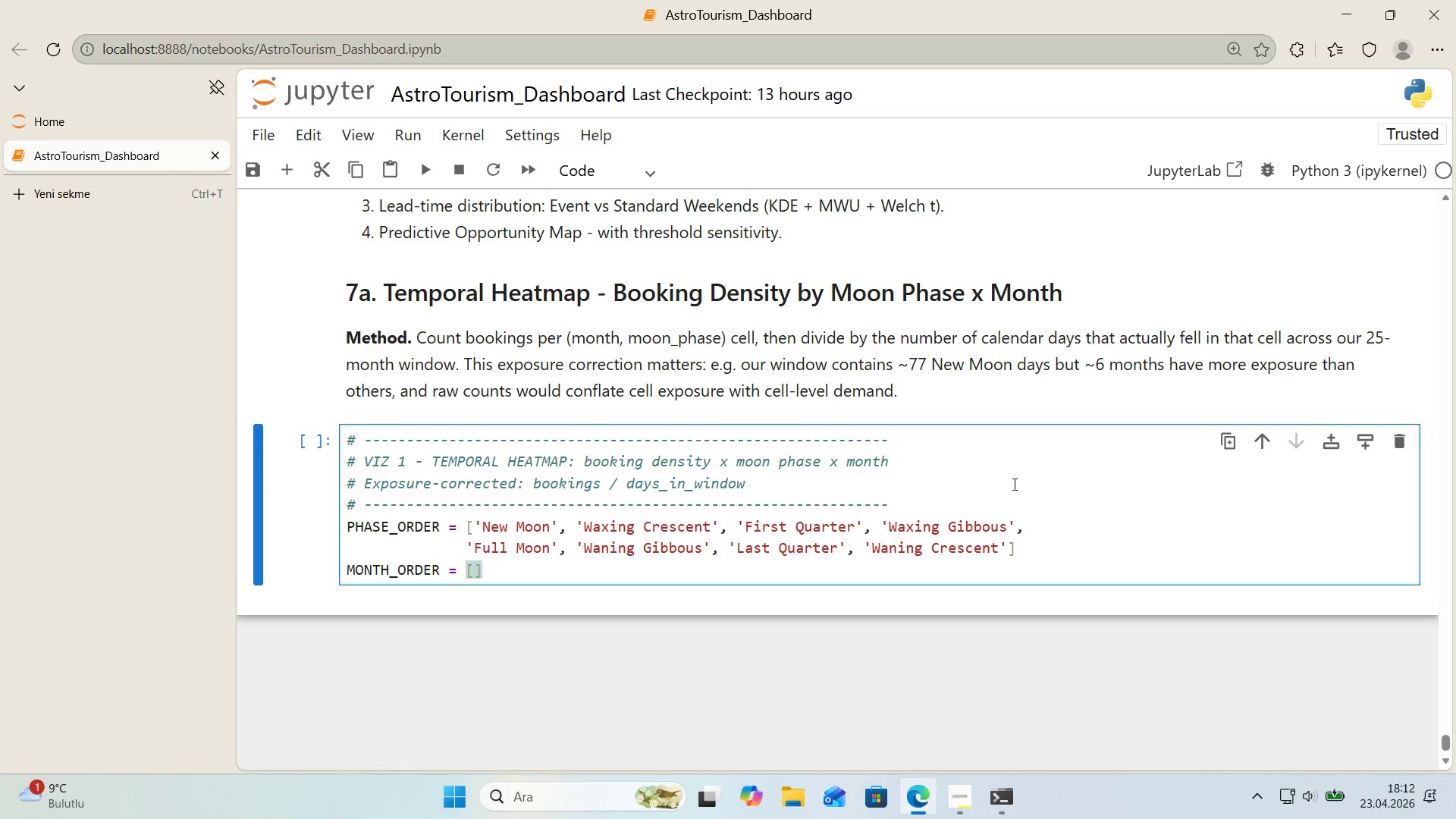 
key(ArrowLeft)
 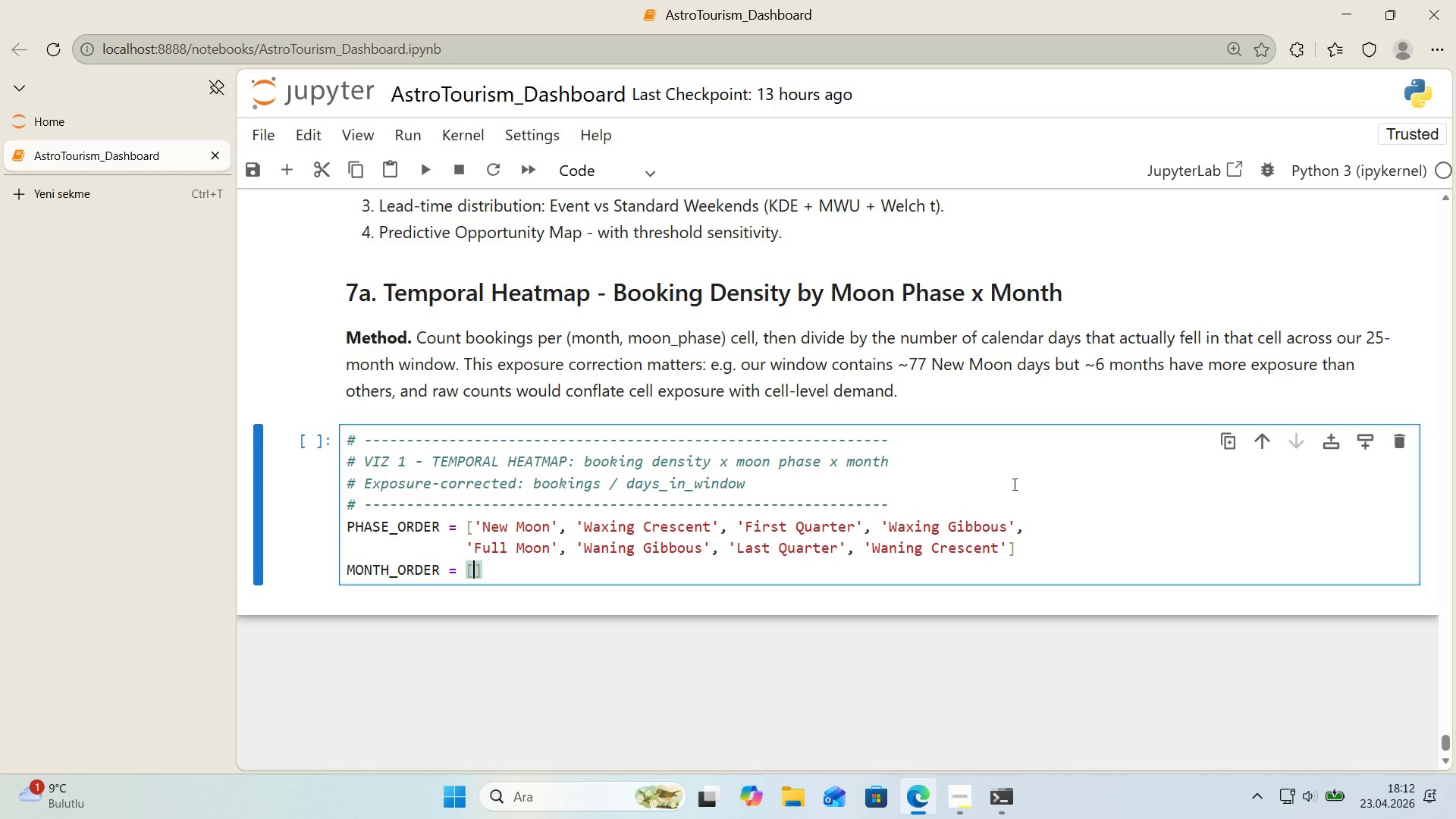 
type(@@)
 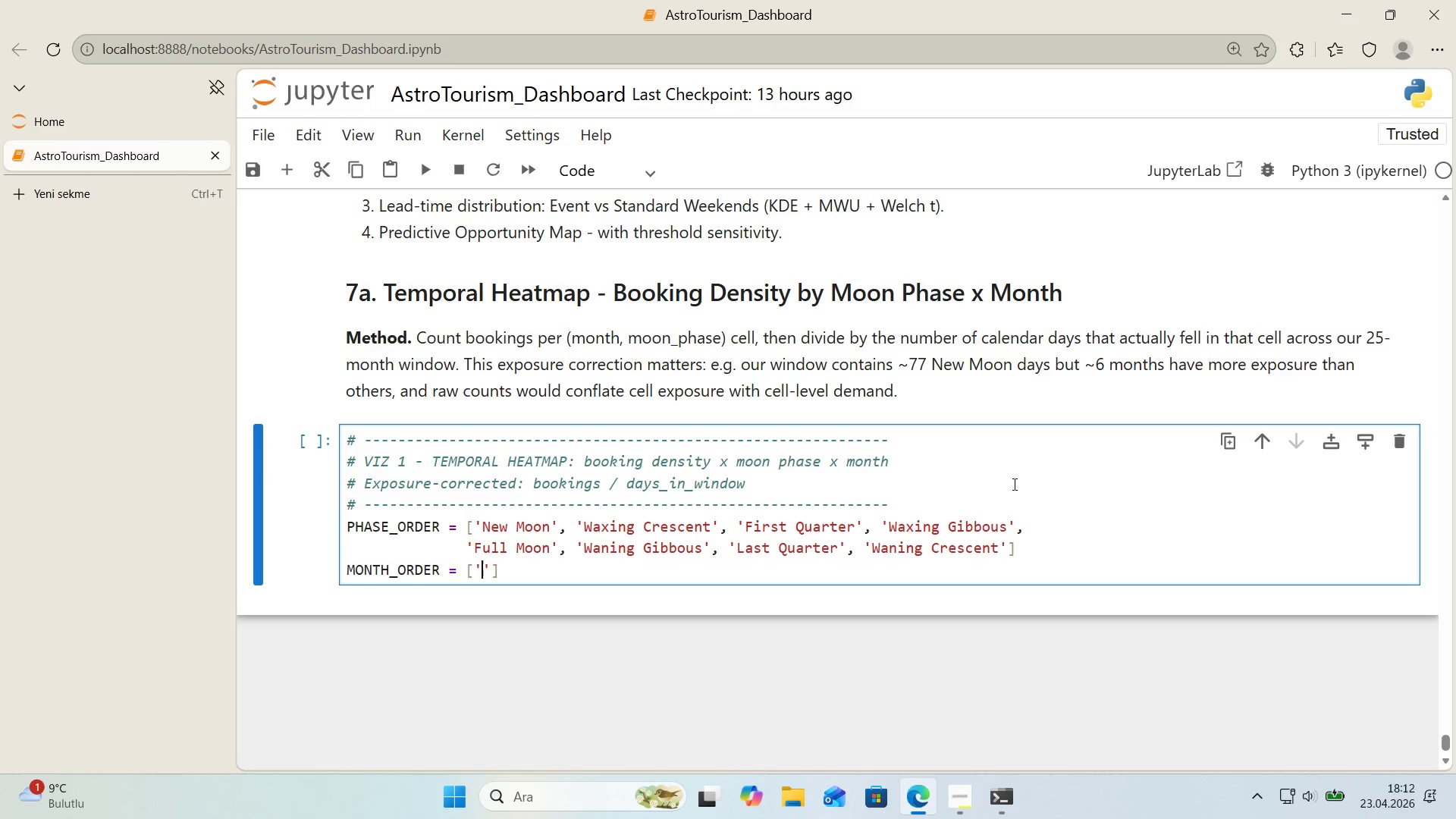 
key(ArrowLeft)
 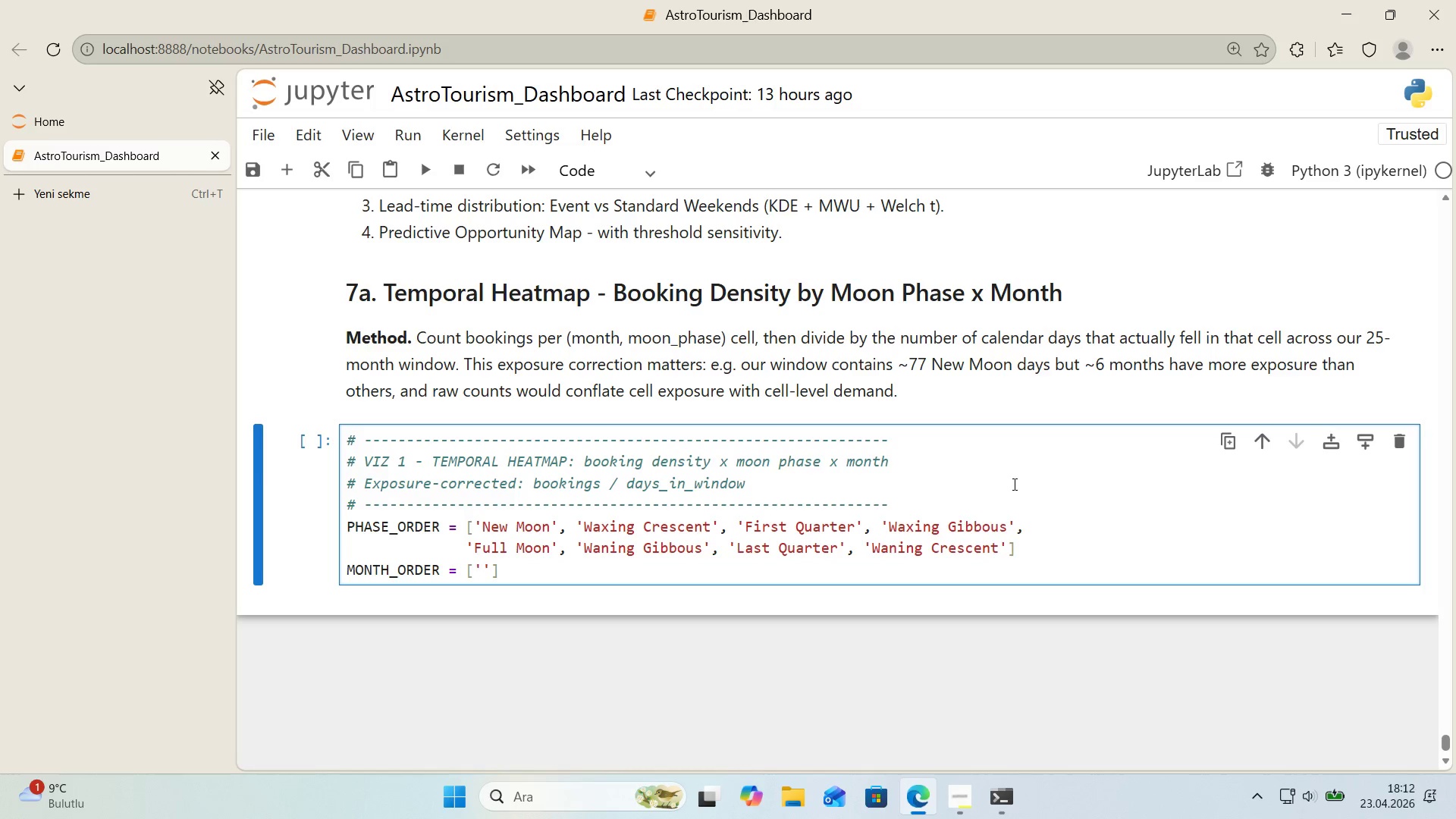 
type(Jan)
 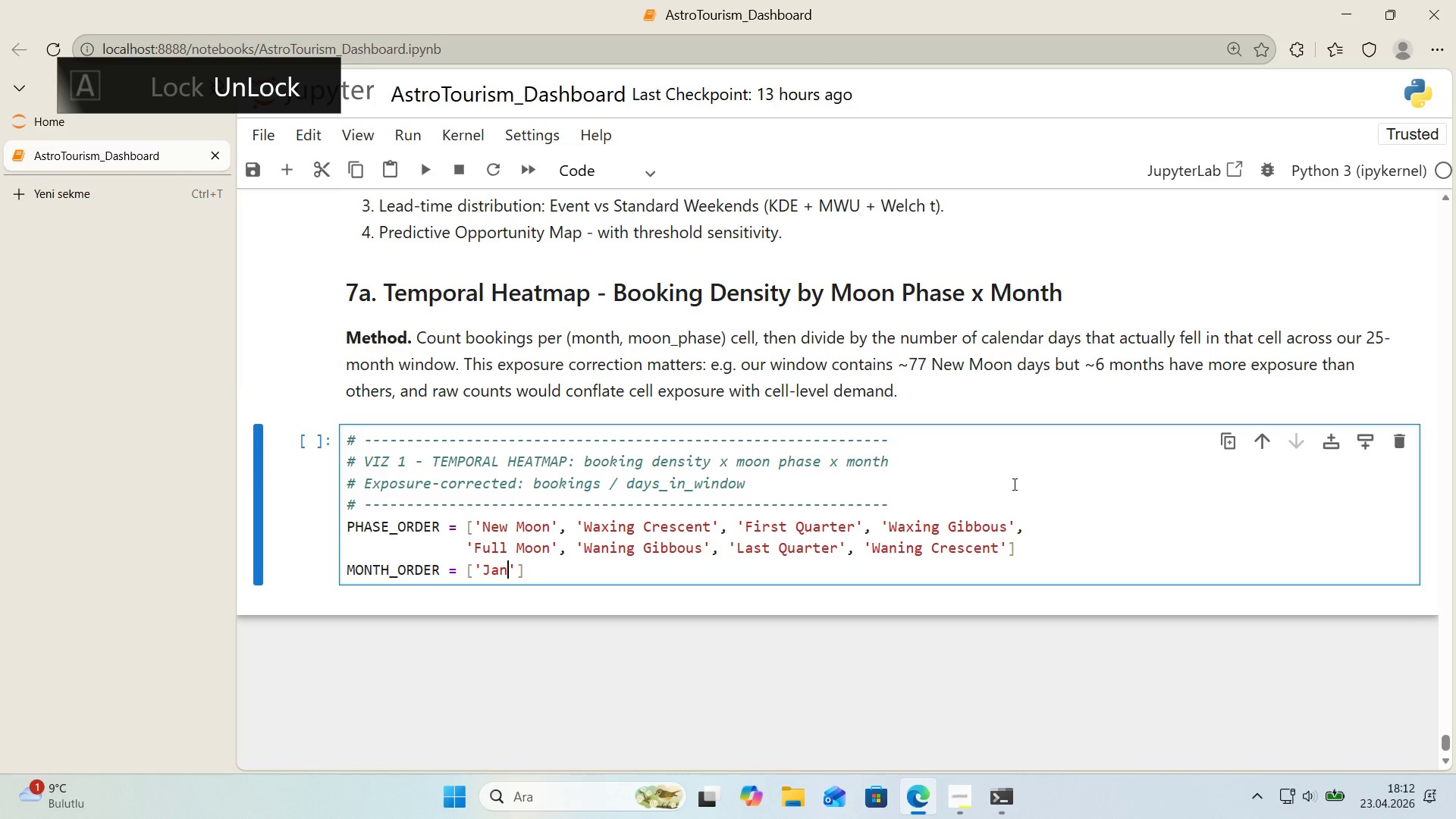 
key(ArrowRight)
 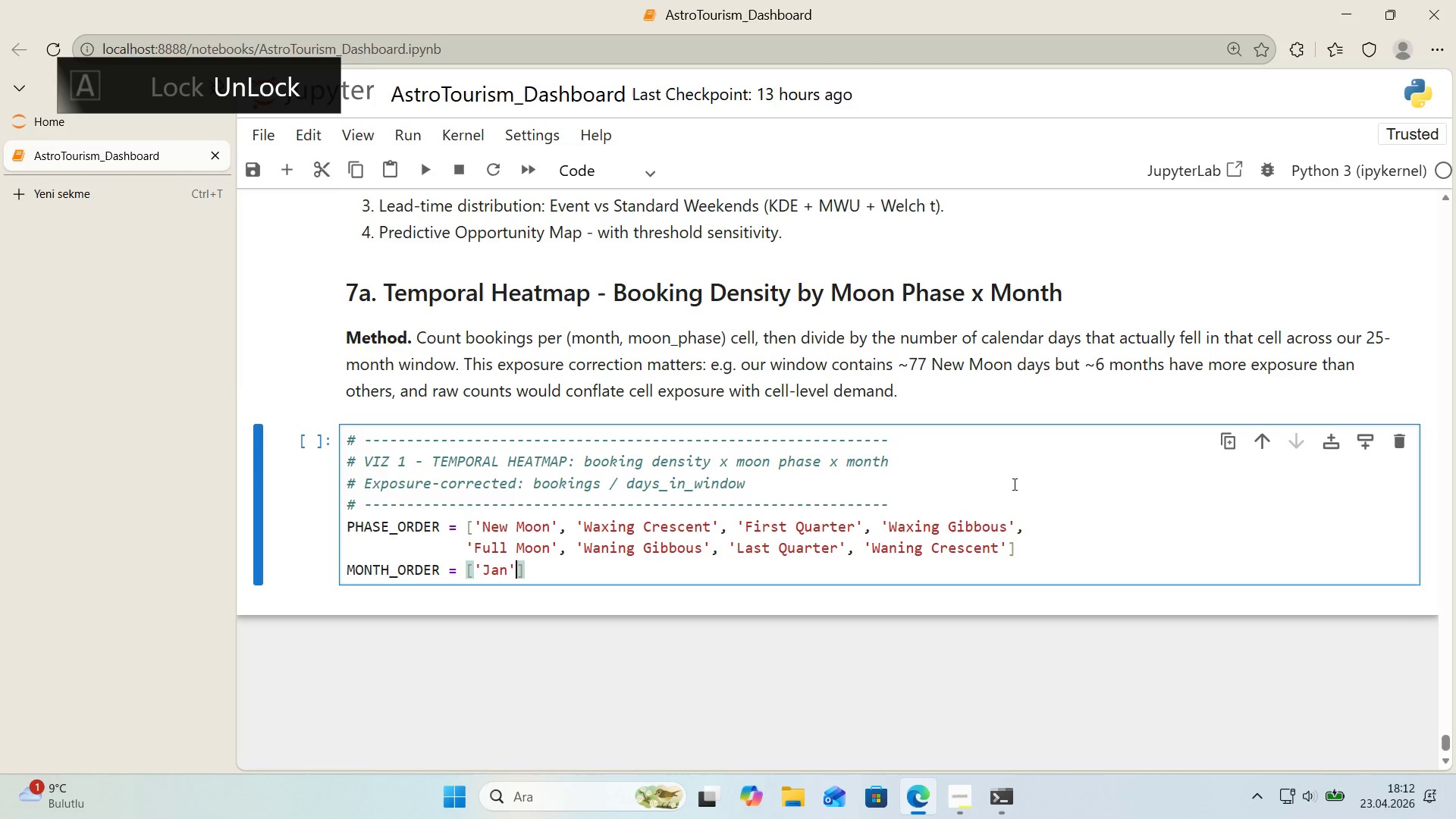 
type(, @@)
 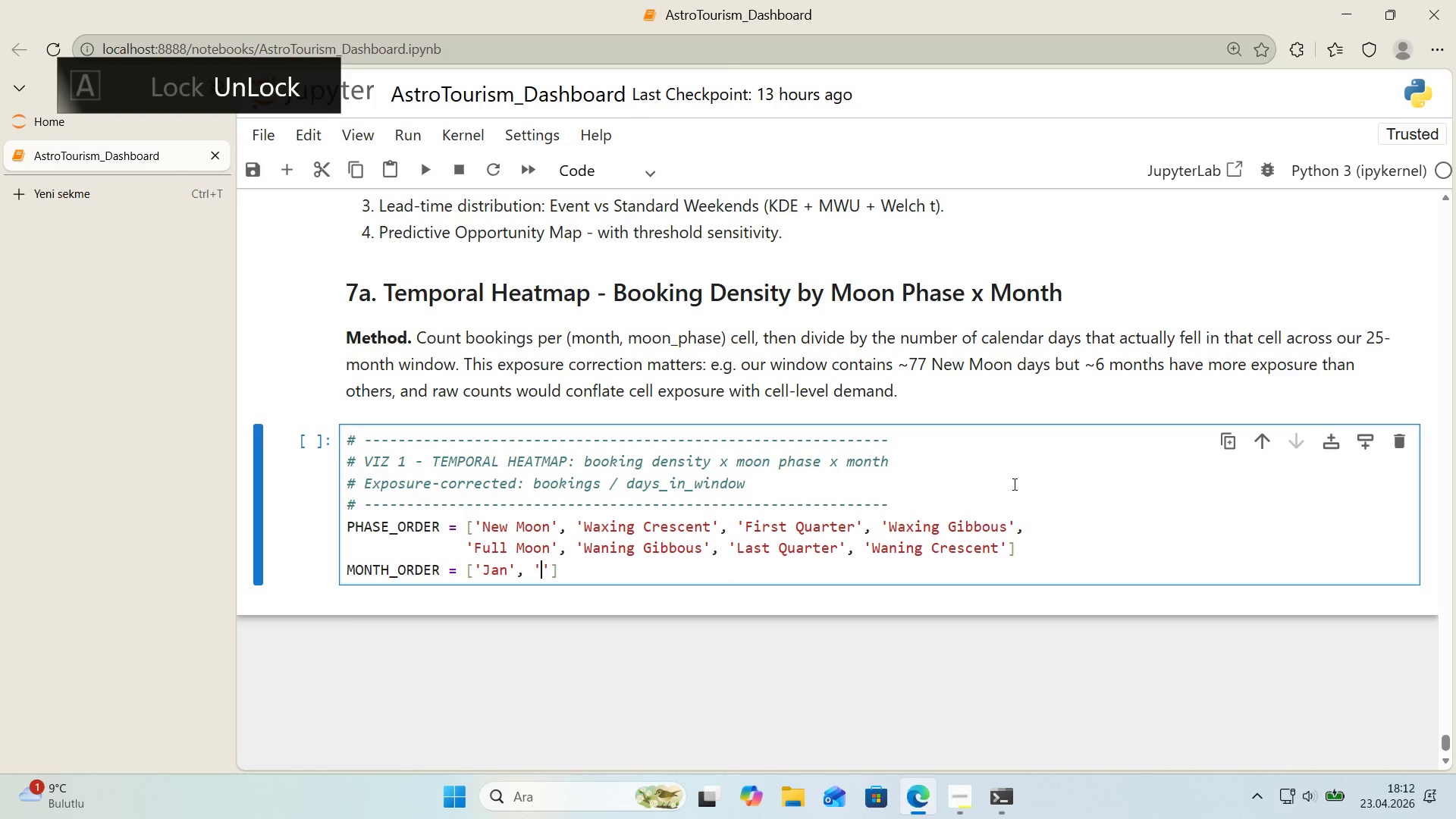 
 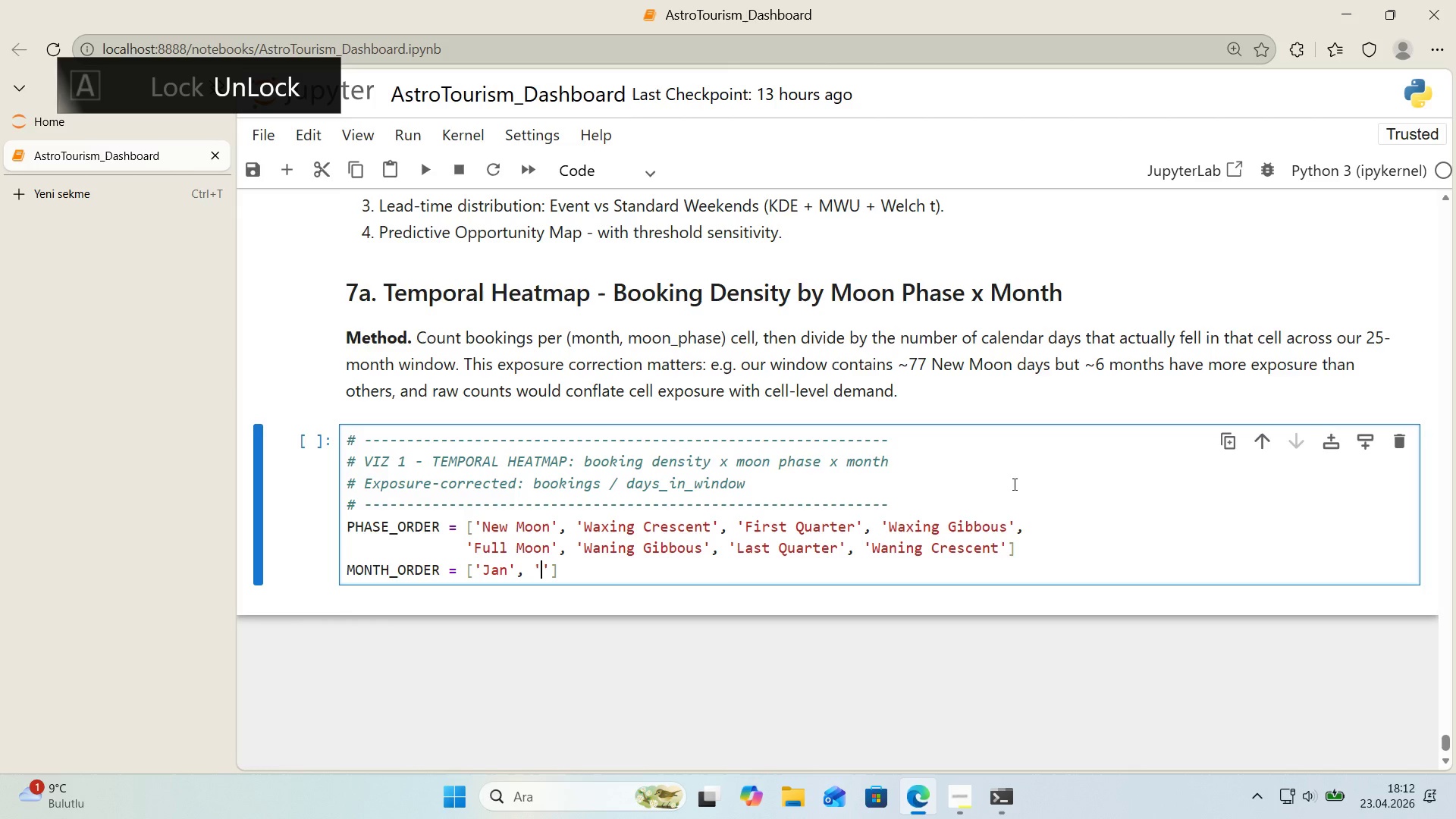 
key(ArrowLeft)
 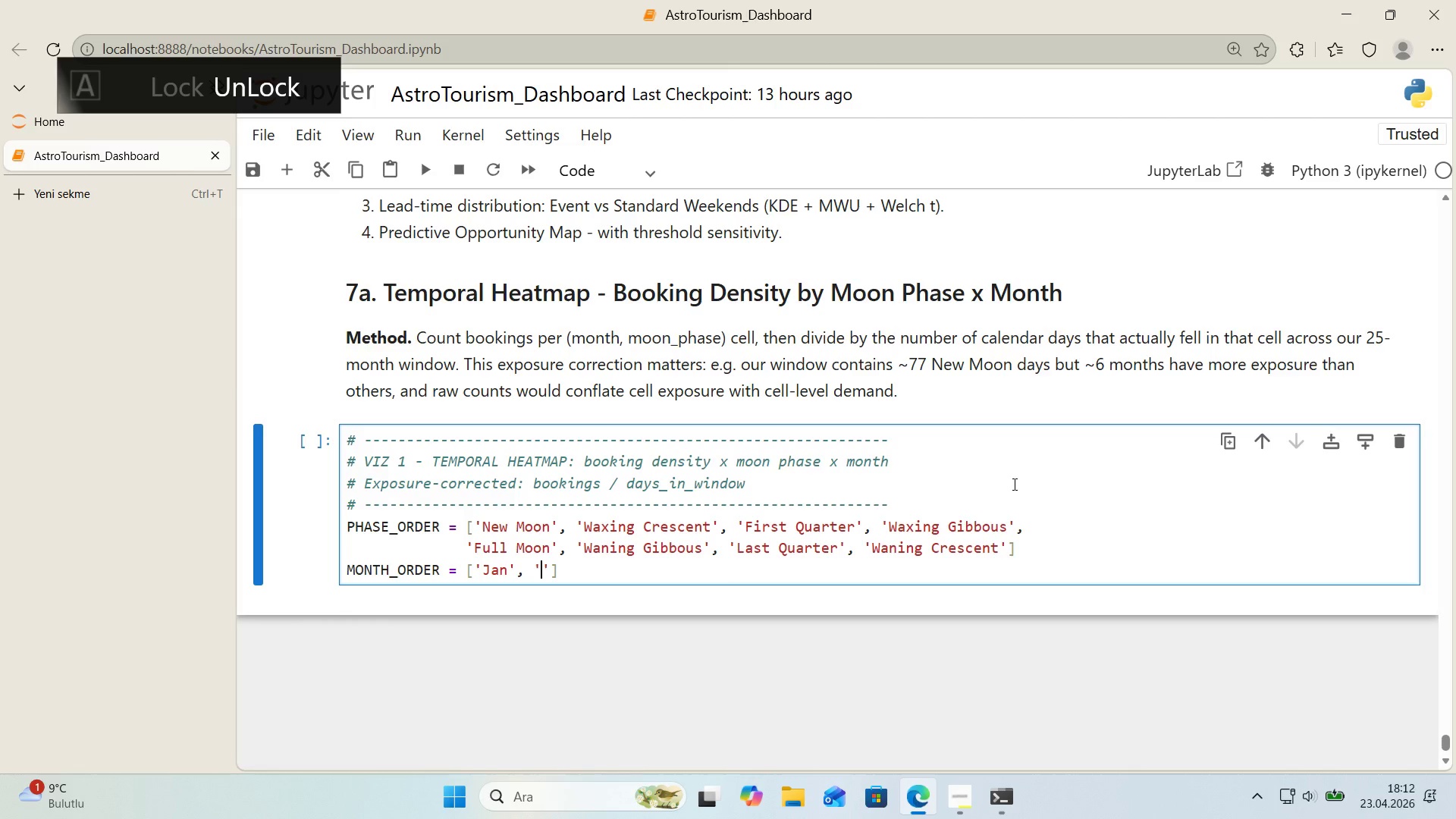 
type(FEB)
key(Backspace)
key(Backspace)
type(eb)
 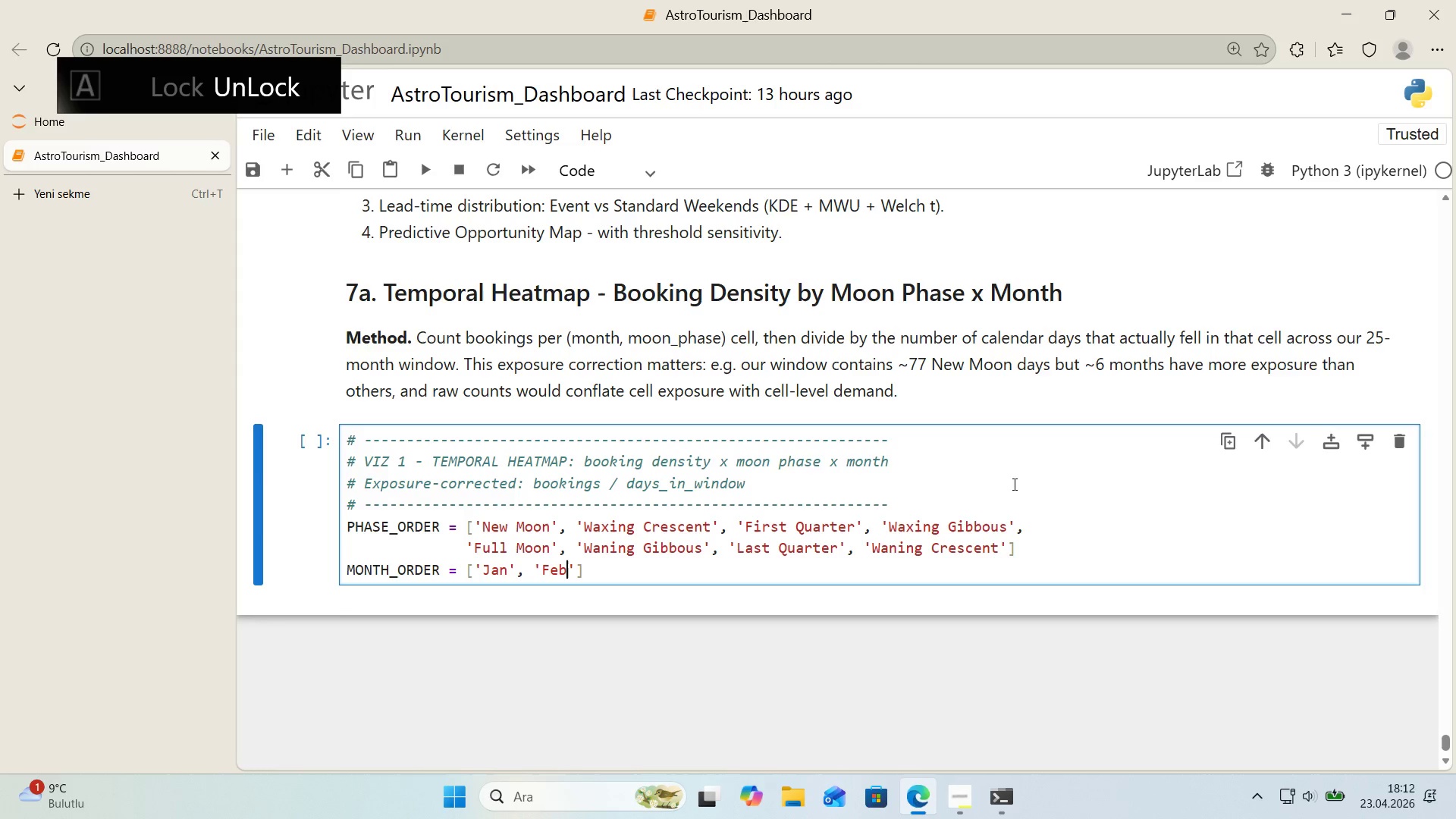 
key(ArrowRight)
 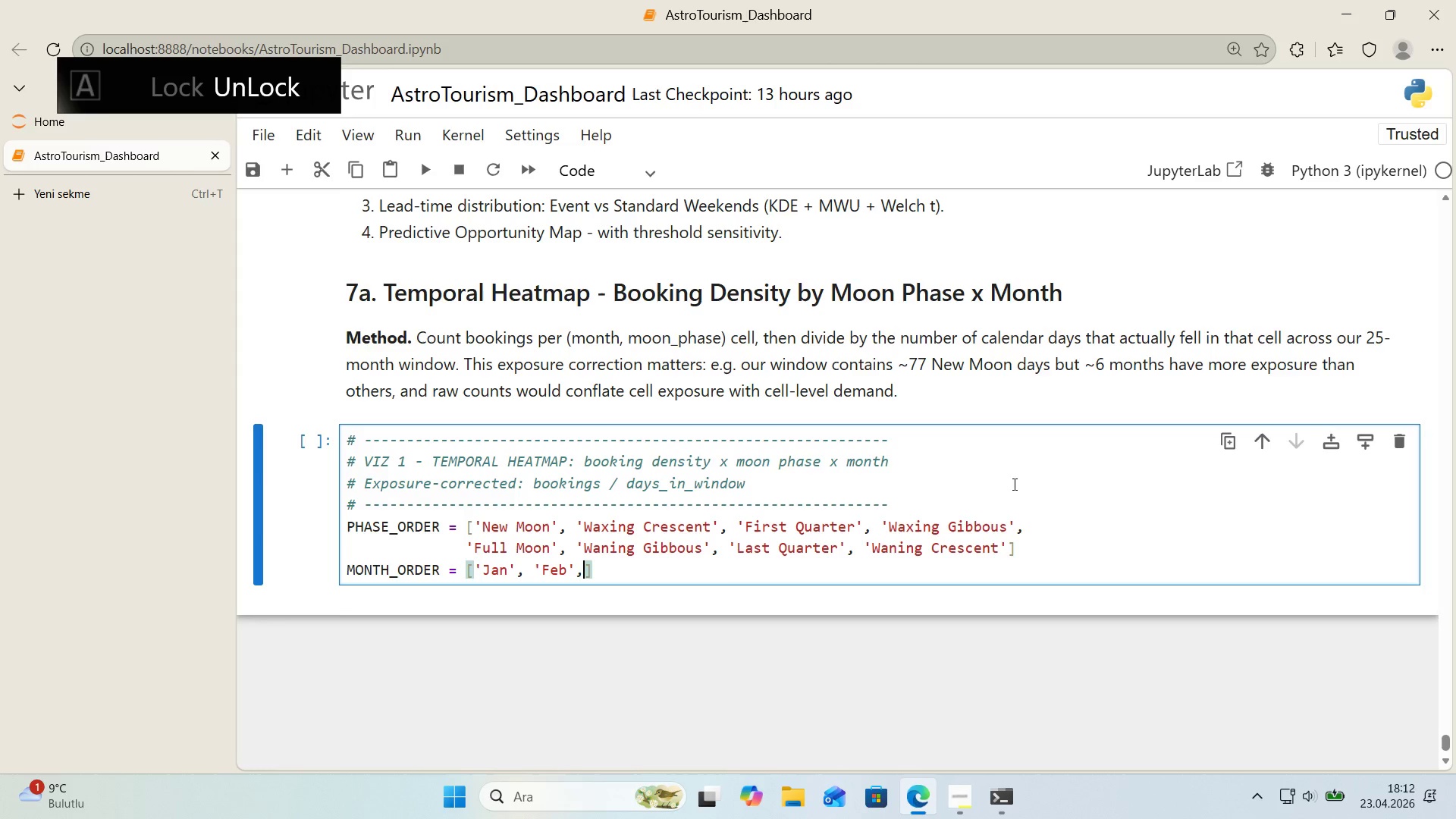 
type(, @@)
 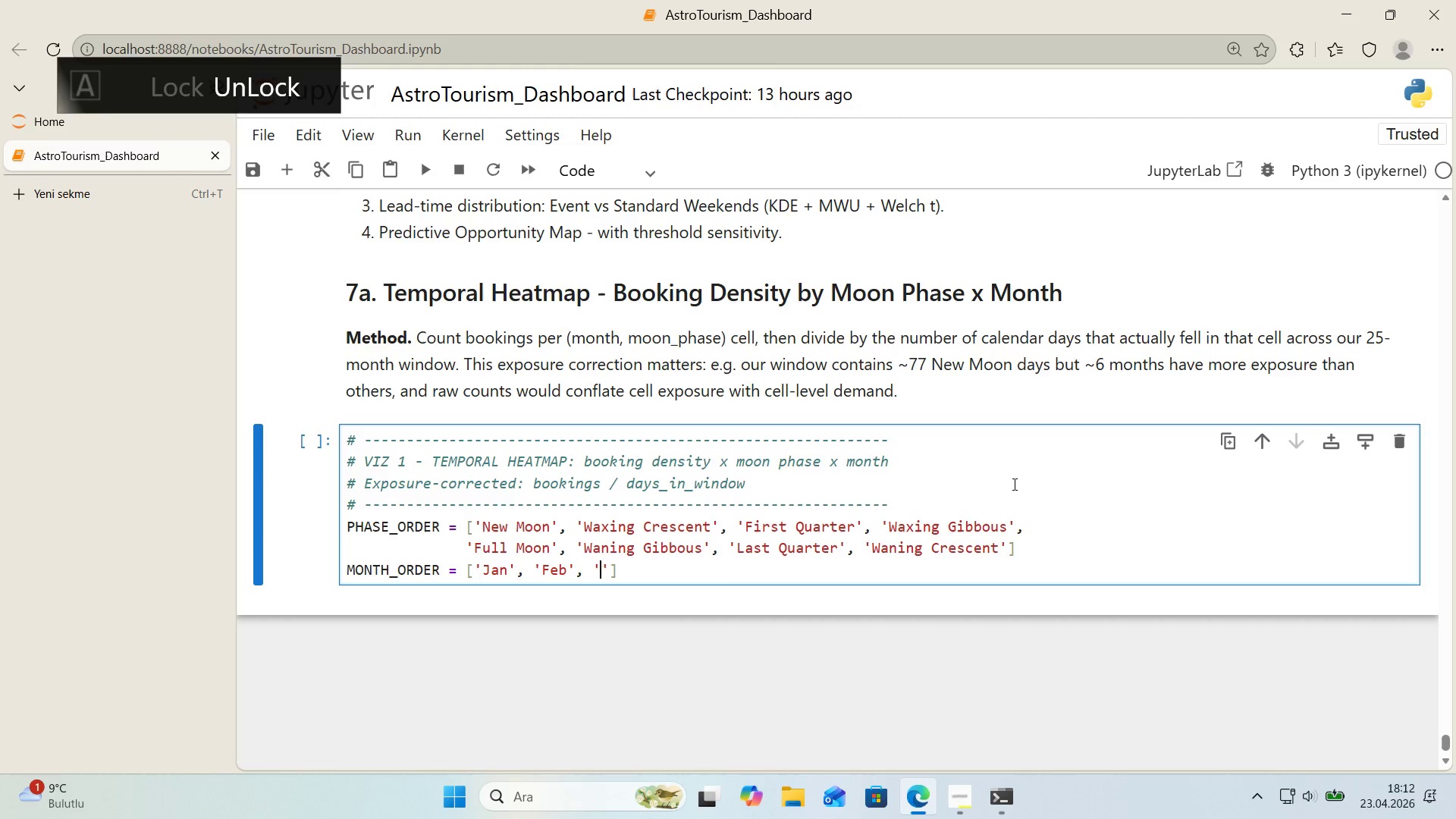 
 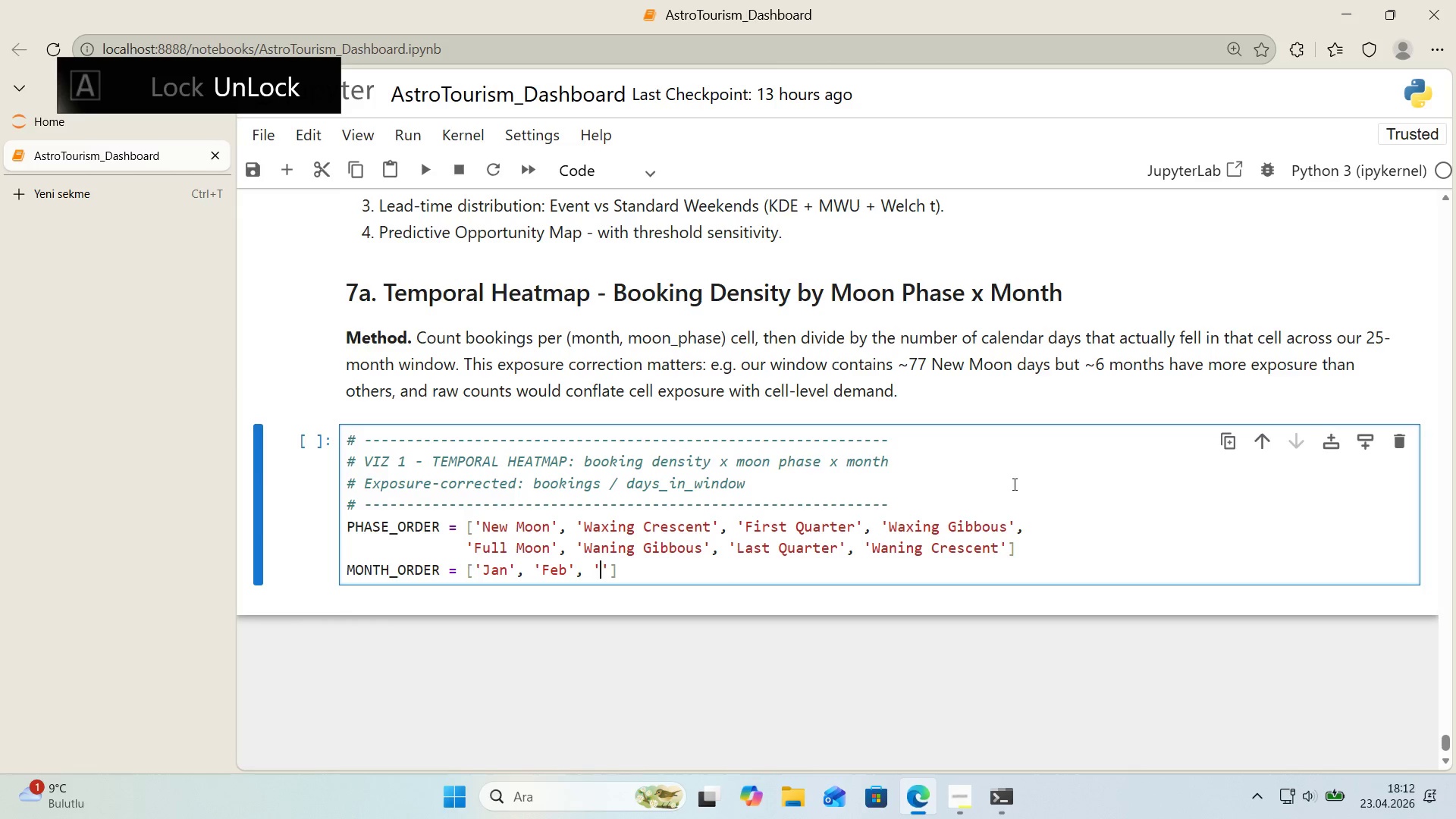 
key(ArrowLeft)
 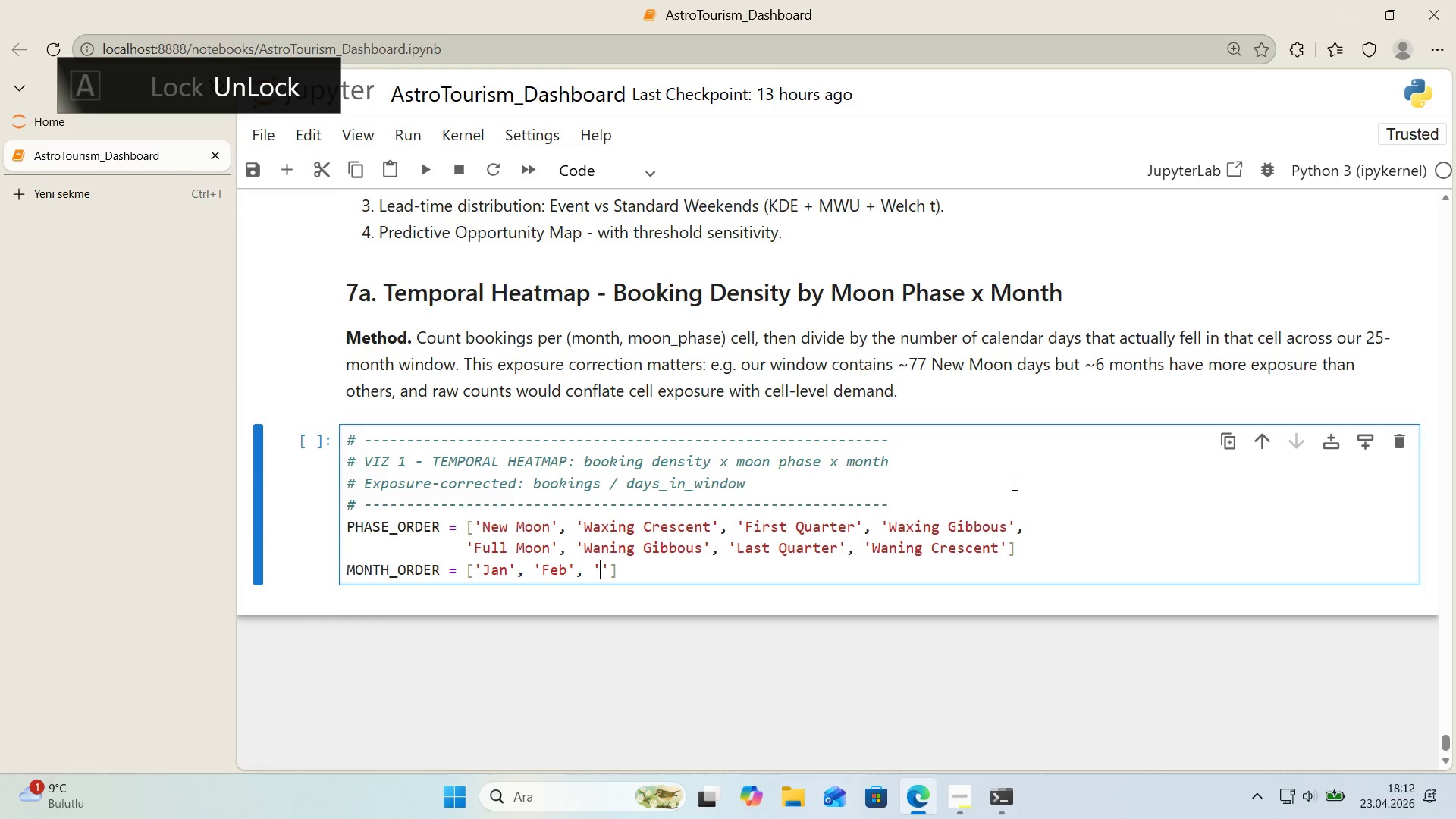 
type(Mar)
 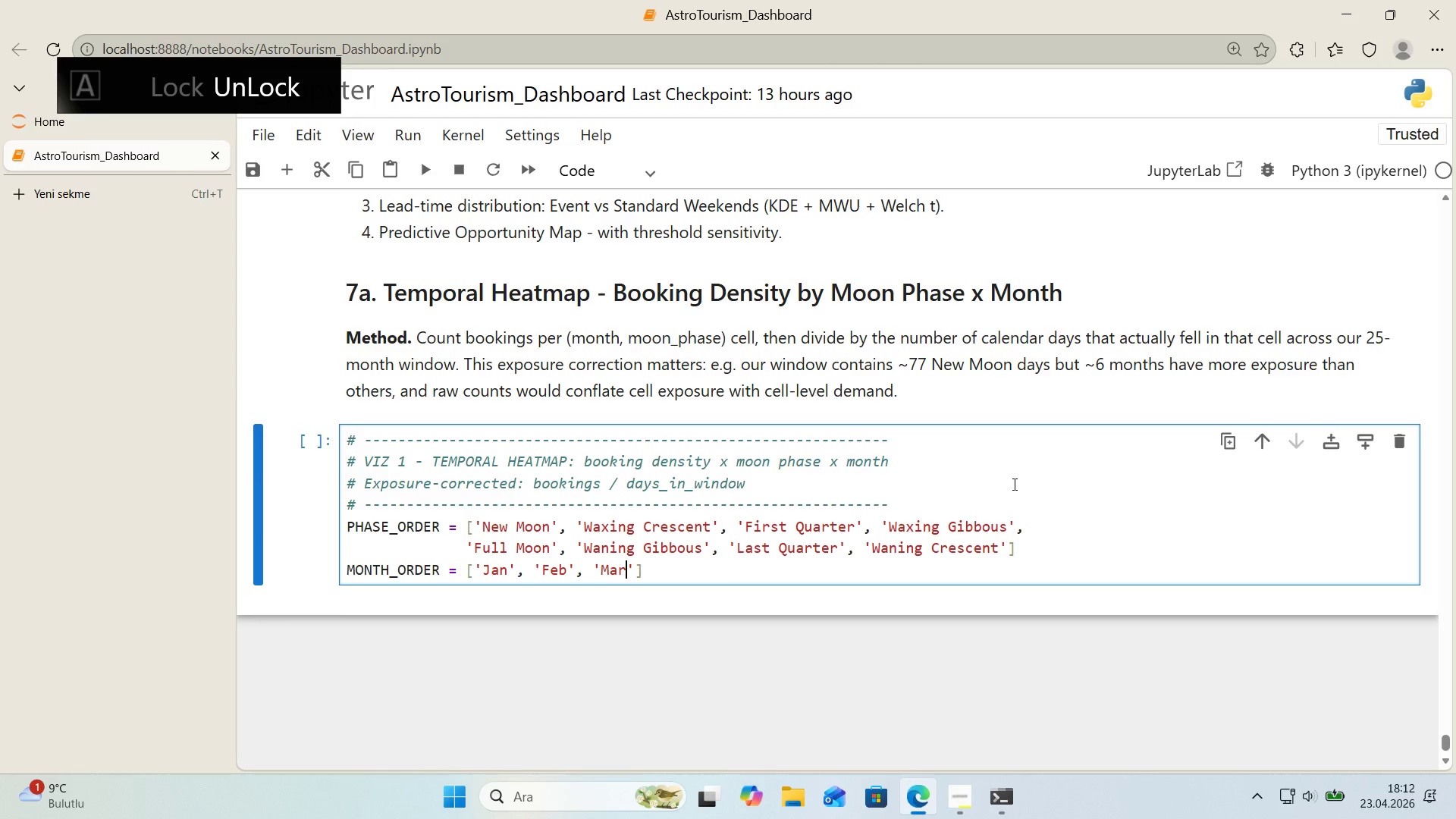 
key(ArrowRight)
 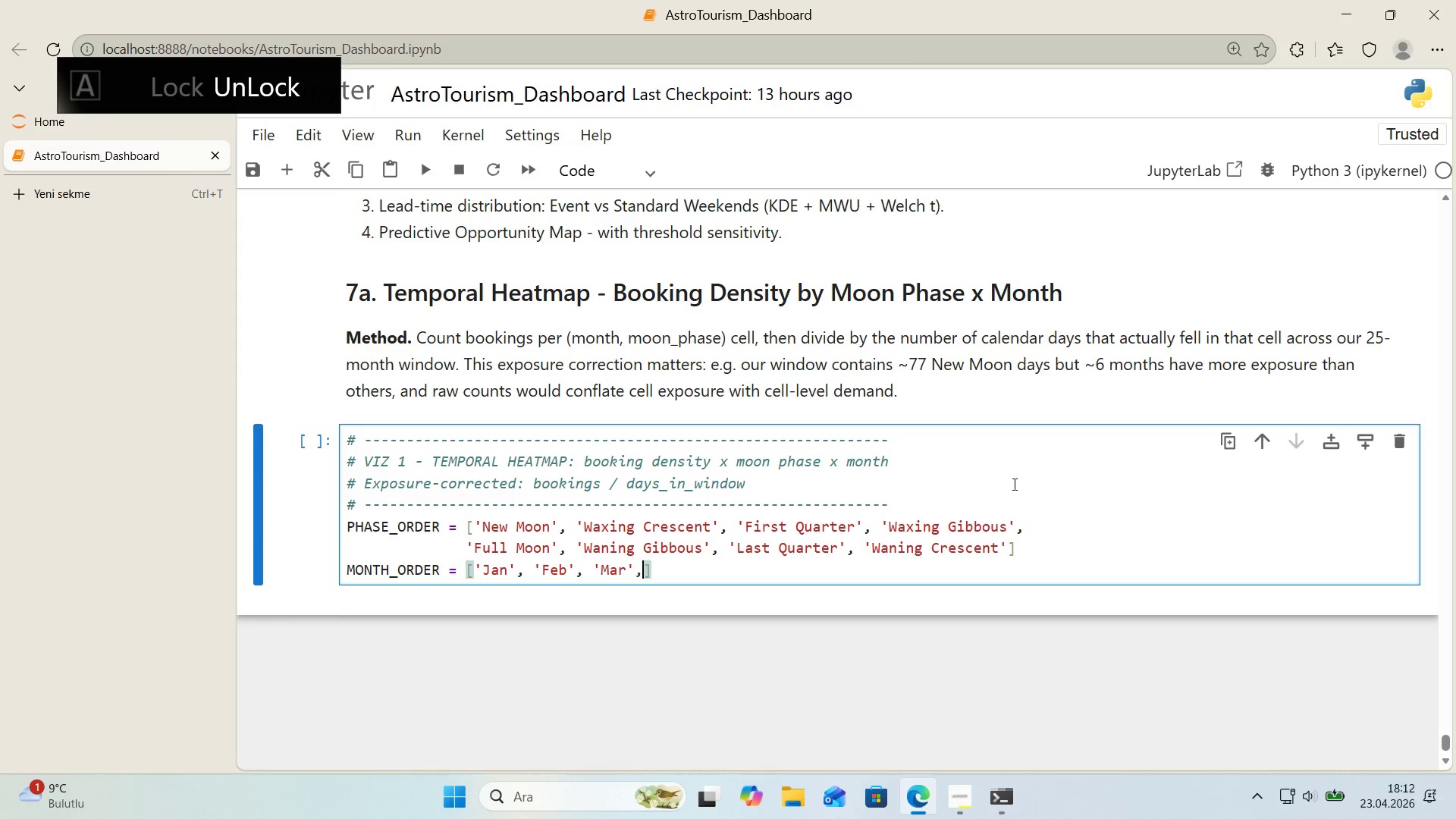 
type(, @@)
 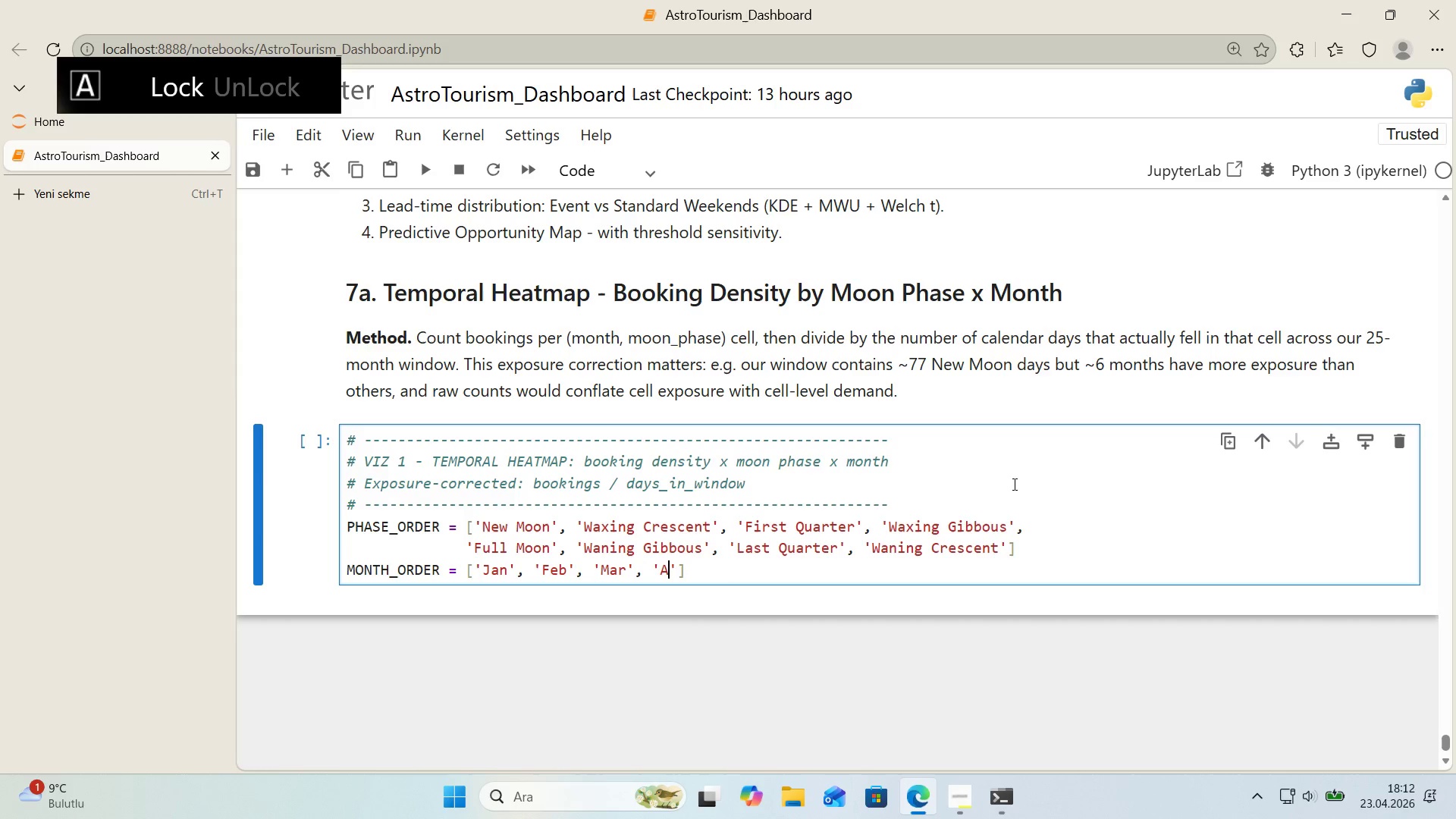 
 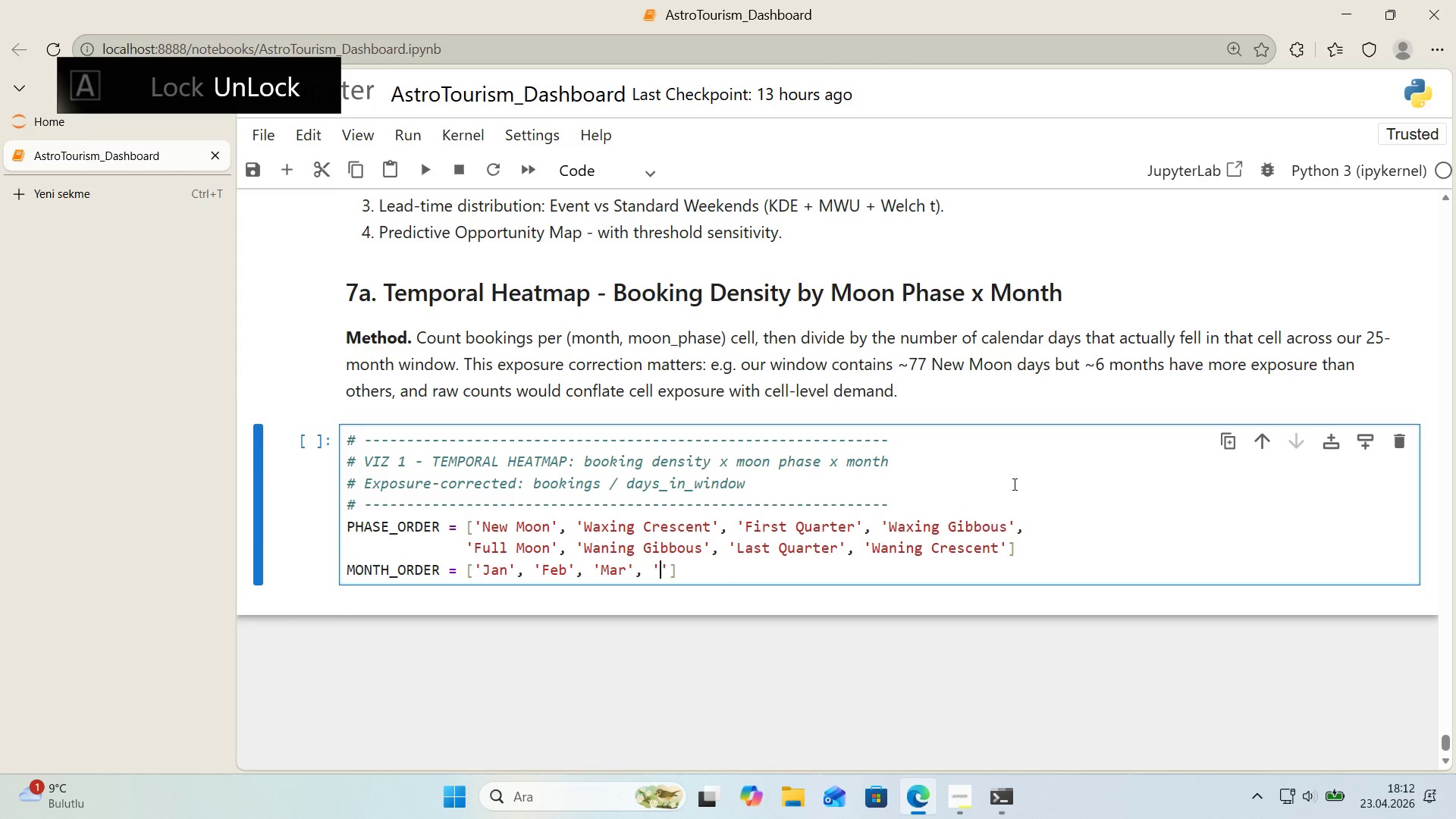 
key(ArrowLeft)
 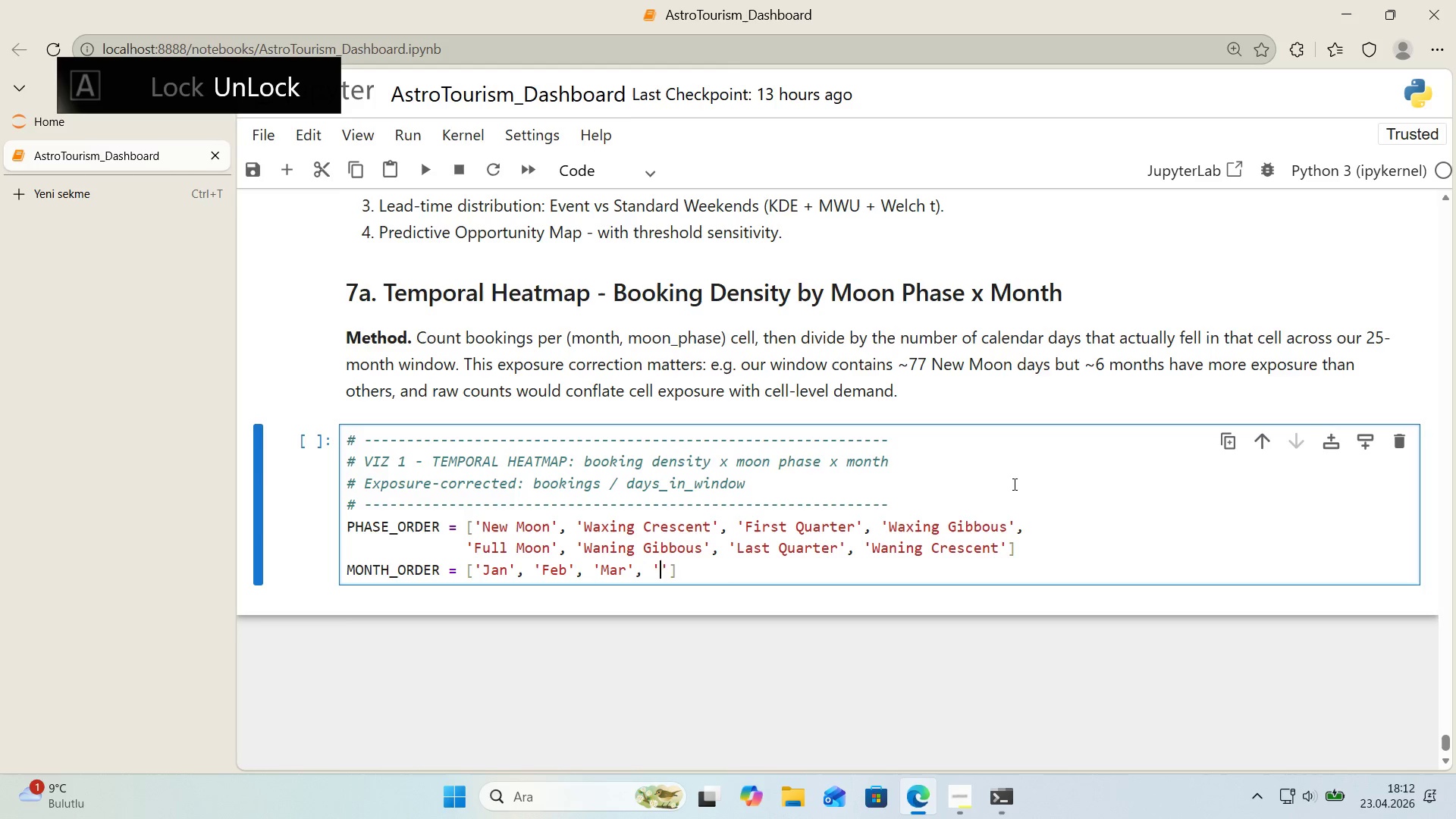 
type(Apr)
 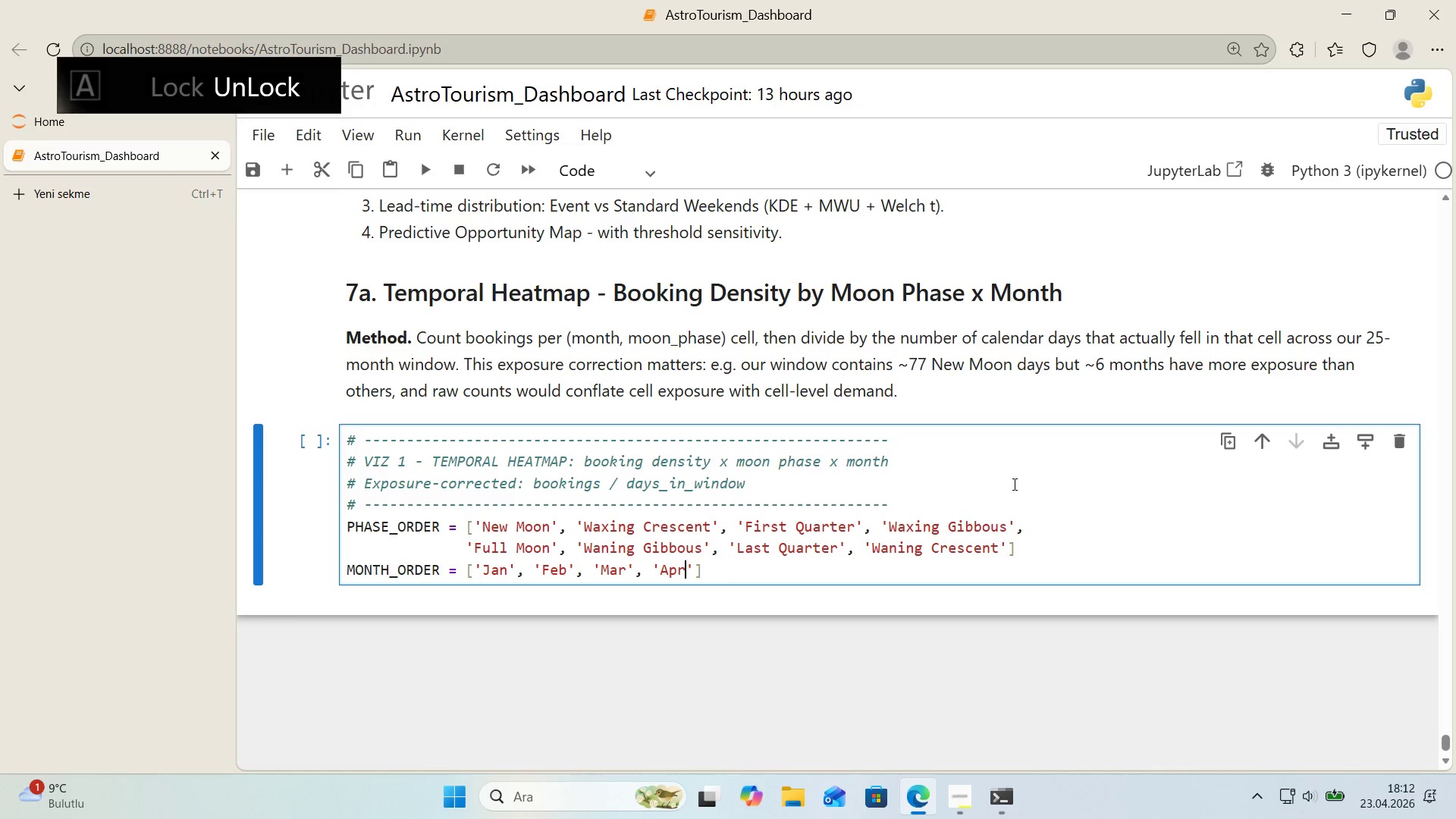 
key(ArrowRight)
 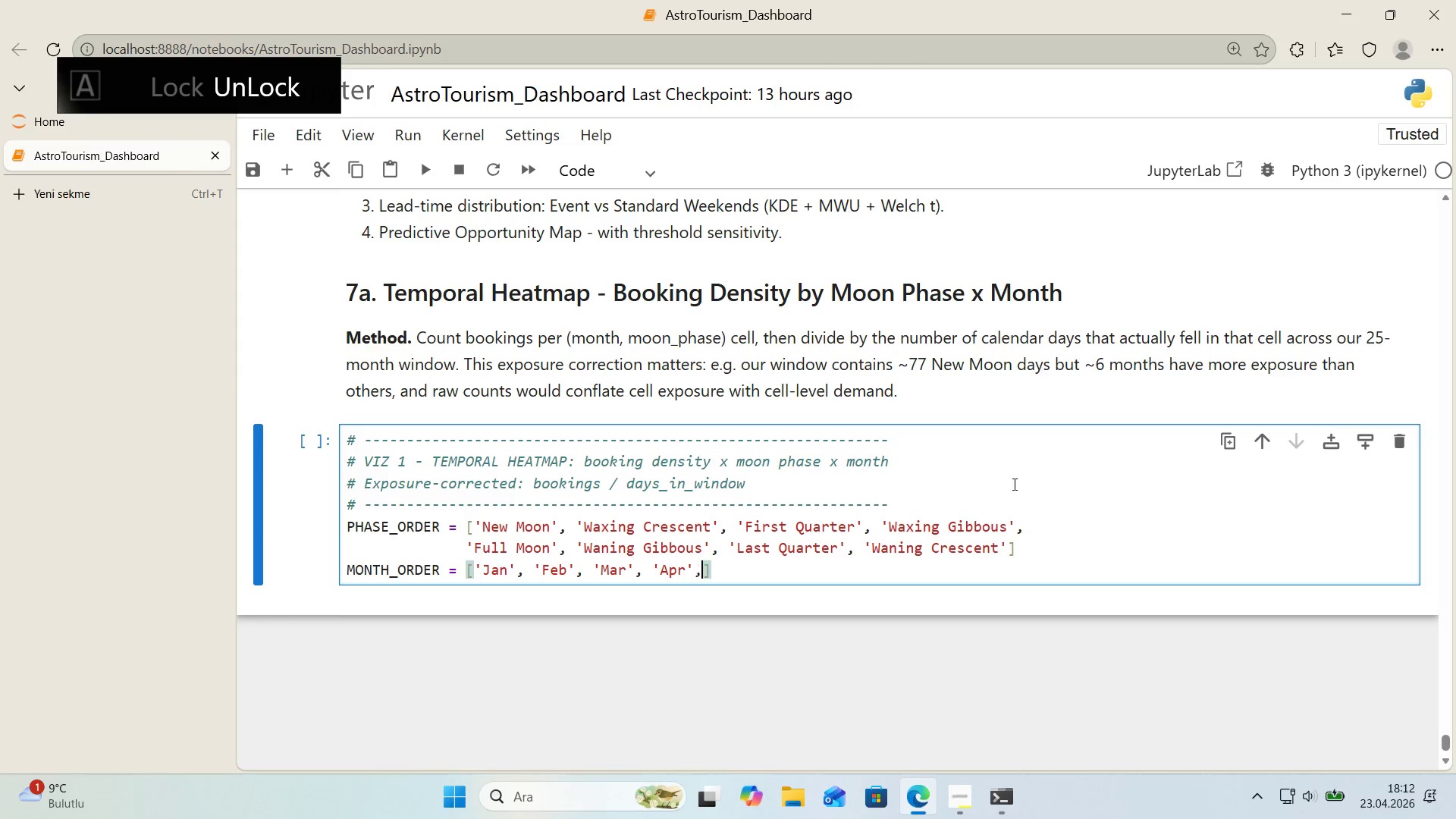 
type(, @@)
 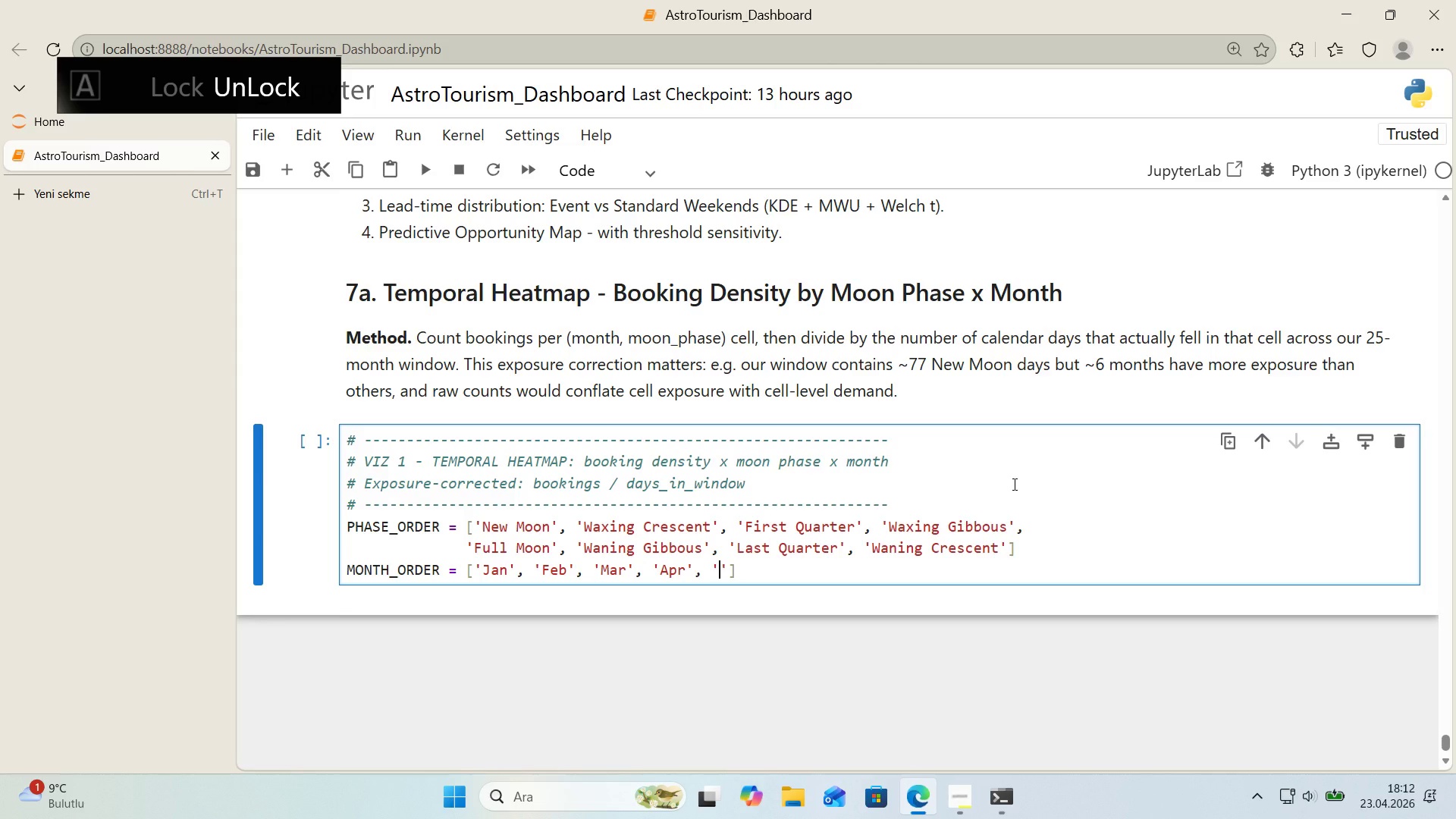 
 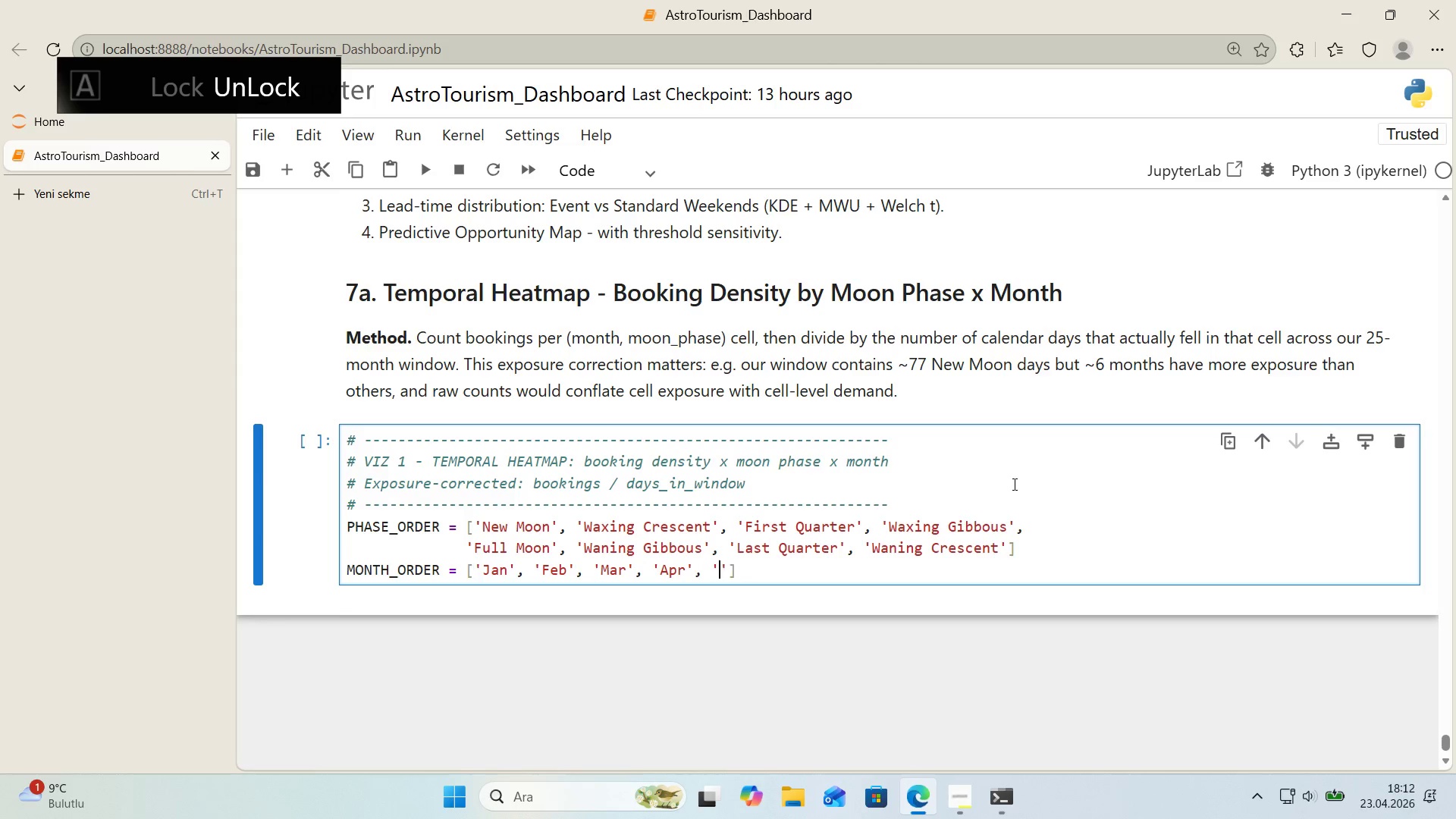 
key(ArrowLeft)
 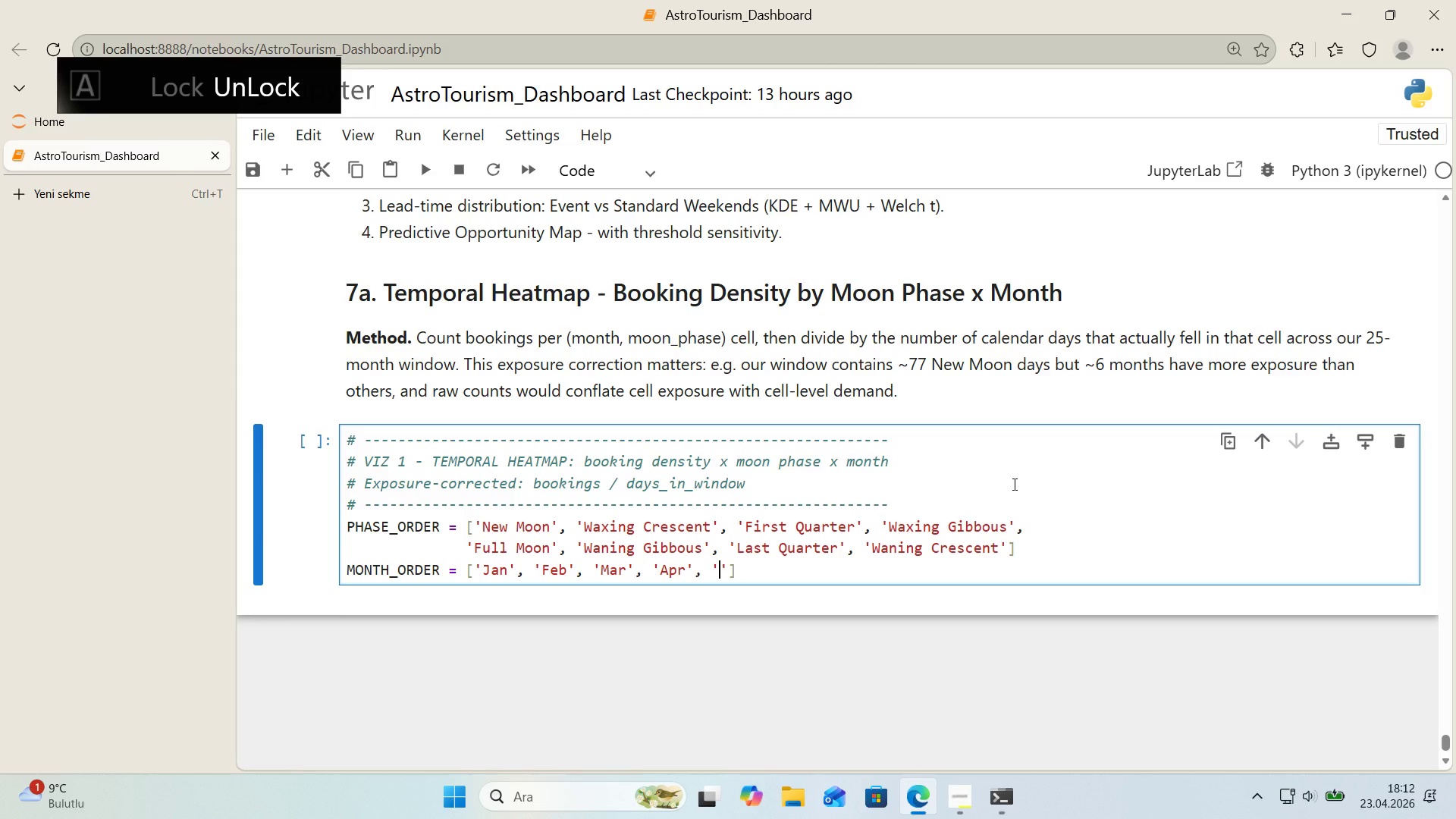 
type(May)
 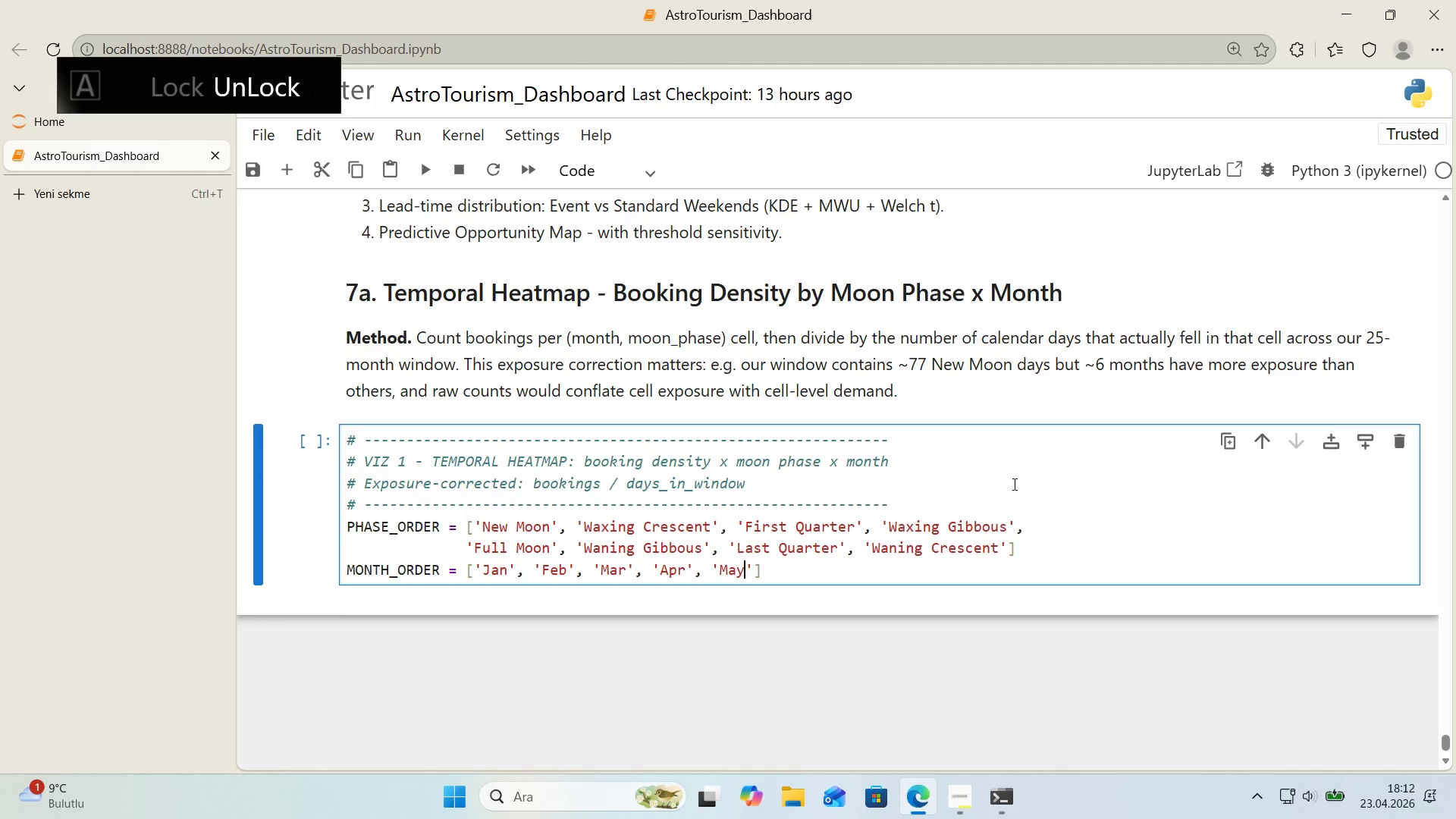 
key(ArrowRight)
 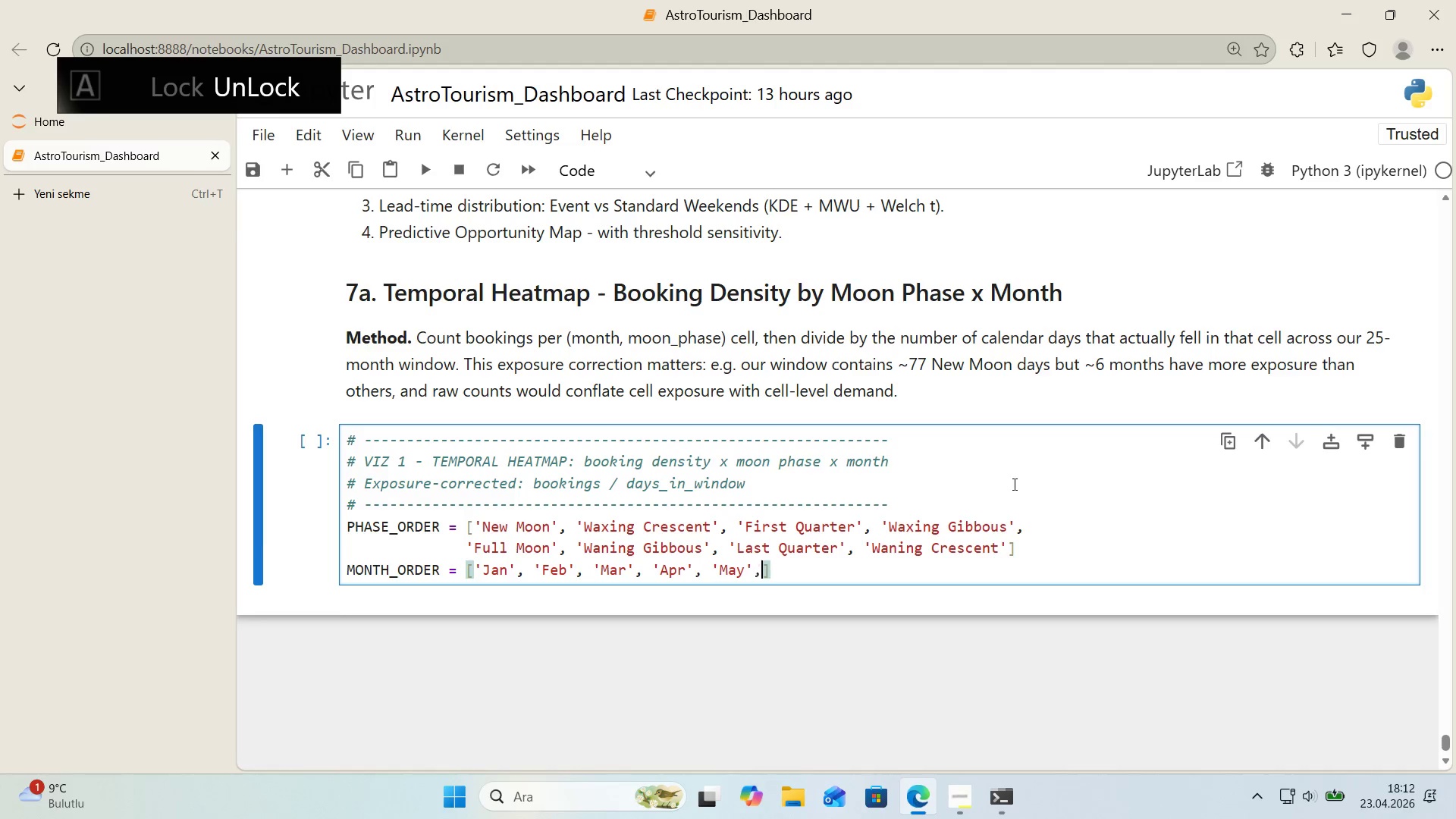 
type(, @@)
 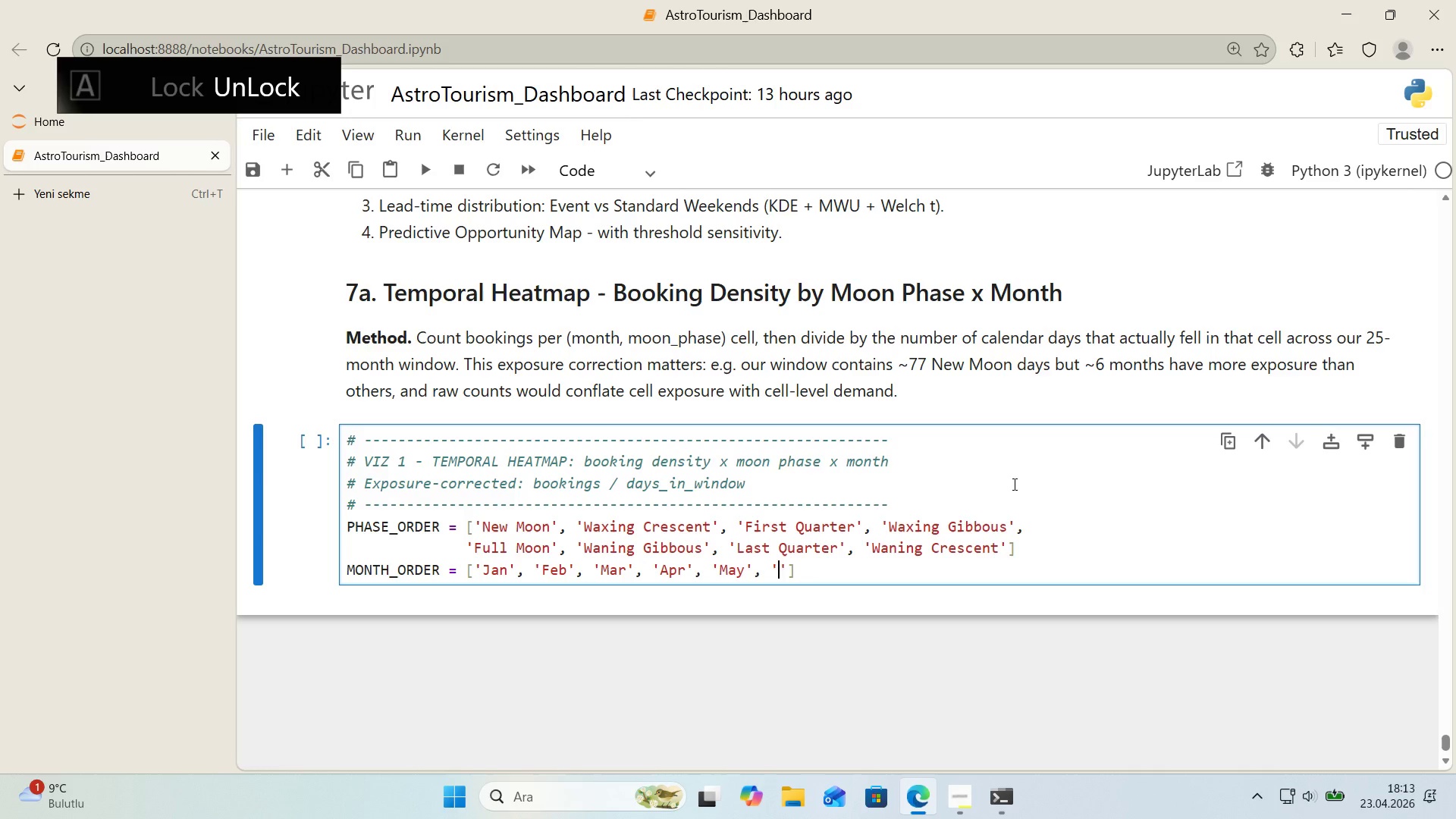 
 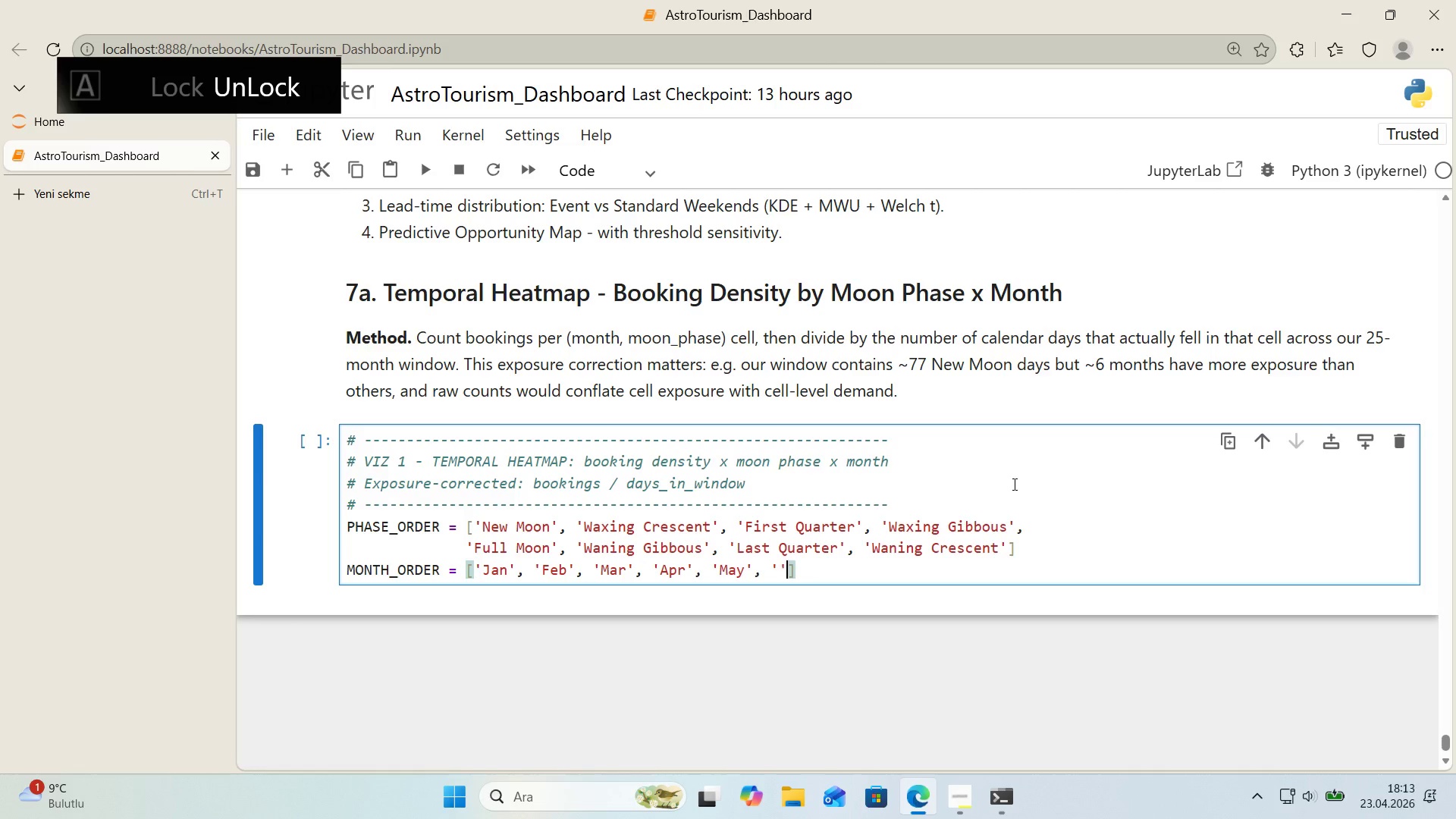 
key(ArrowLeft)
 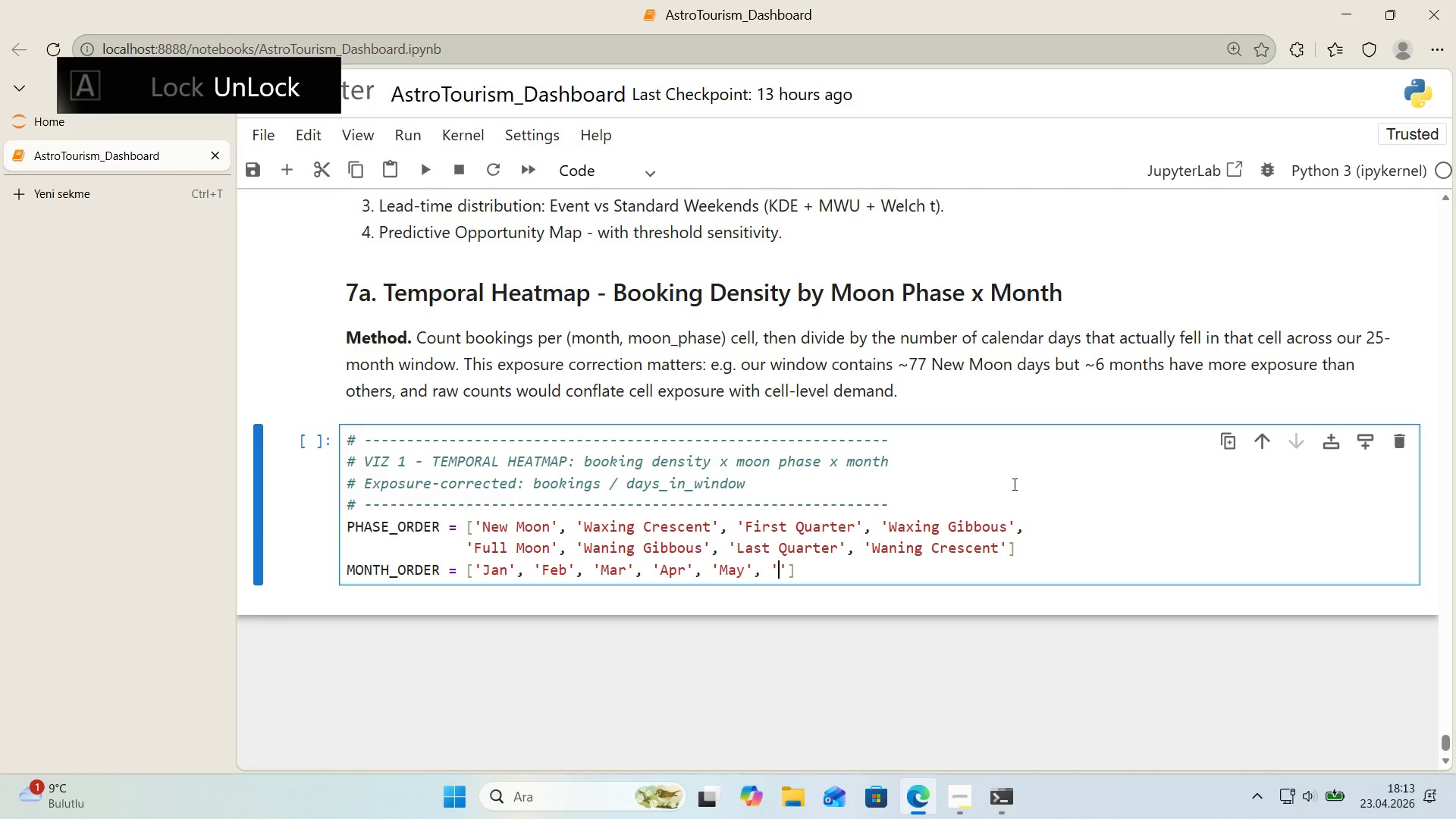 
type(Jun)
 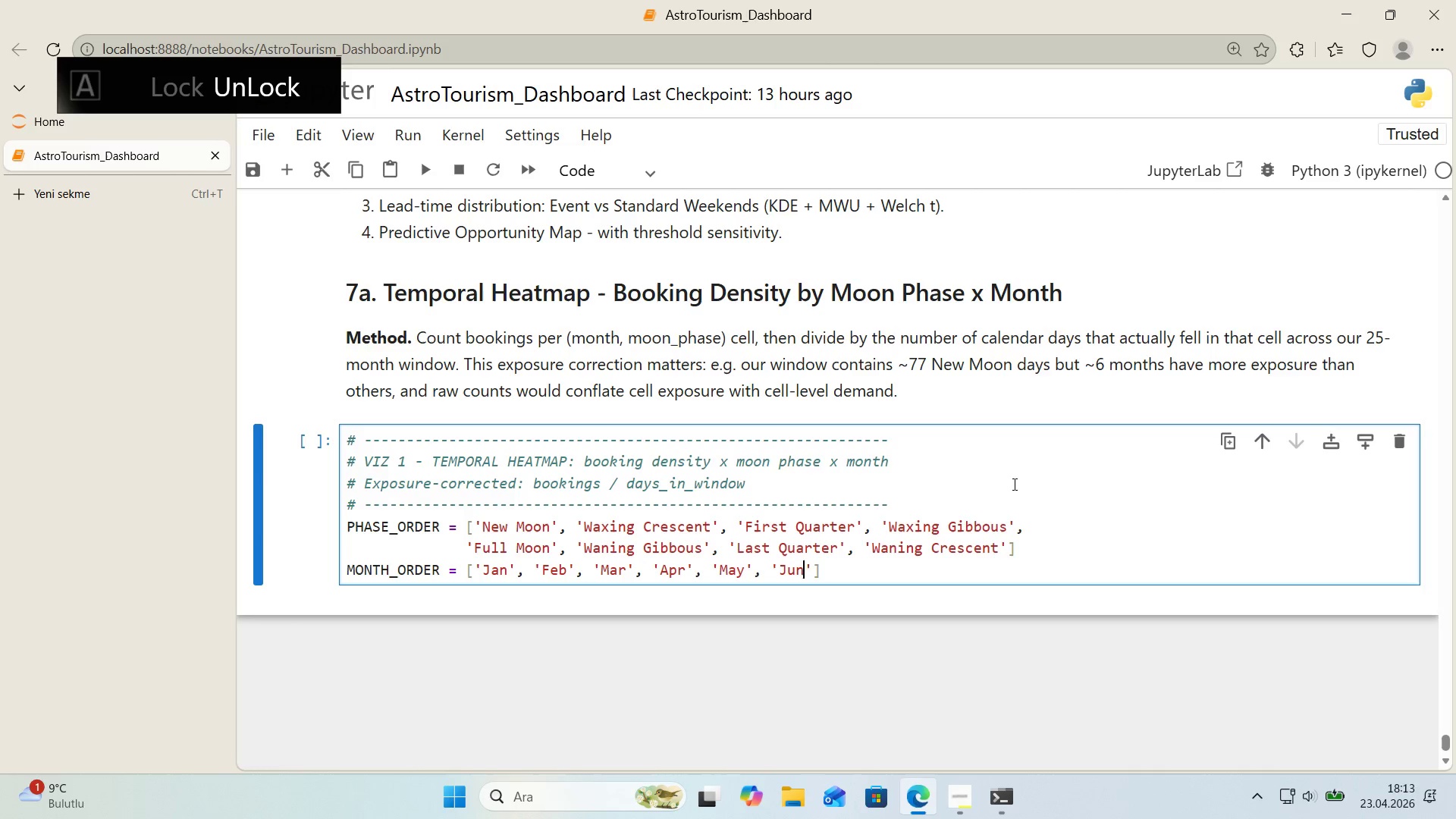 
key(ArrowRight)
 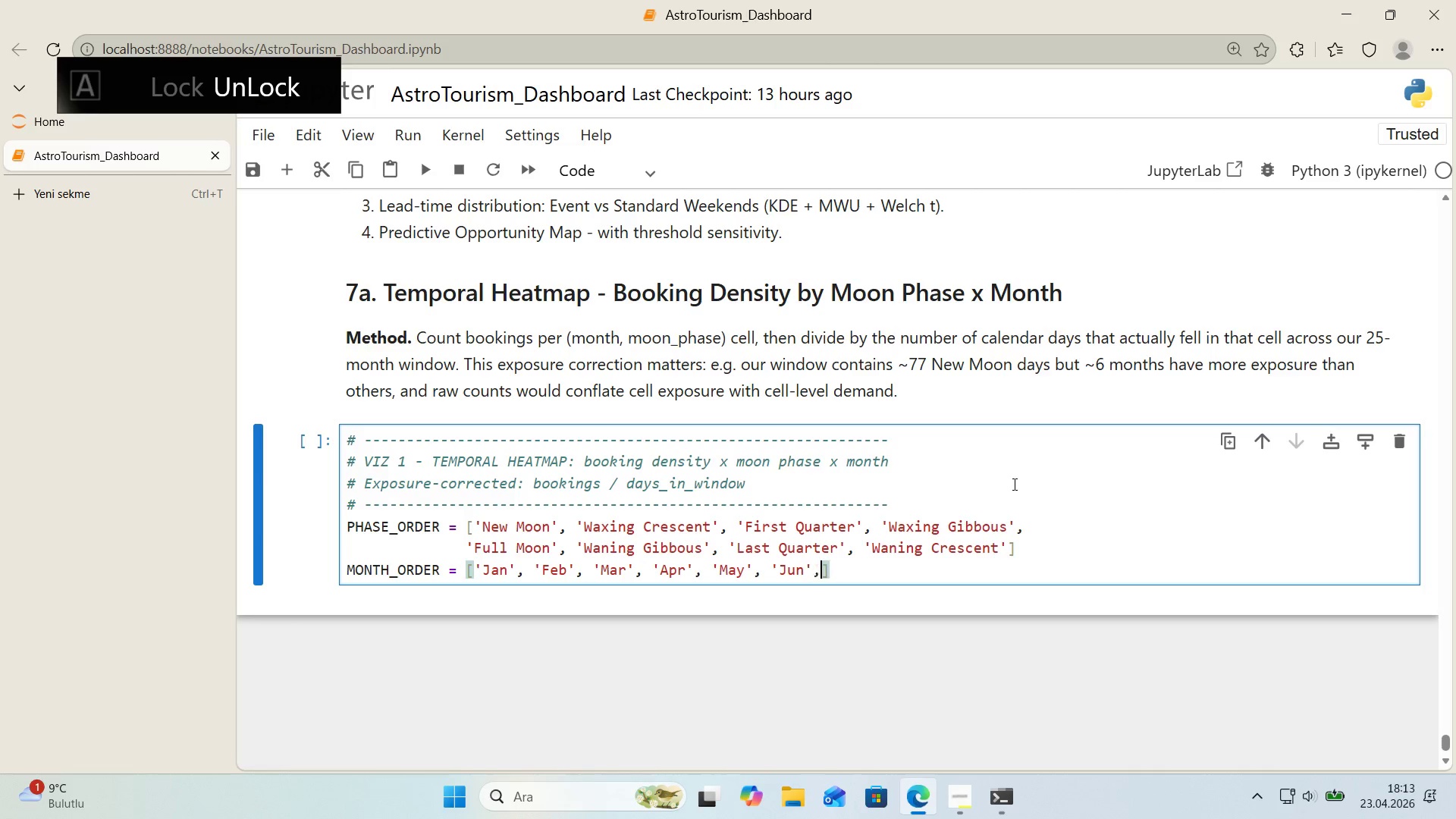 
type(, @@)
 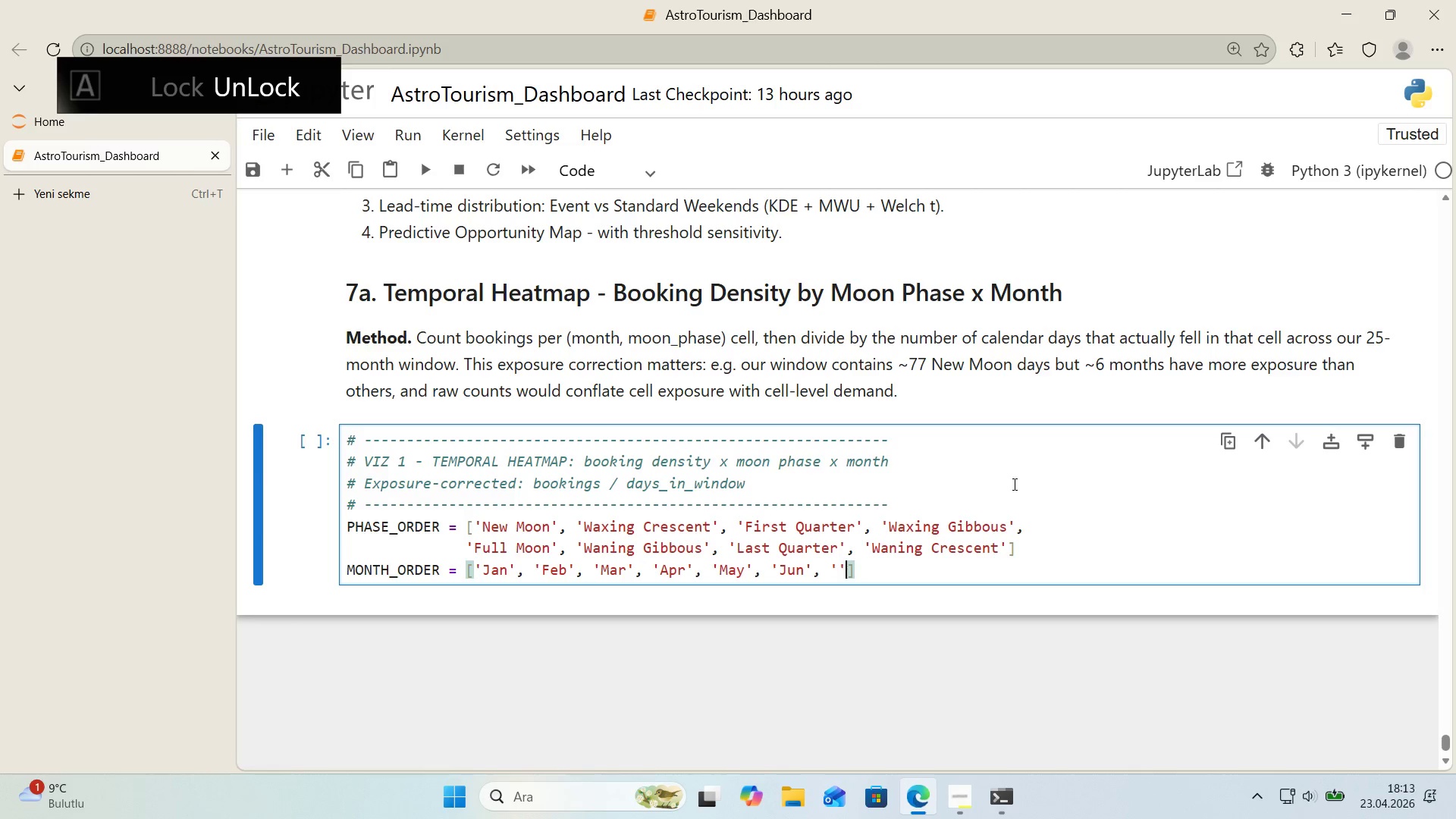 
key(ArrowLeft)
 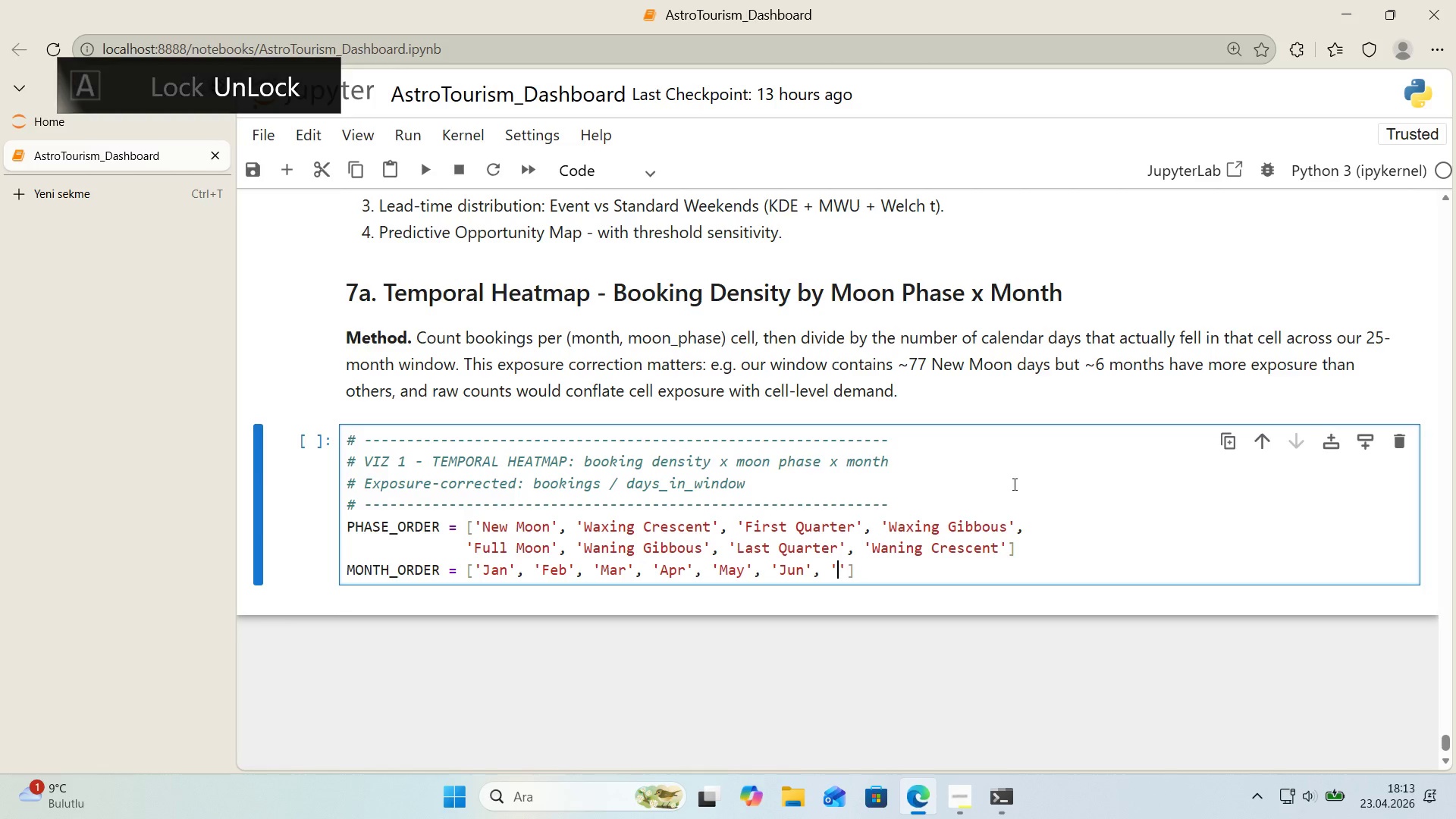 
type(Jul)
 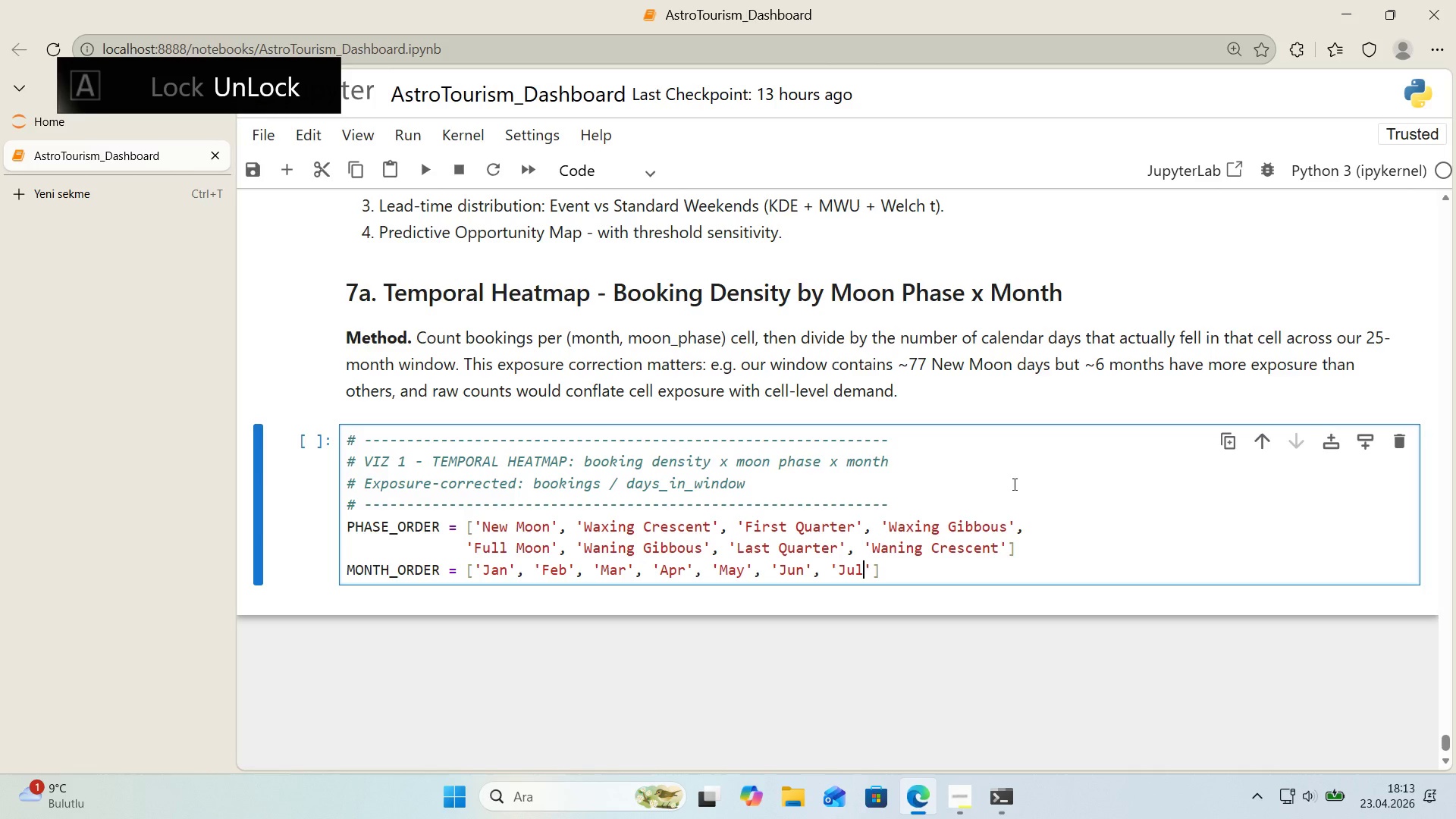 
key(ArrowRight)
 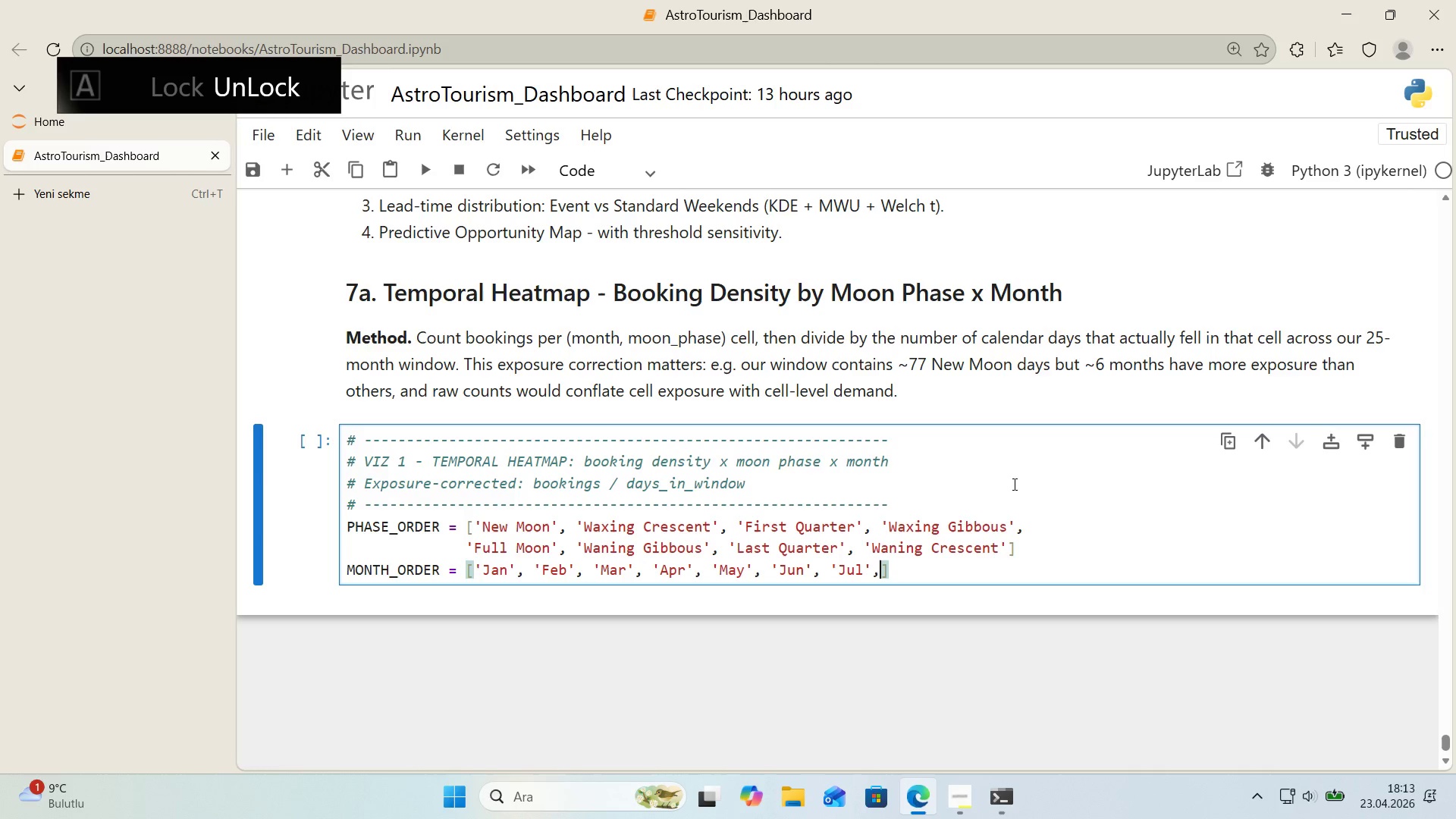 
type(, Ay)
key(Backspace)
key(Backspace)
key(Backspace)
type( @@)
 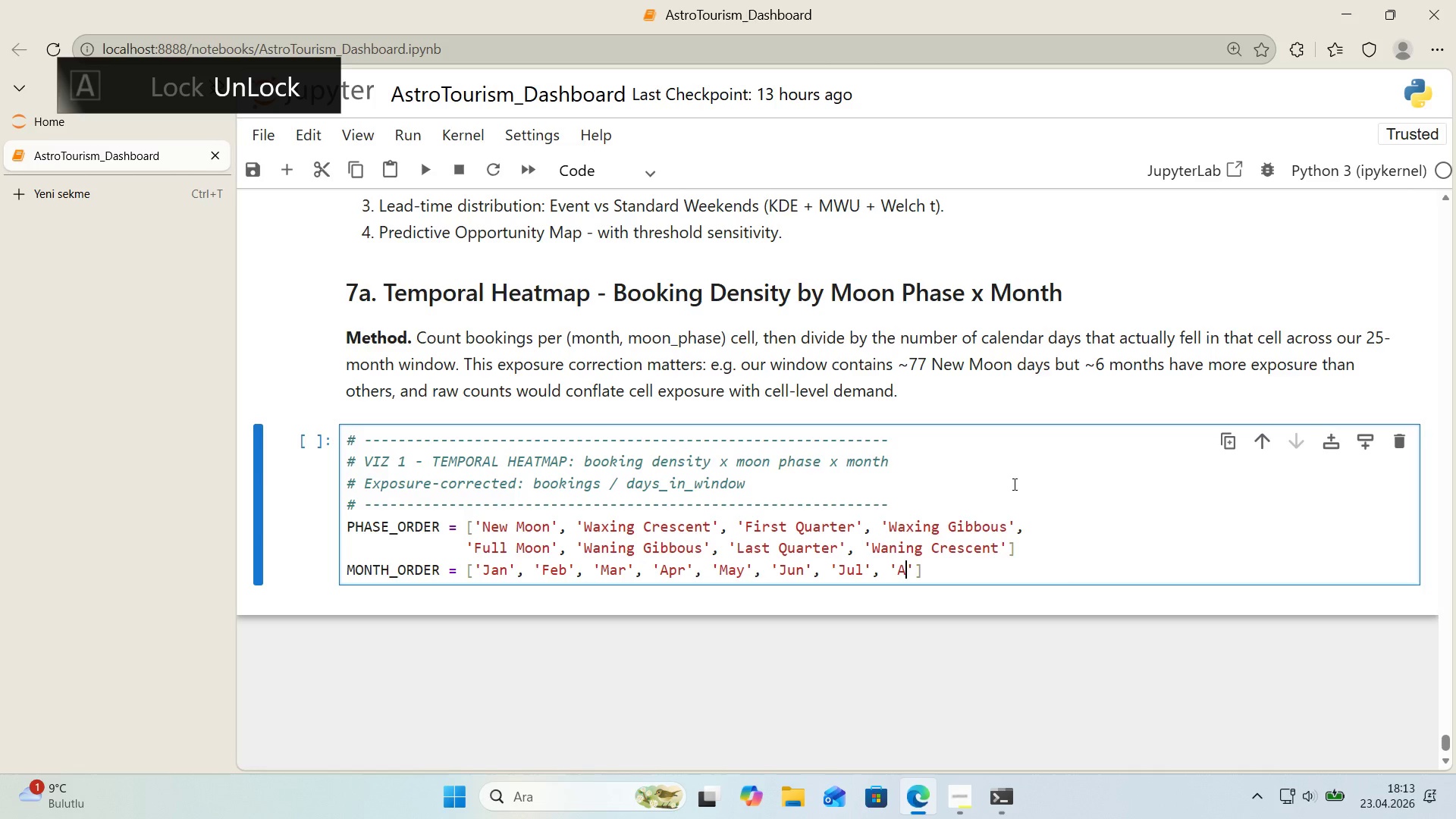 
 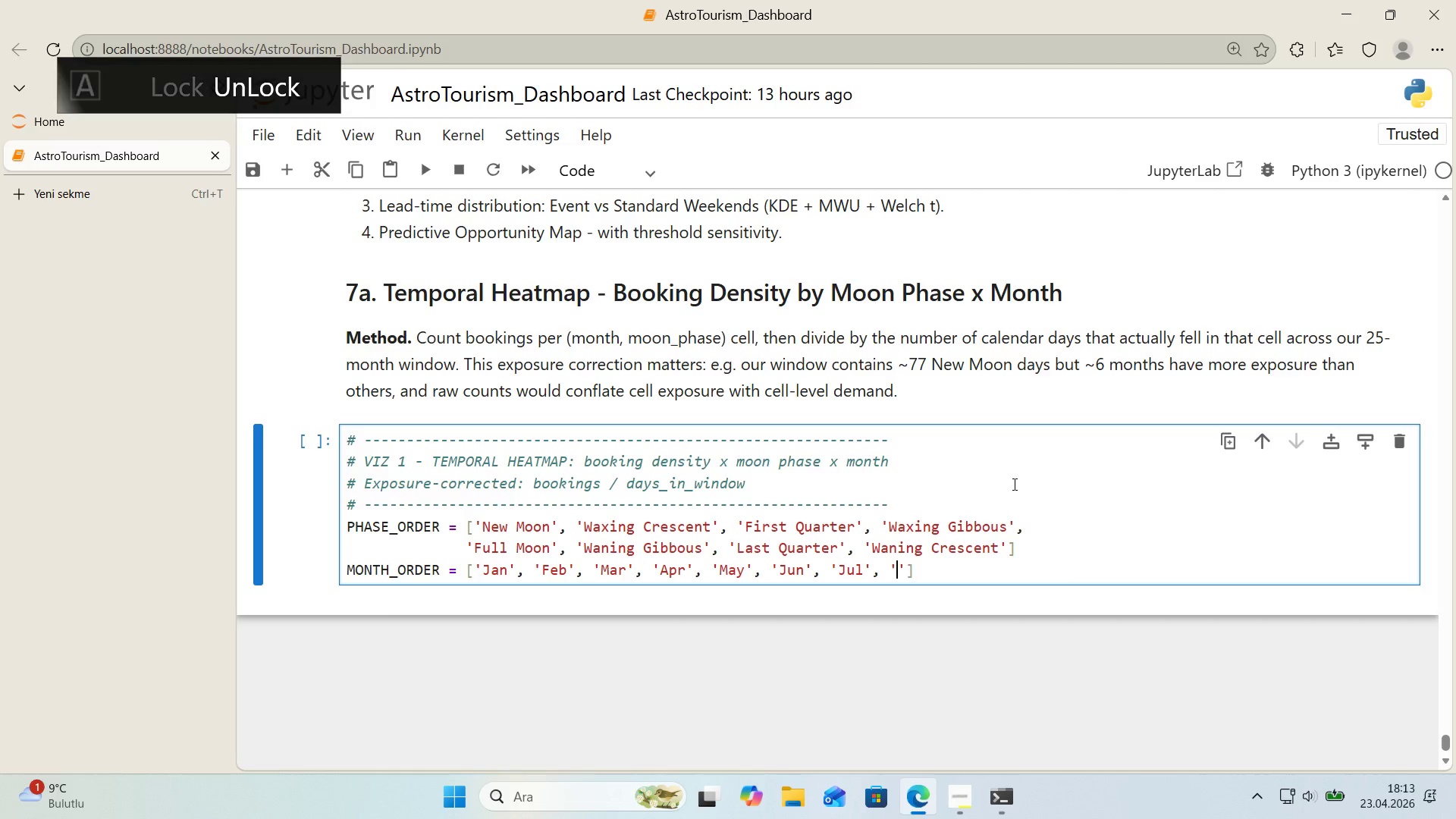 
key(ArrowLeft)
 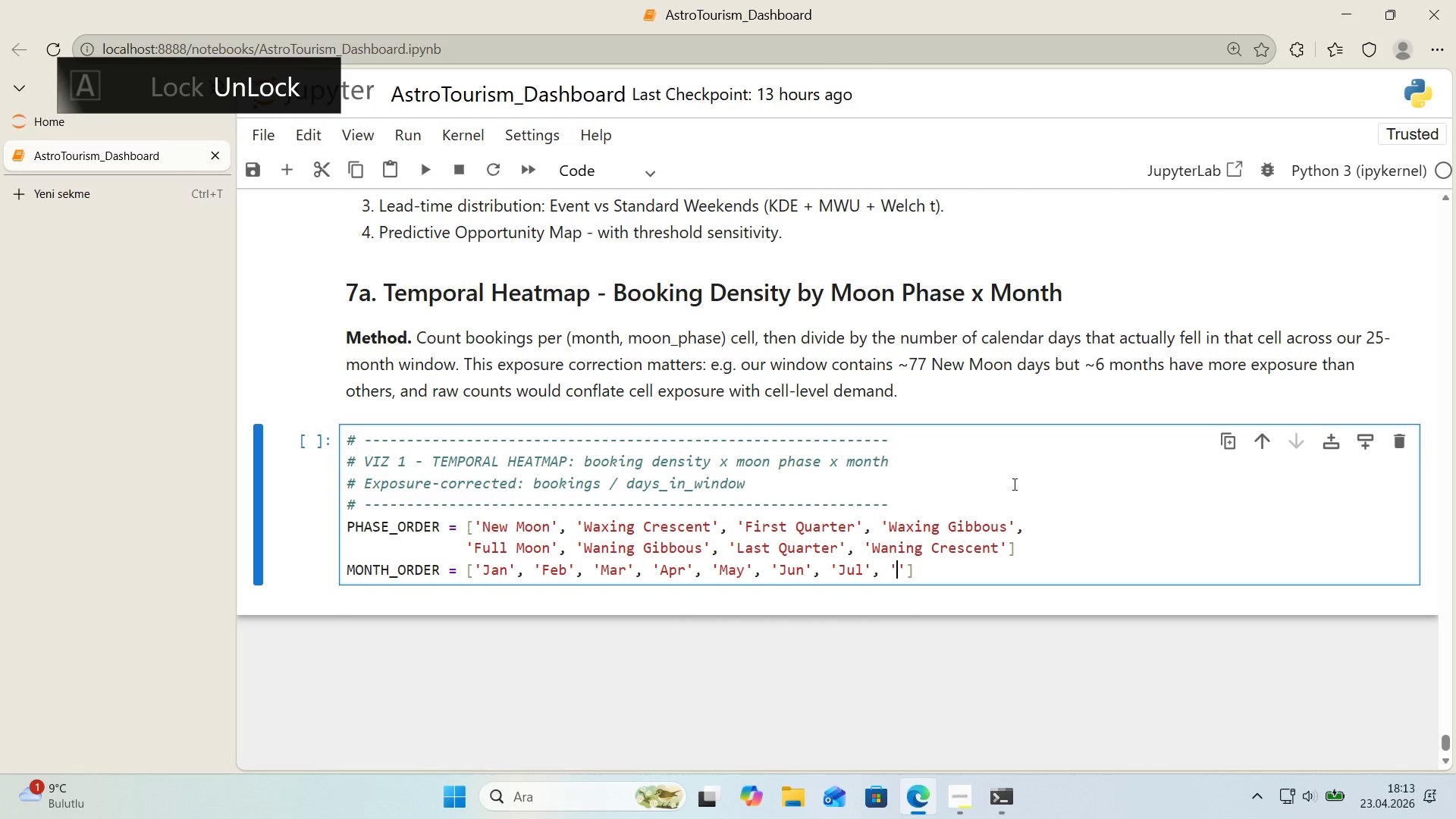 
type(Aug)
 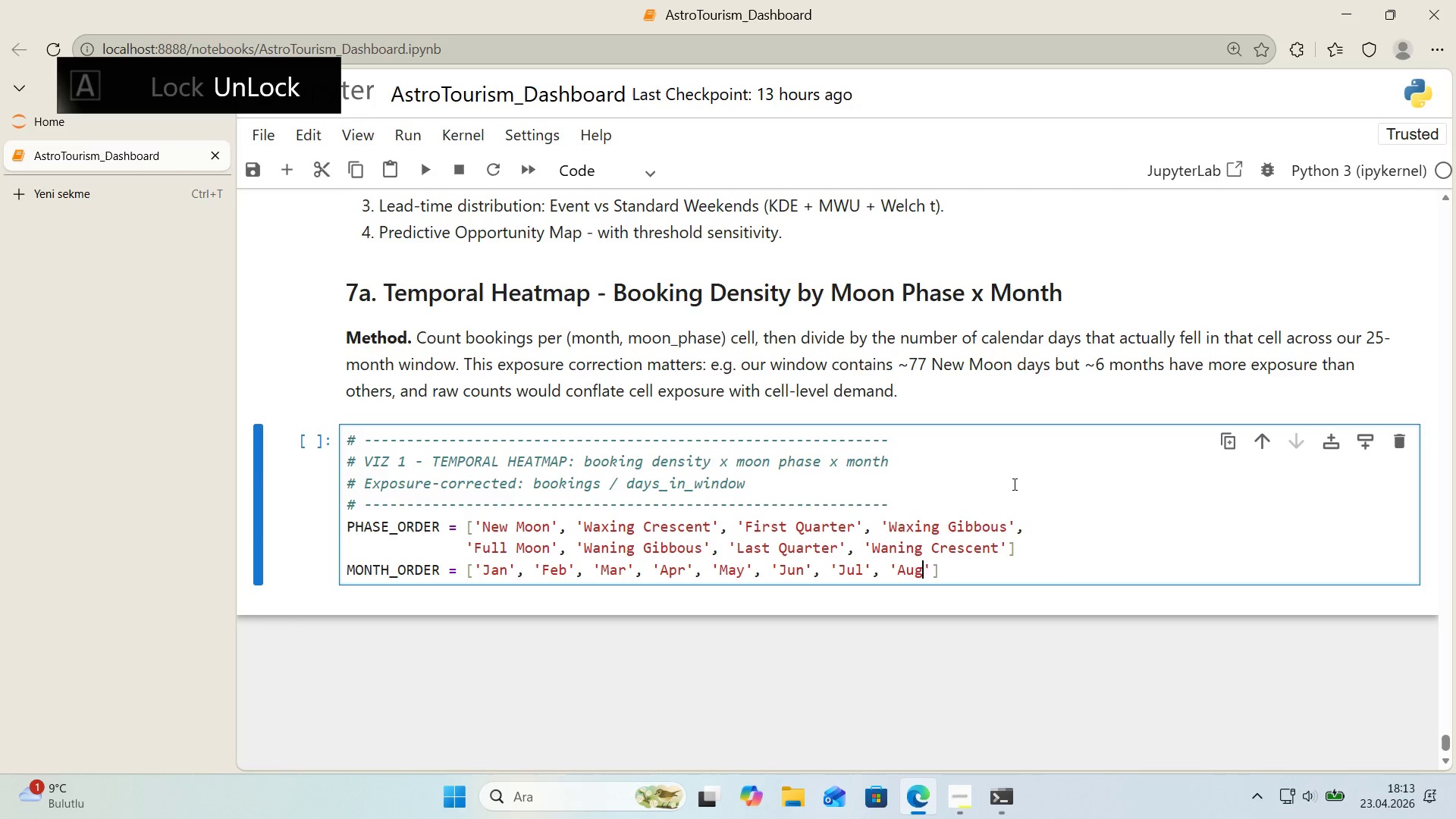 
key(ArrowRight)
 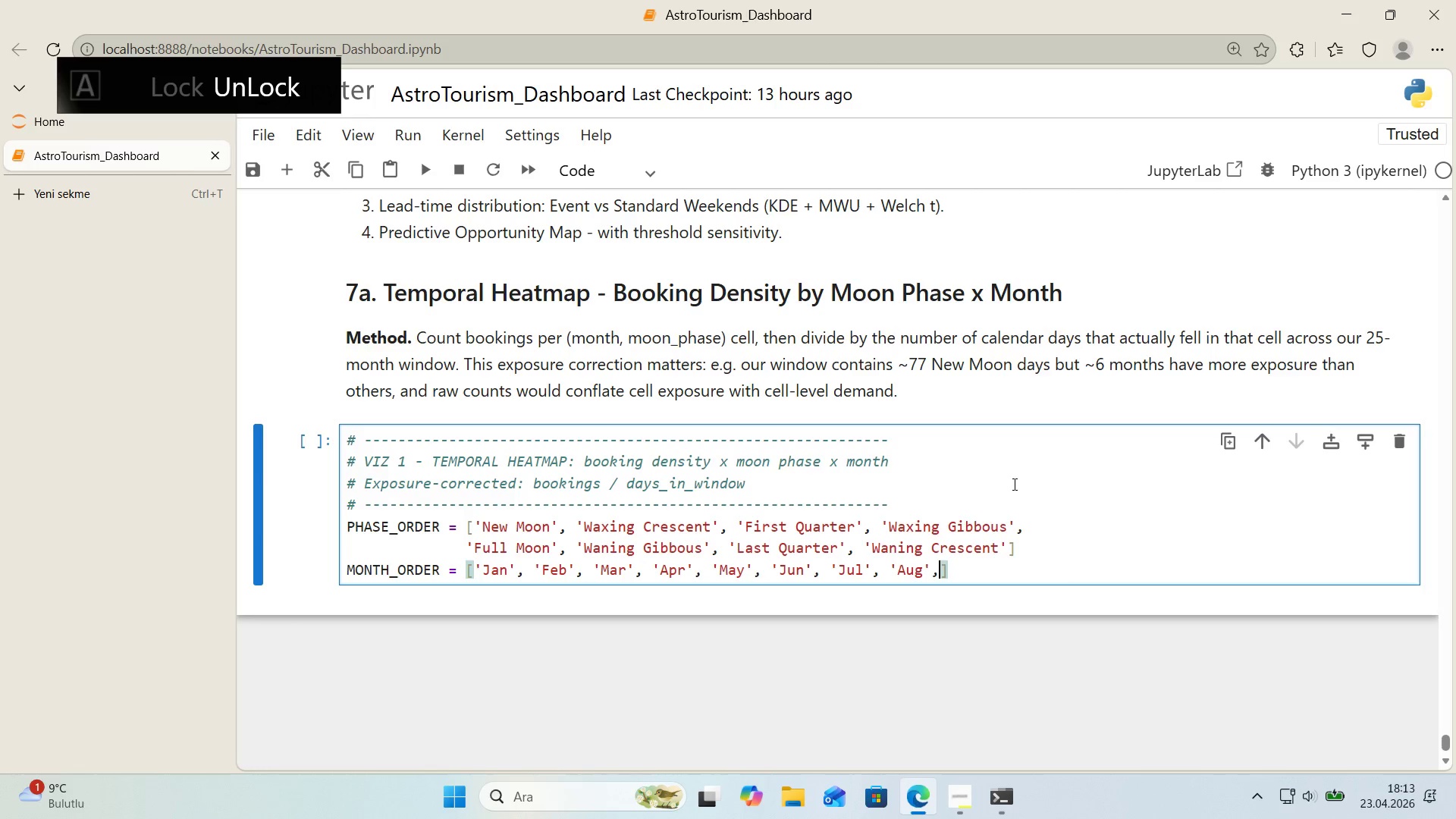 
type(, @@)
 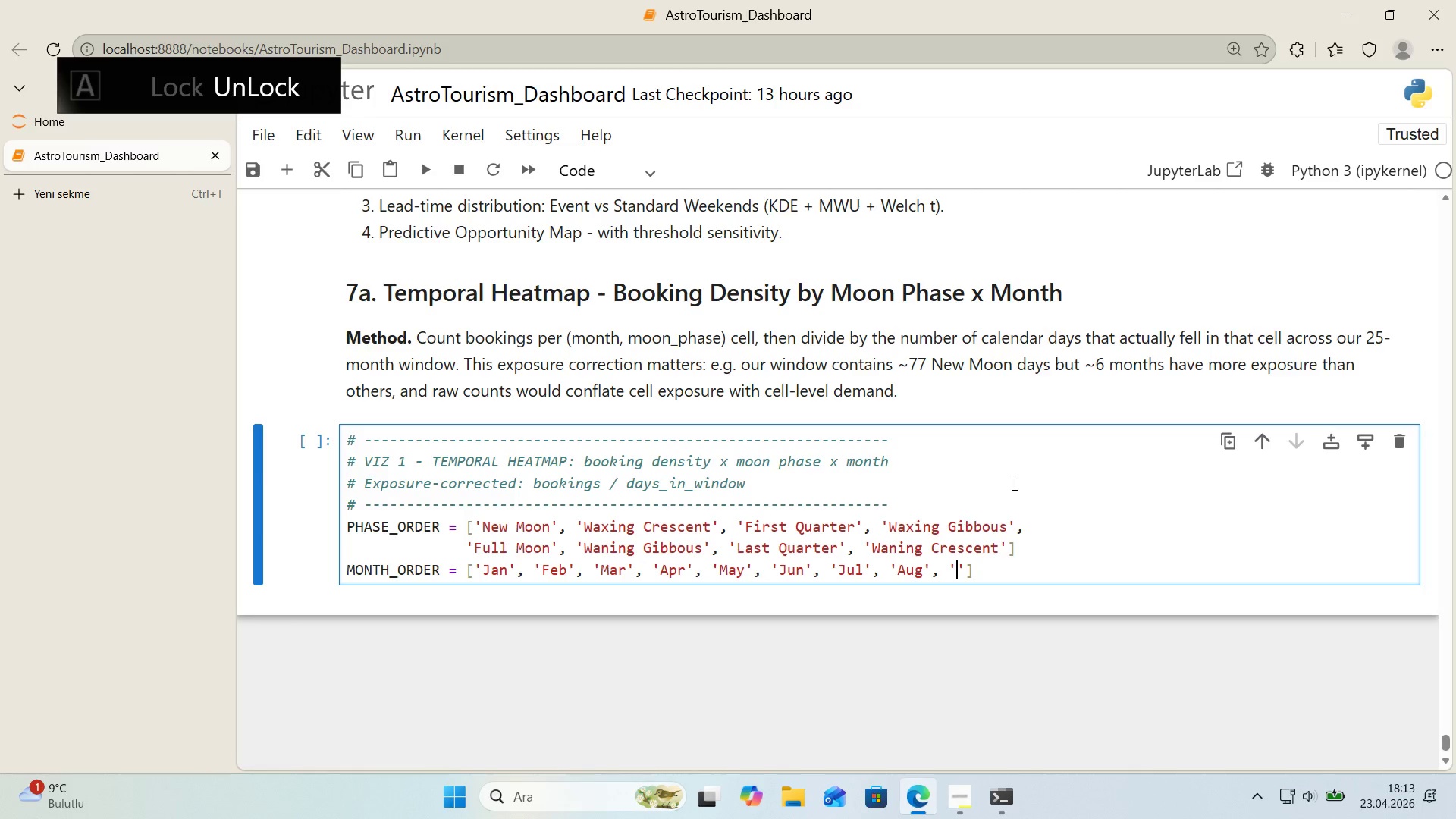 
 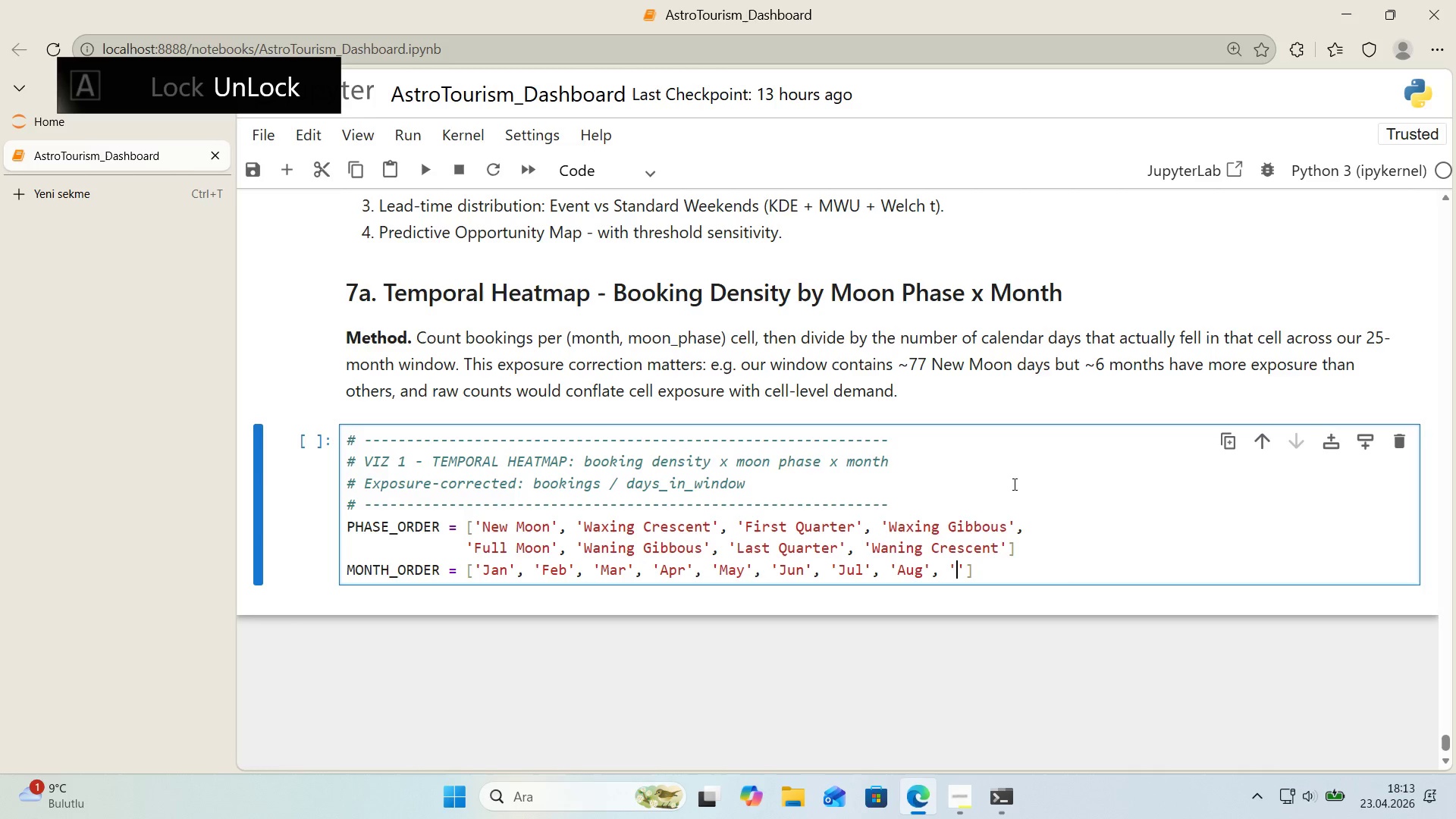 
key(ArrowLeft)
 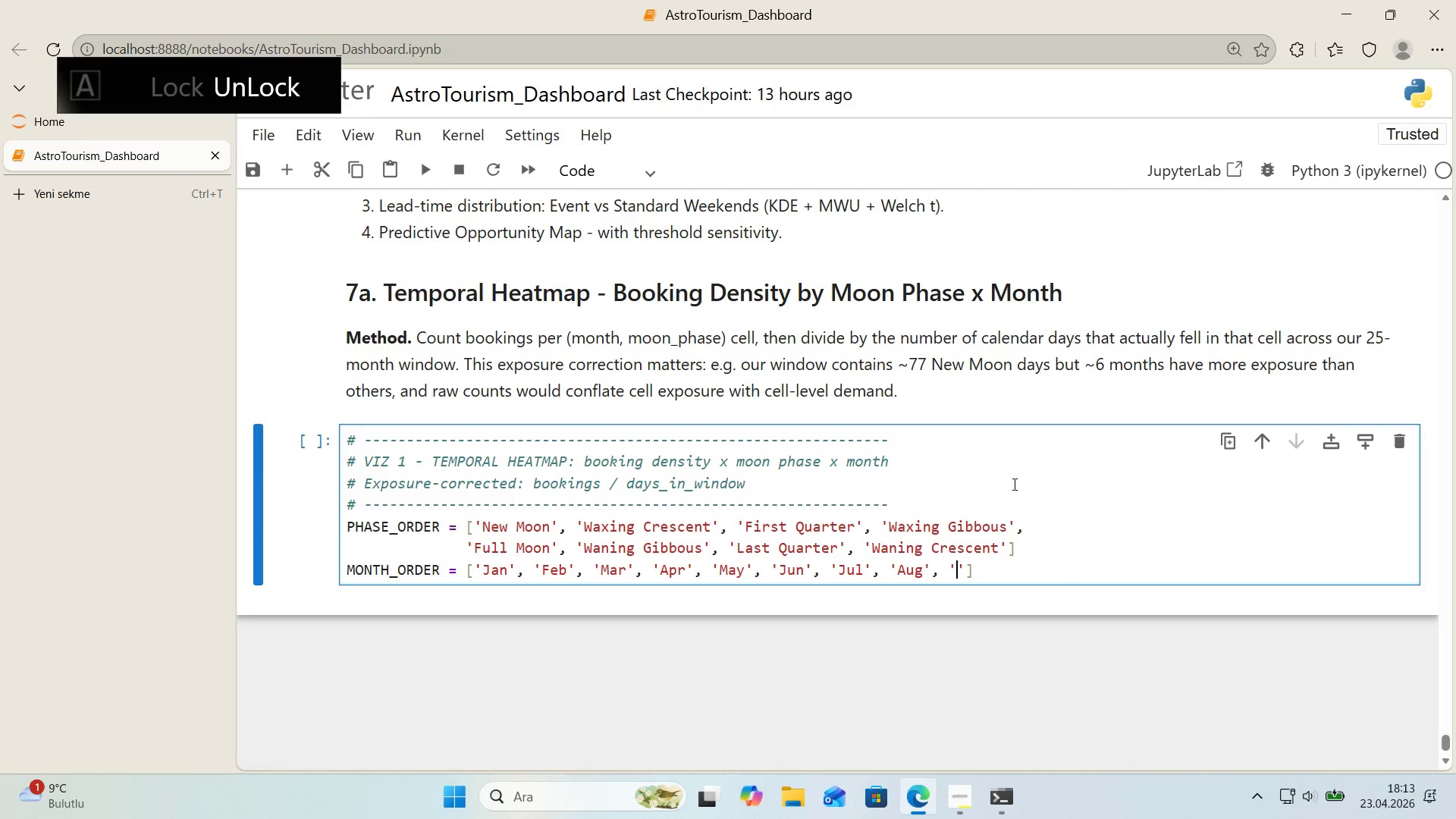 
type(Sep)
 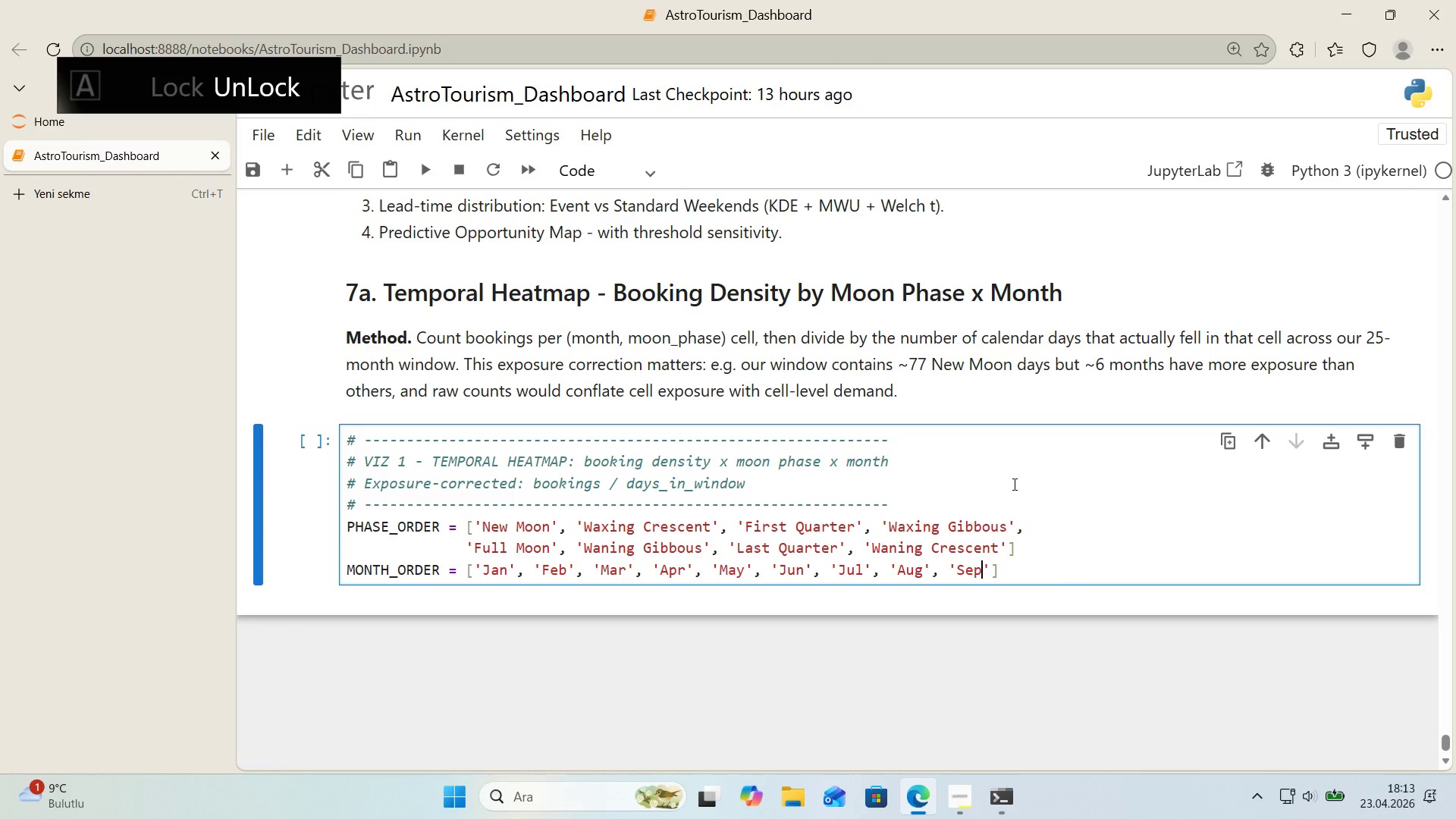 
key(ArrowRight)
 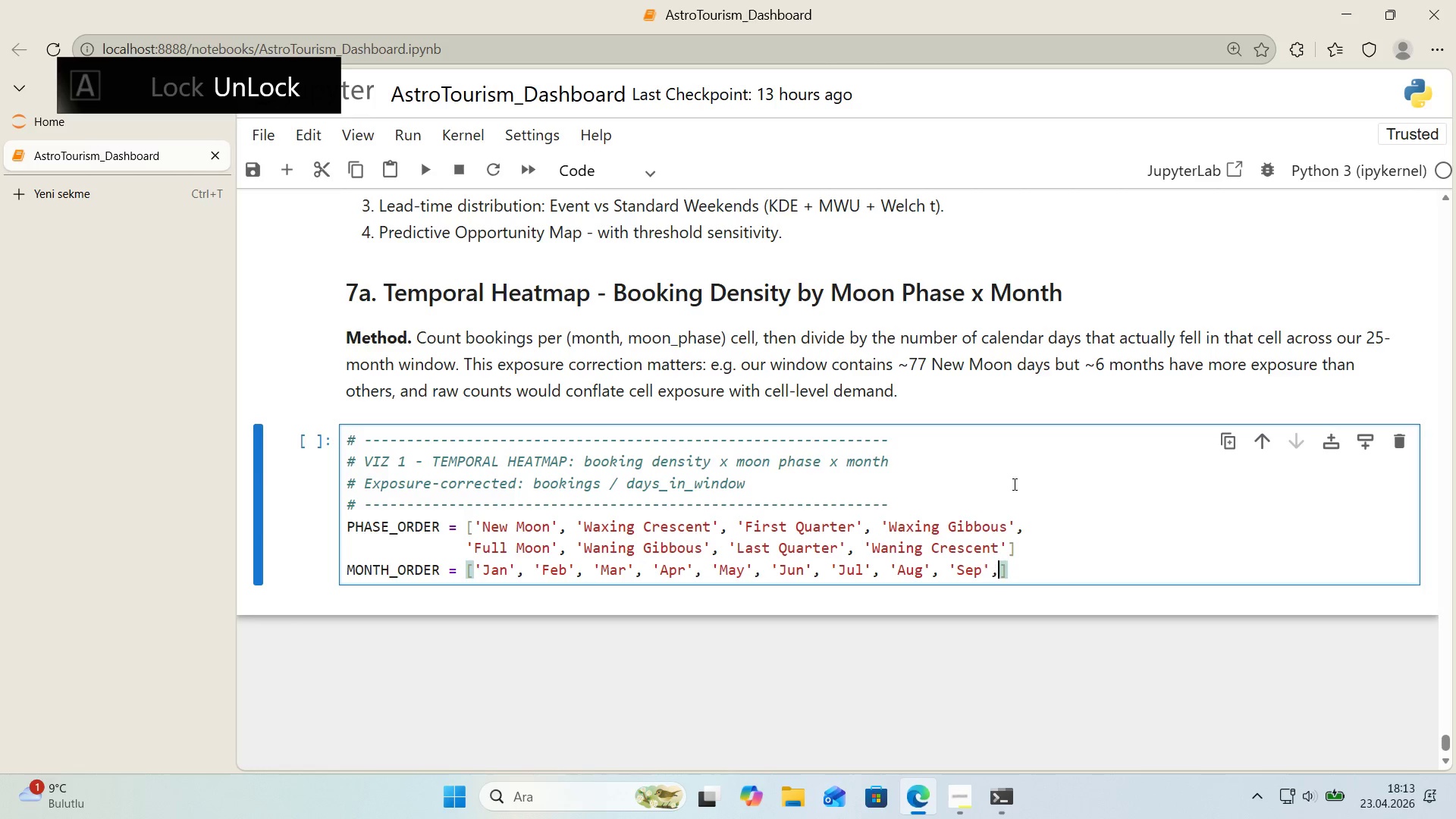 
type(, @@)
 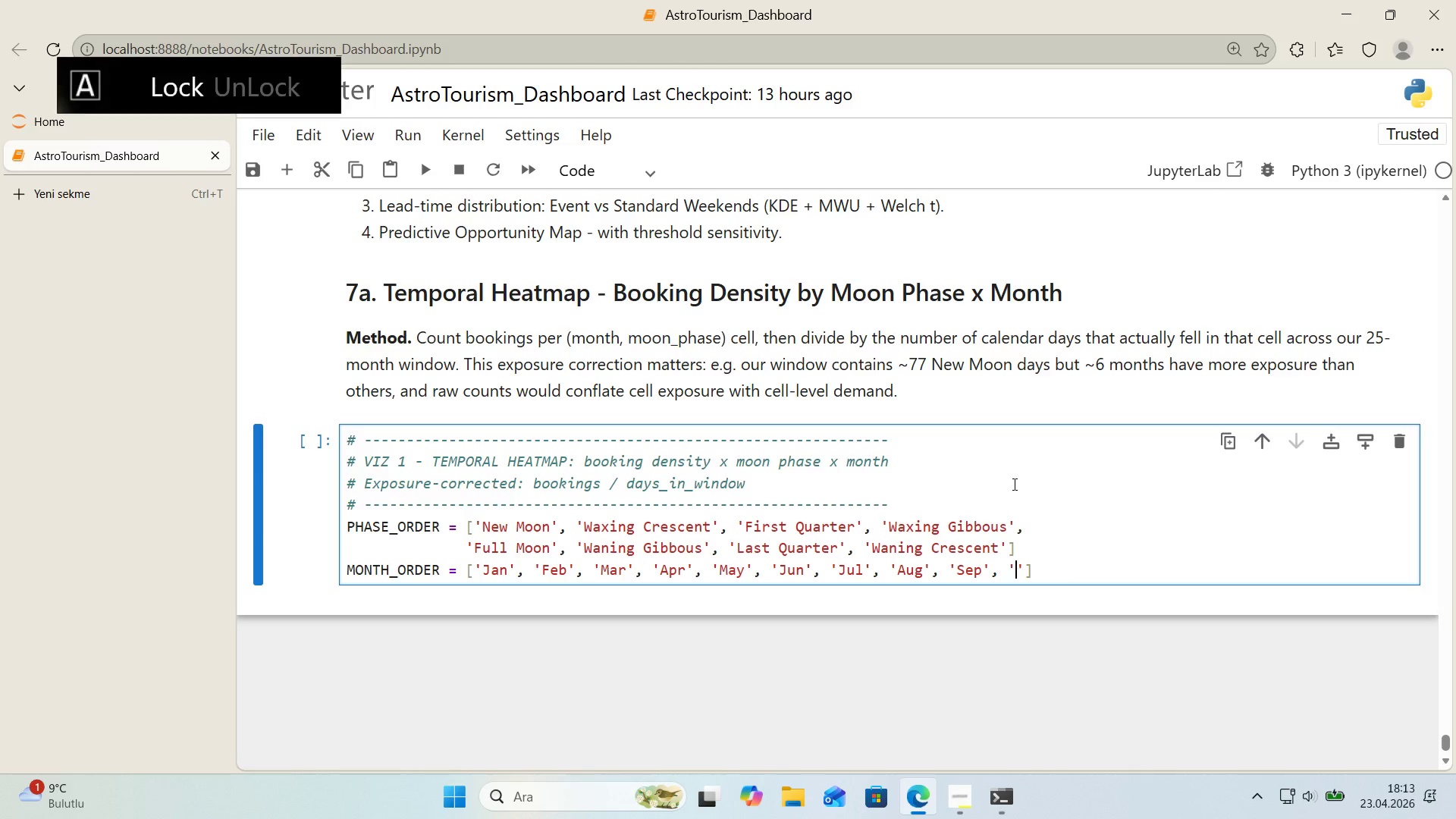 
 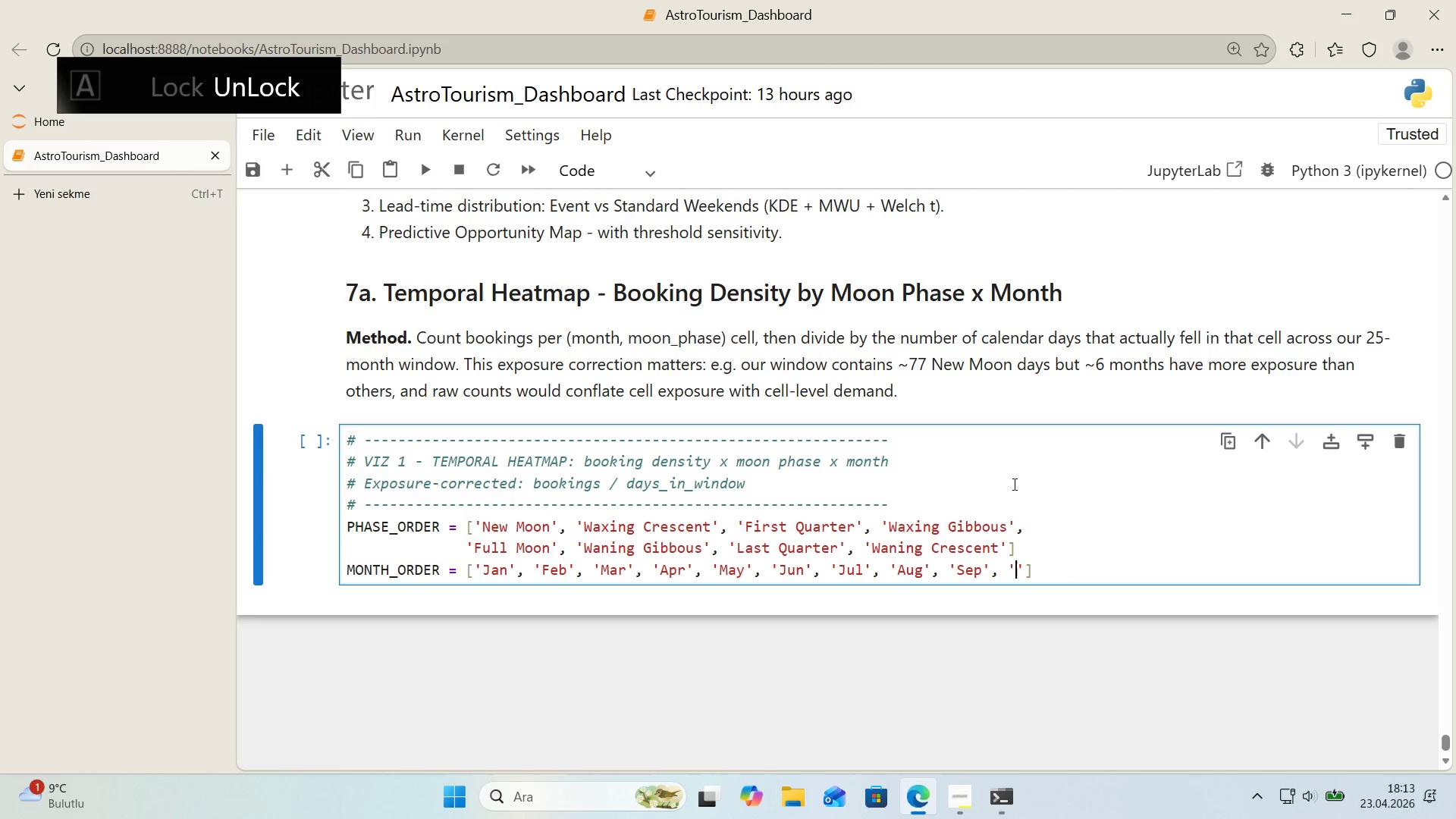 
key(ArrowLeft)
 